 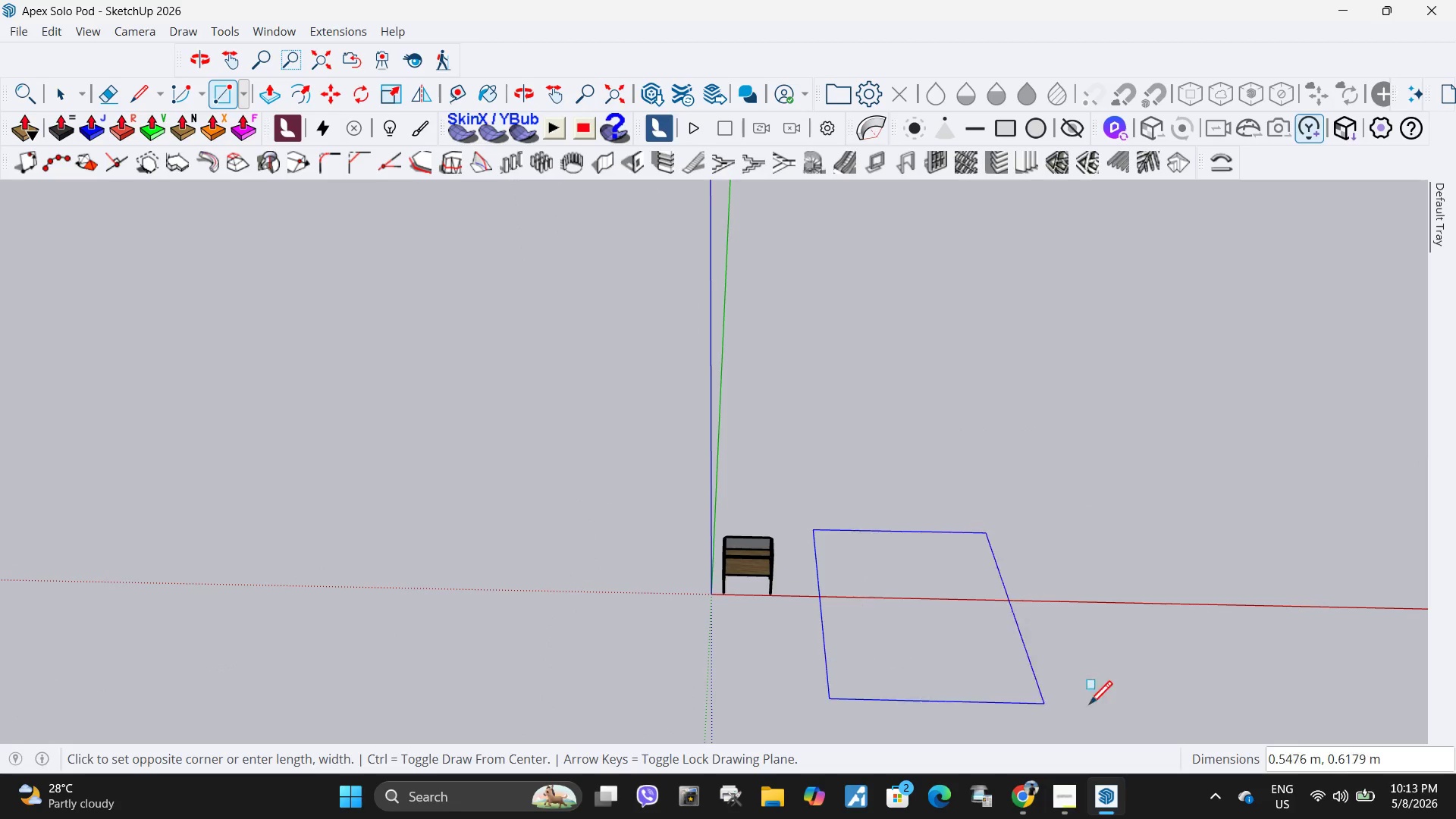 
scroll: coordinate [828, 545], scroll_direction: down, amount: 10.0
 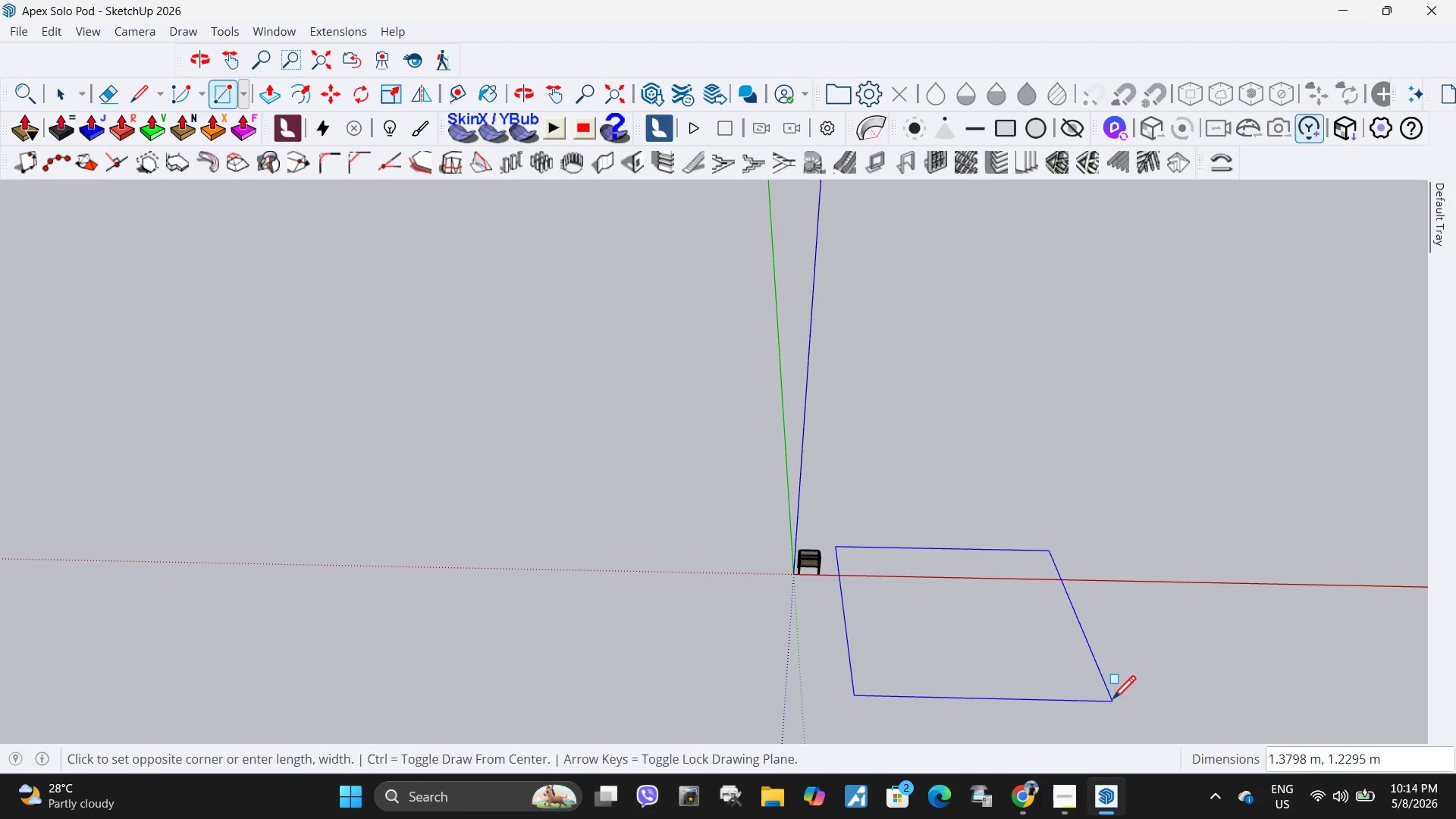 
left_click([1116, 709])
 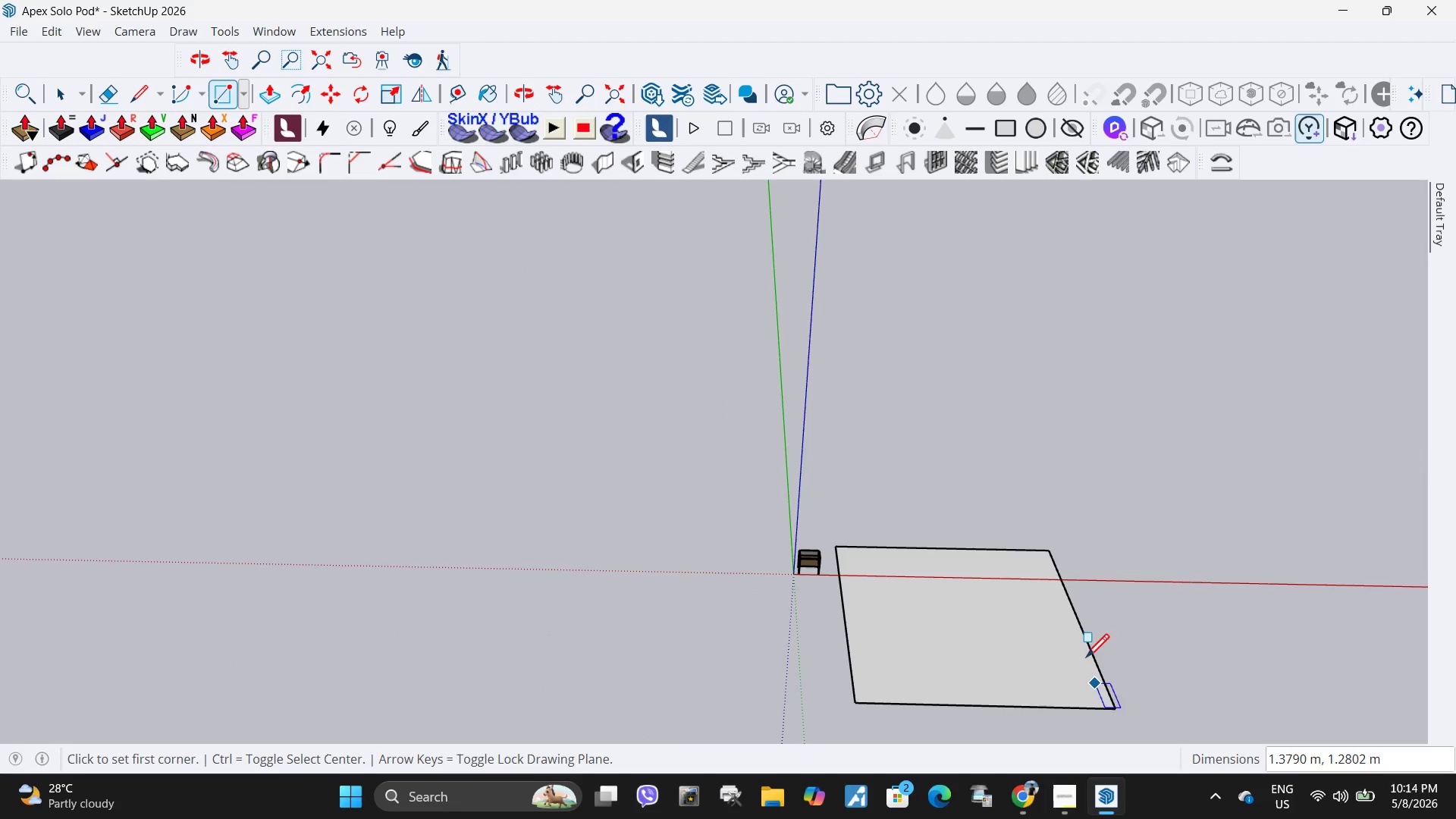 
key(Space)
 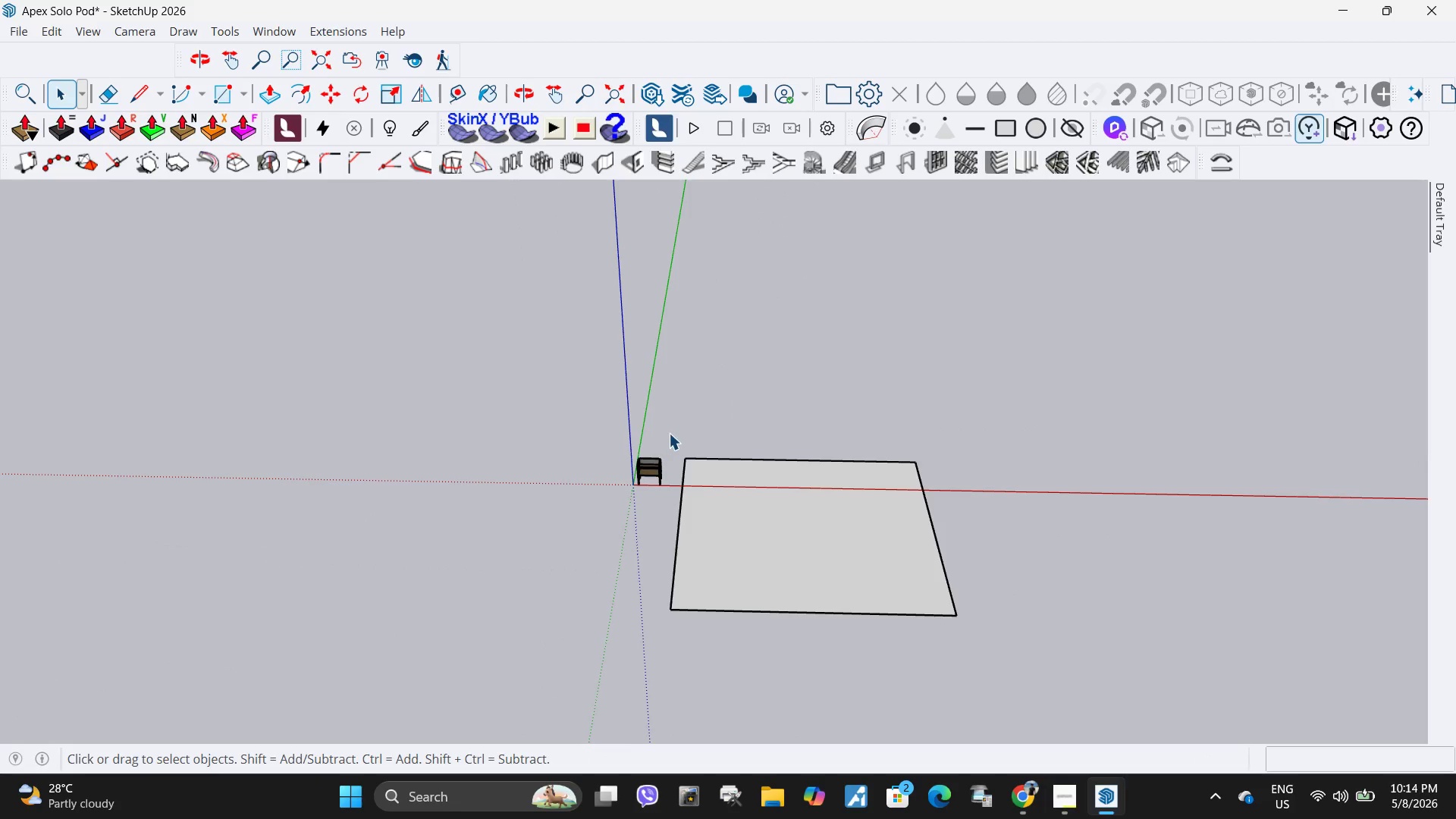 
scroll: coordinate [1051, 616], scroll_direction: up, amount: 1.0
 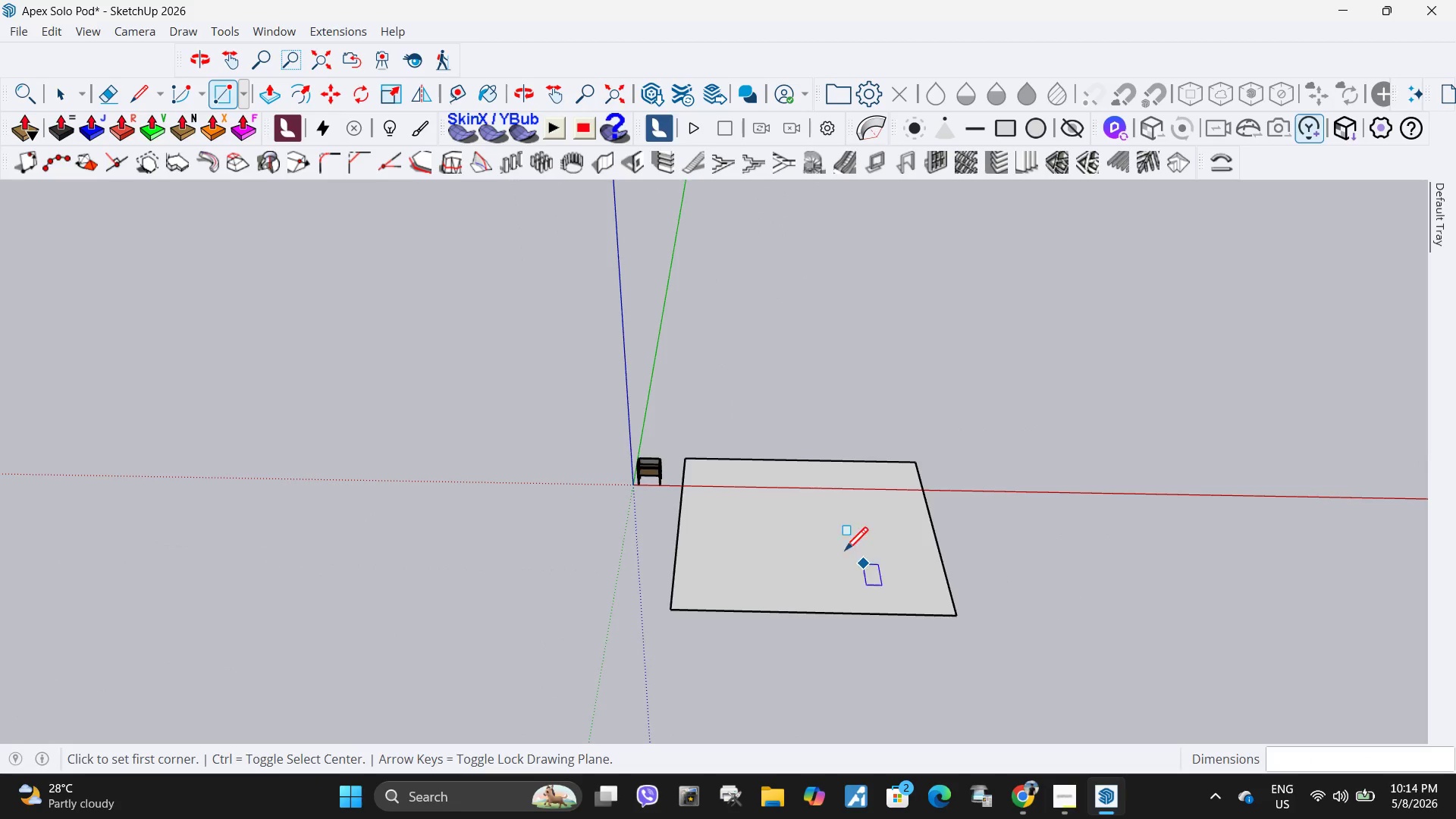 
left_click_drag(start_coordinate=[671, 434], to_coordinate=[991, 663])
 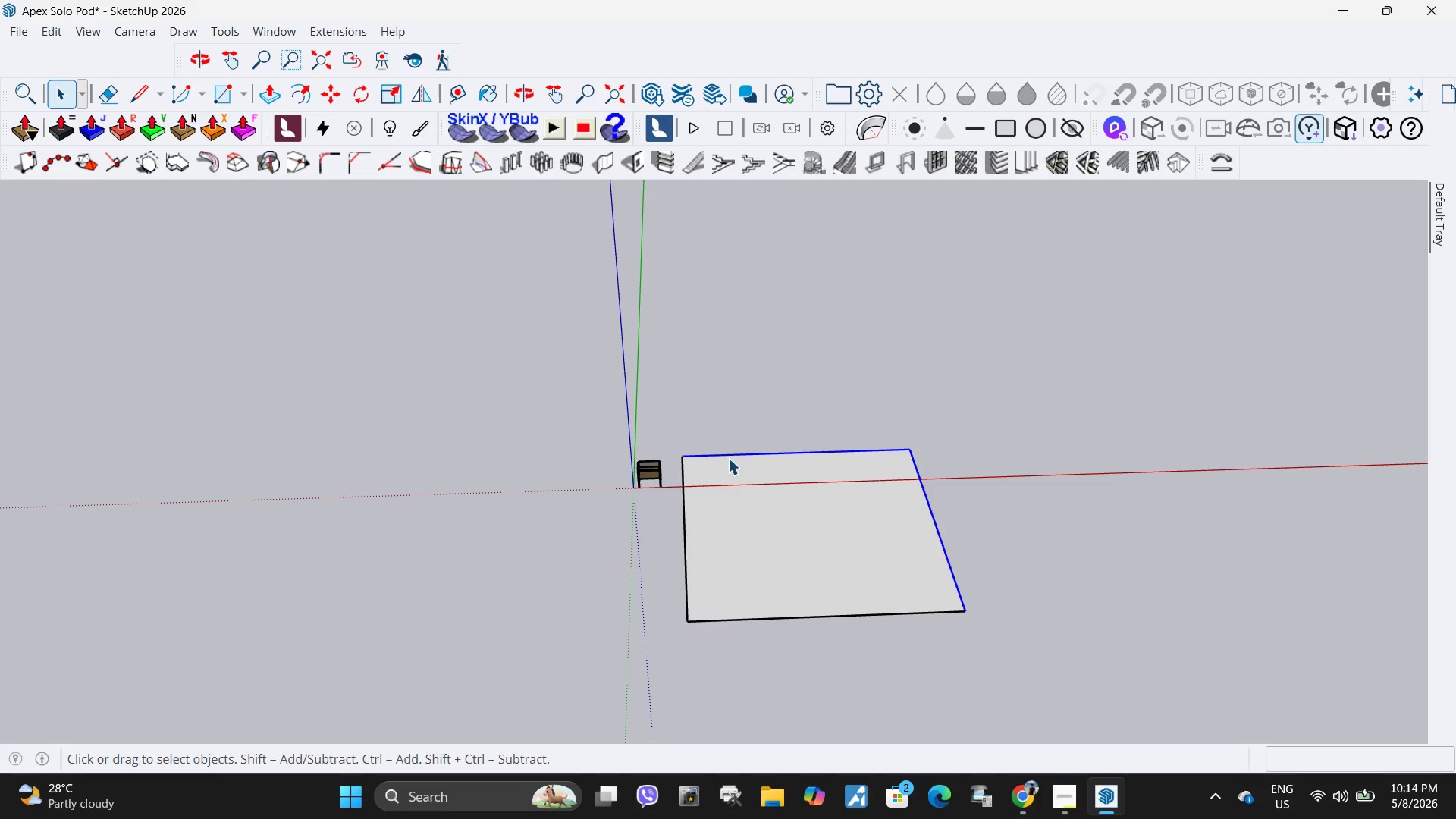 
left_click_drag(start_coordinate=[659, 431], to_coordinate=[1045, 672])
 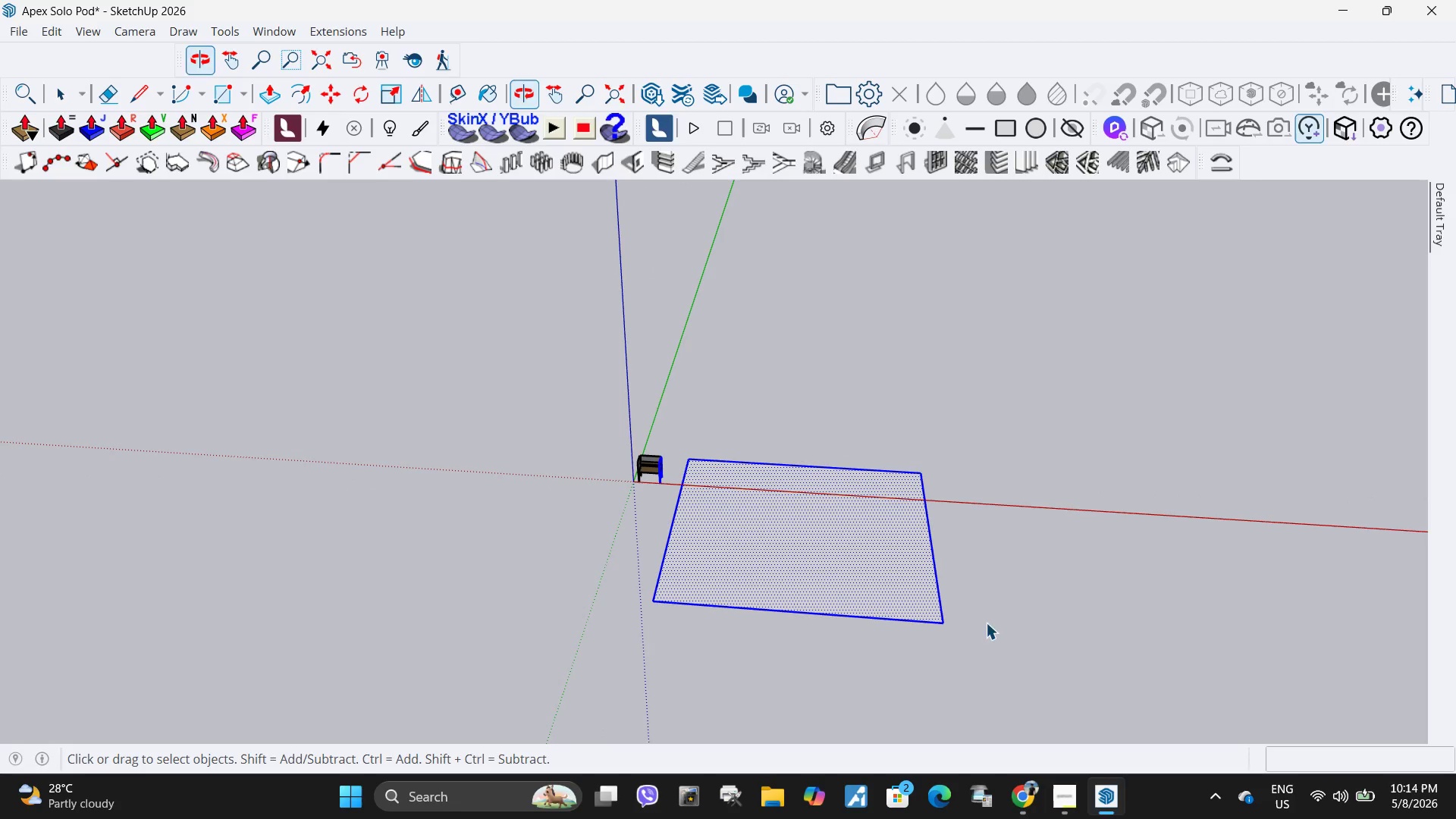 
key(Escape)
 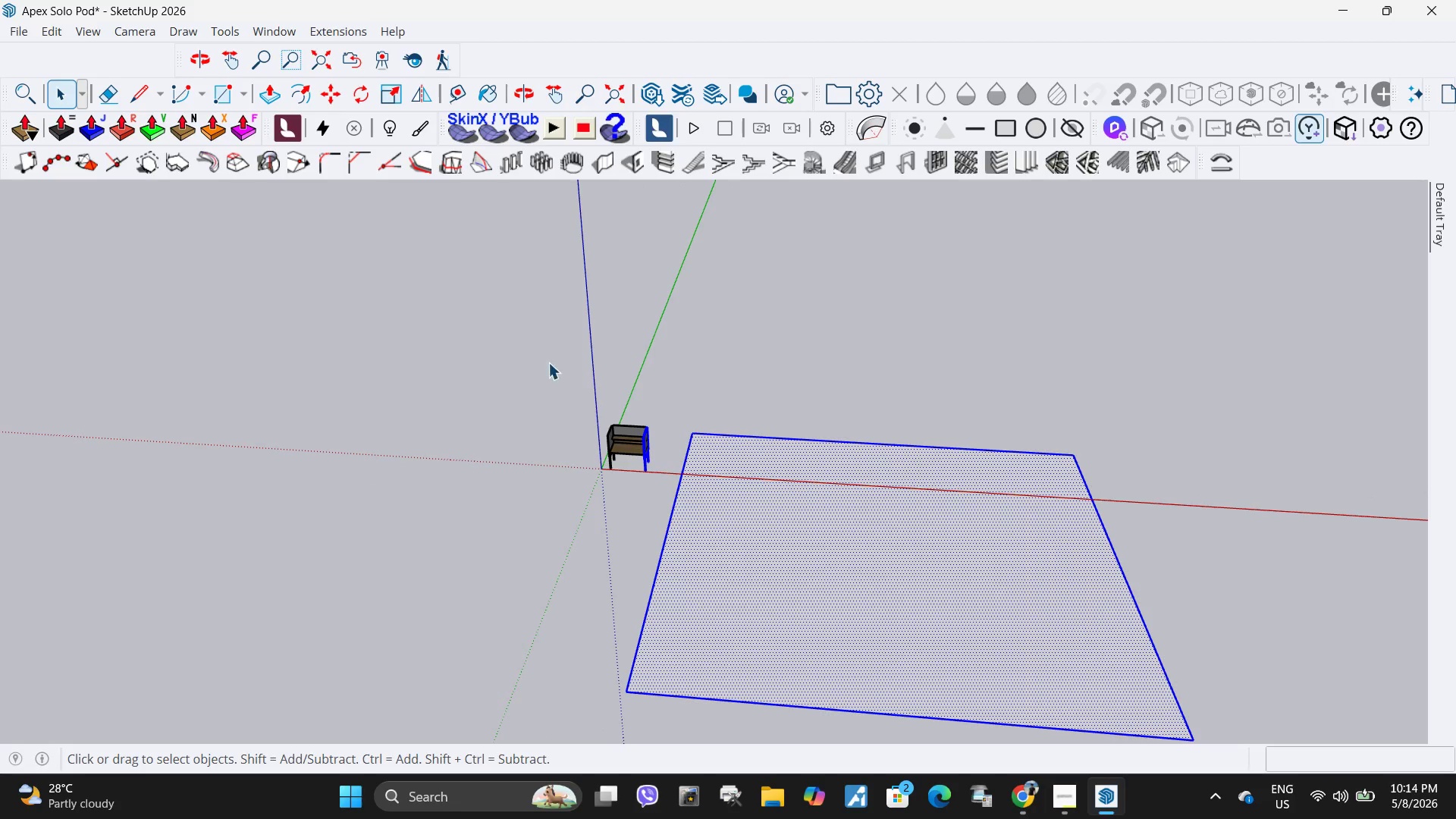 
scroll: coordinate [682, 501], scroll_direction: up, amount: 5.0
 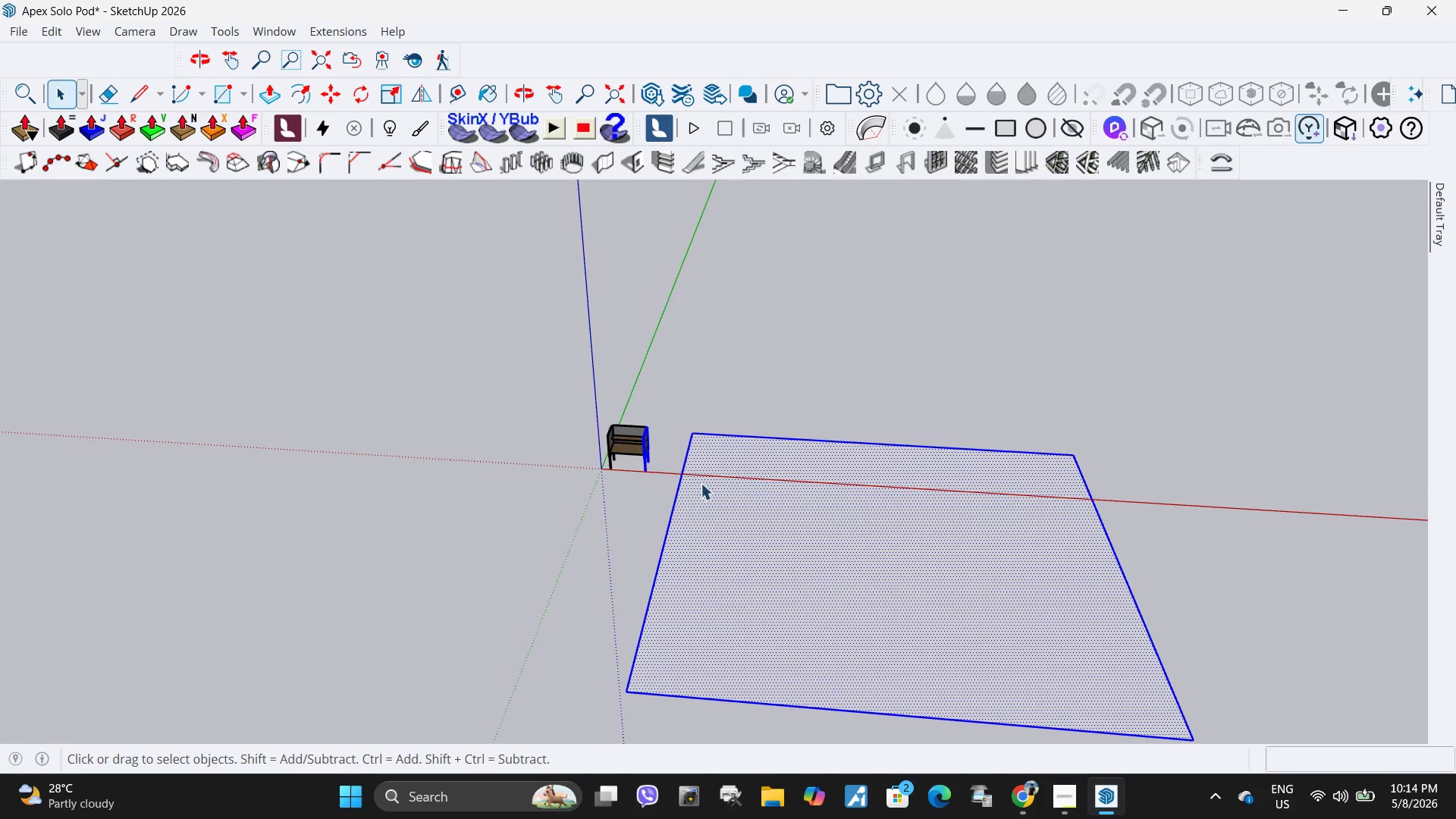 
left_click_drag(start_coordinate=[547, 367], to_coordinate=[661, 503])
 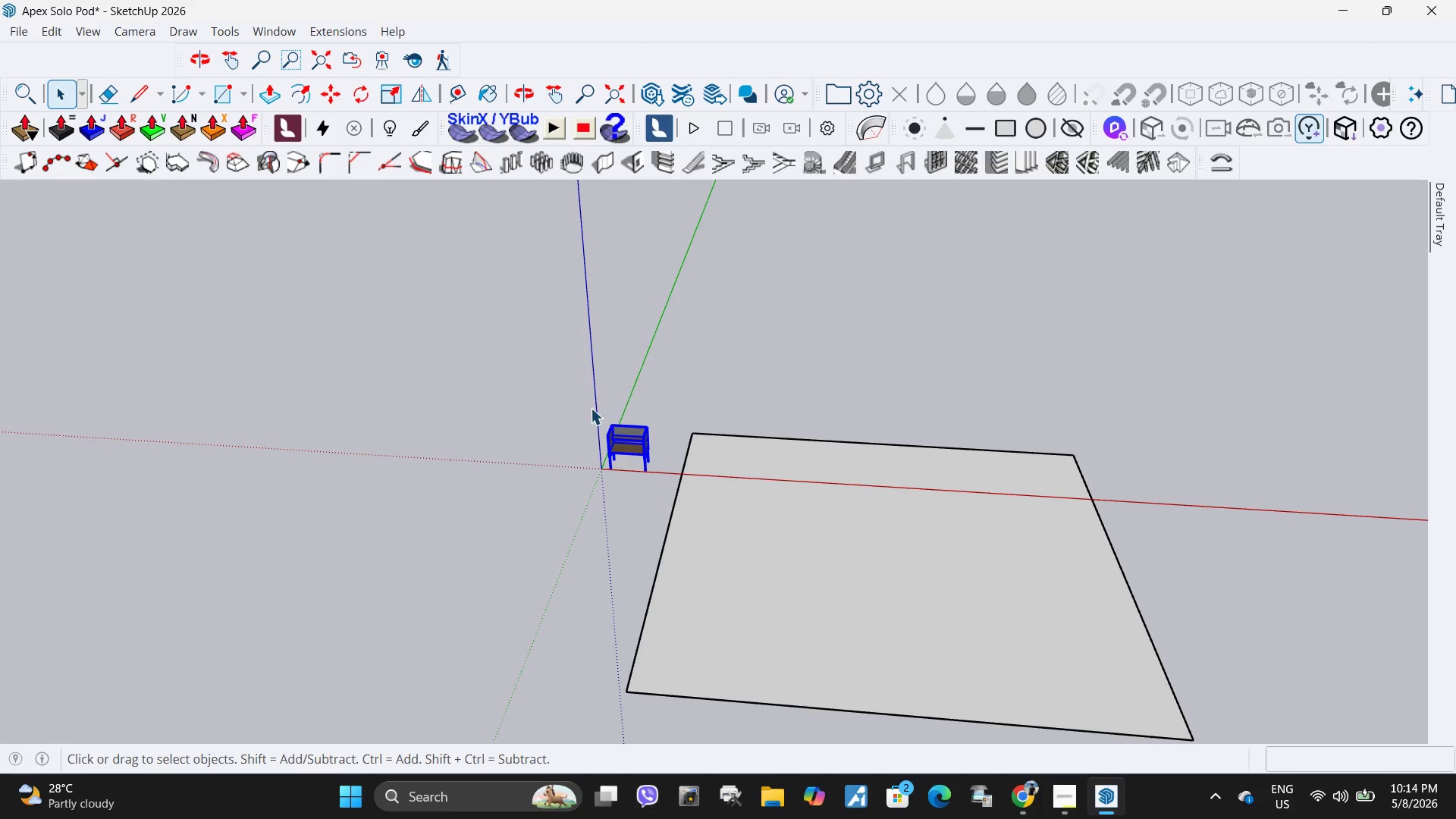 
left_click_drag(start_coordinate=[583, 404], to_coordinate=[662, 486])
 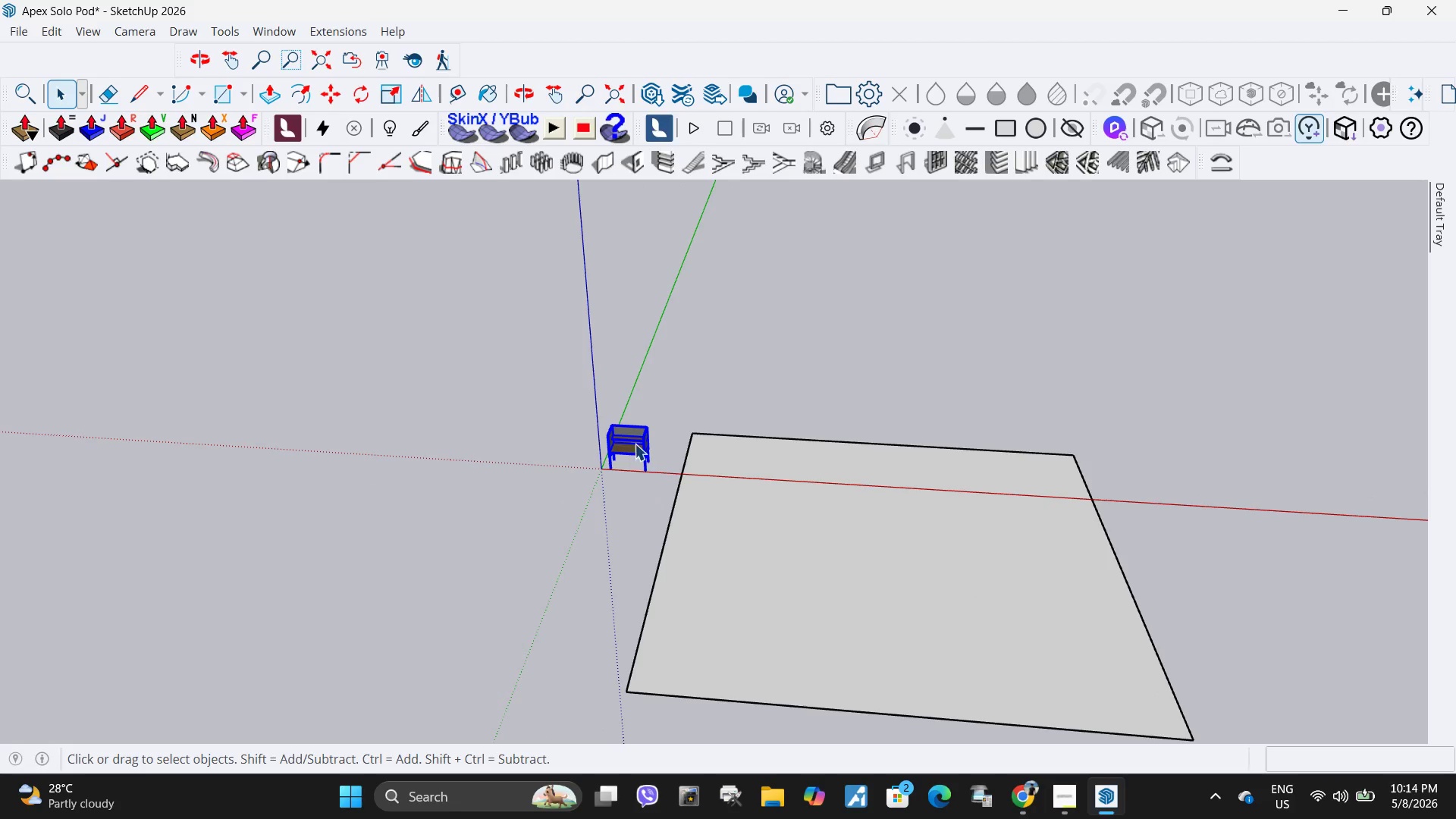 
right_click([632, 441])
 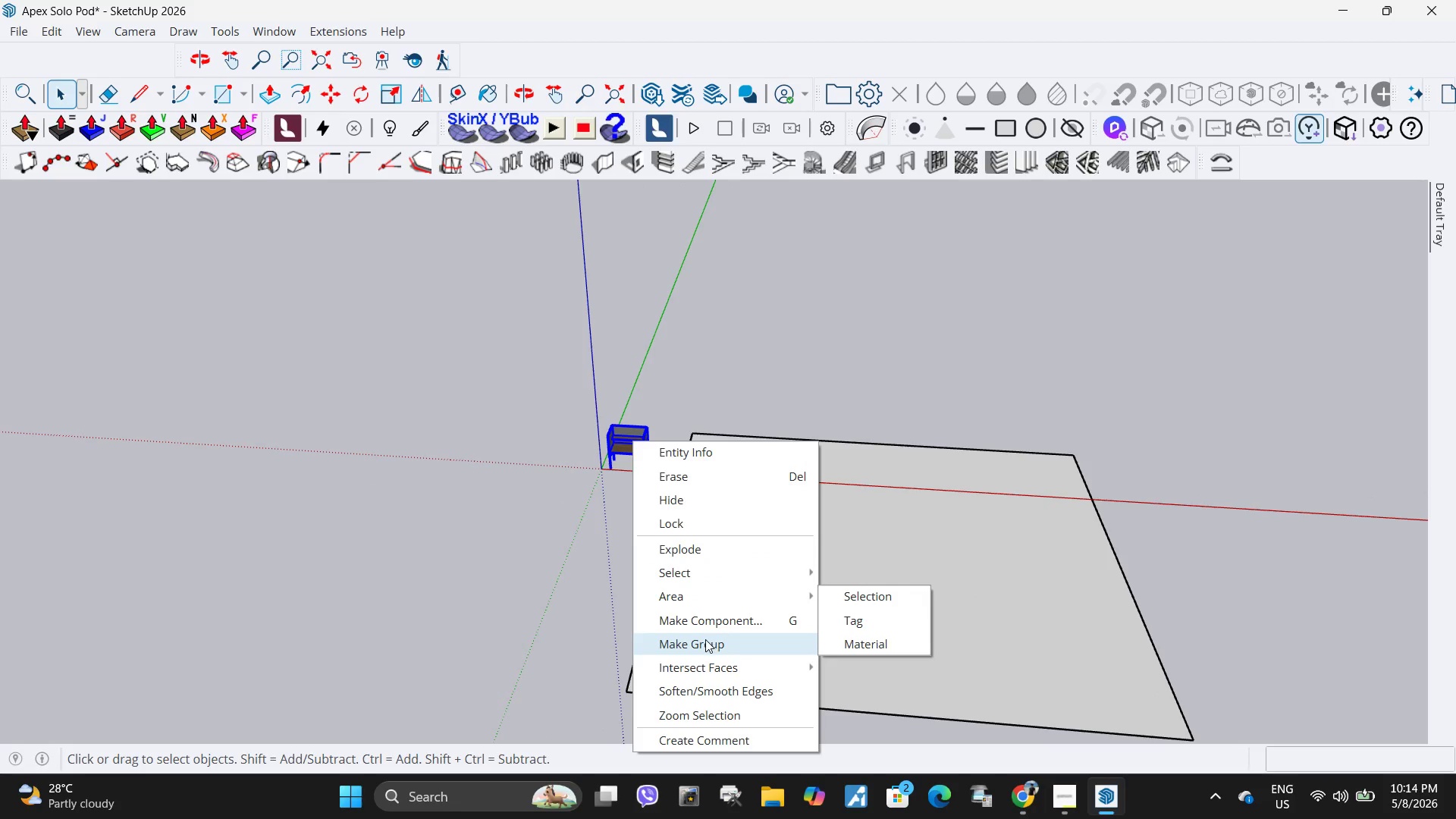 
double_click([802, 547])
 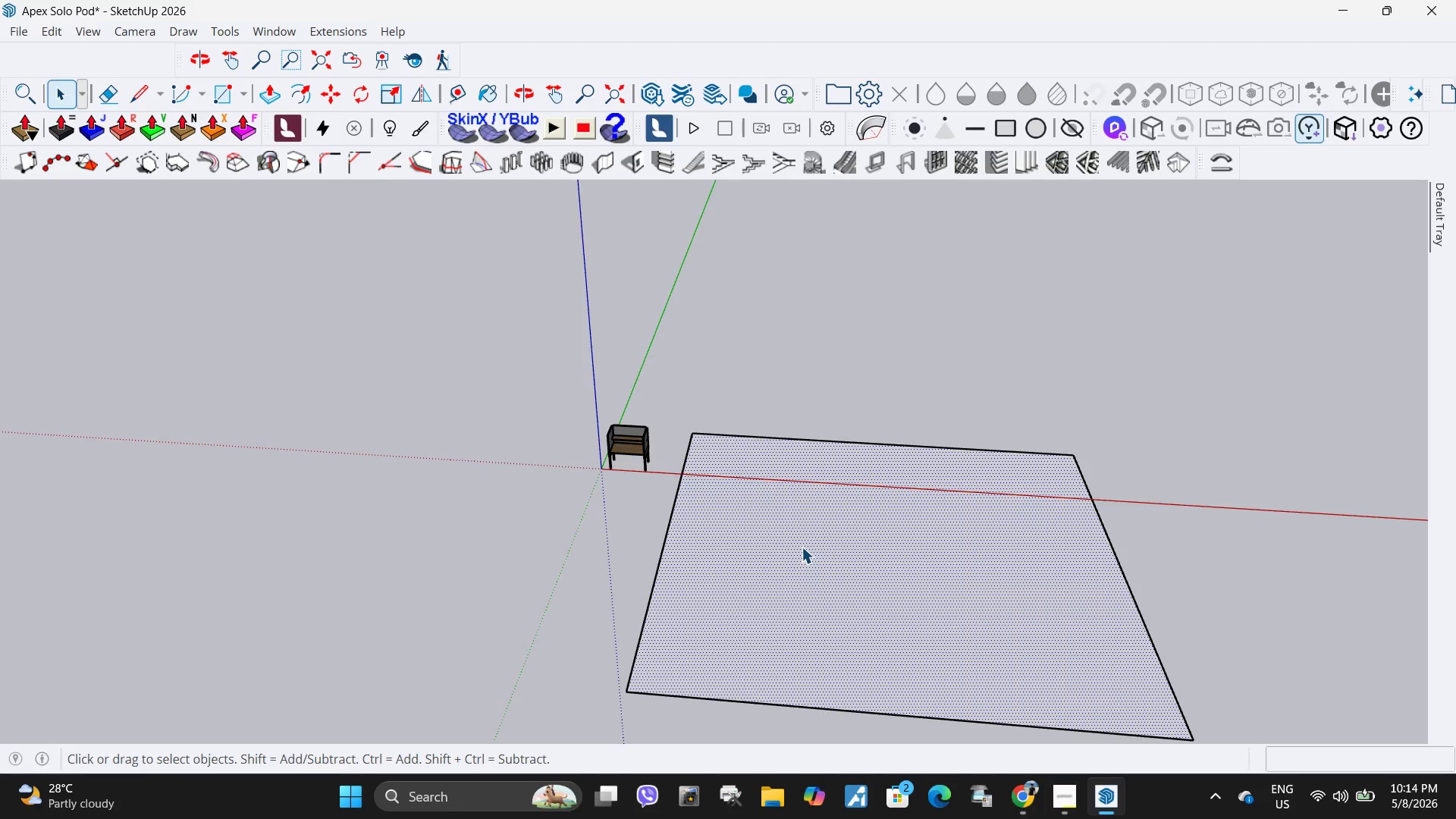 
key(P)
 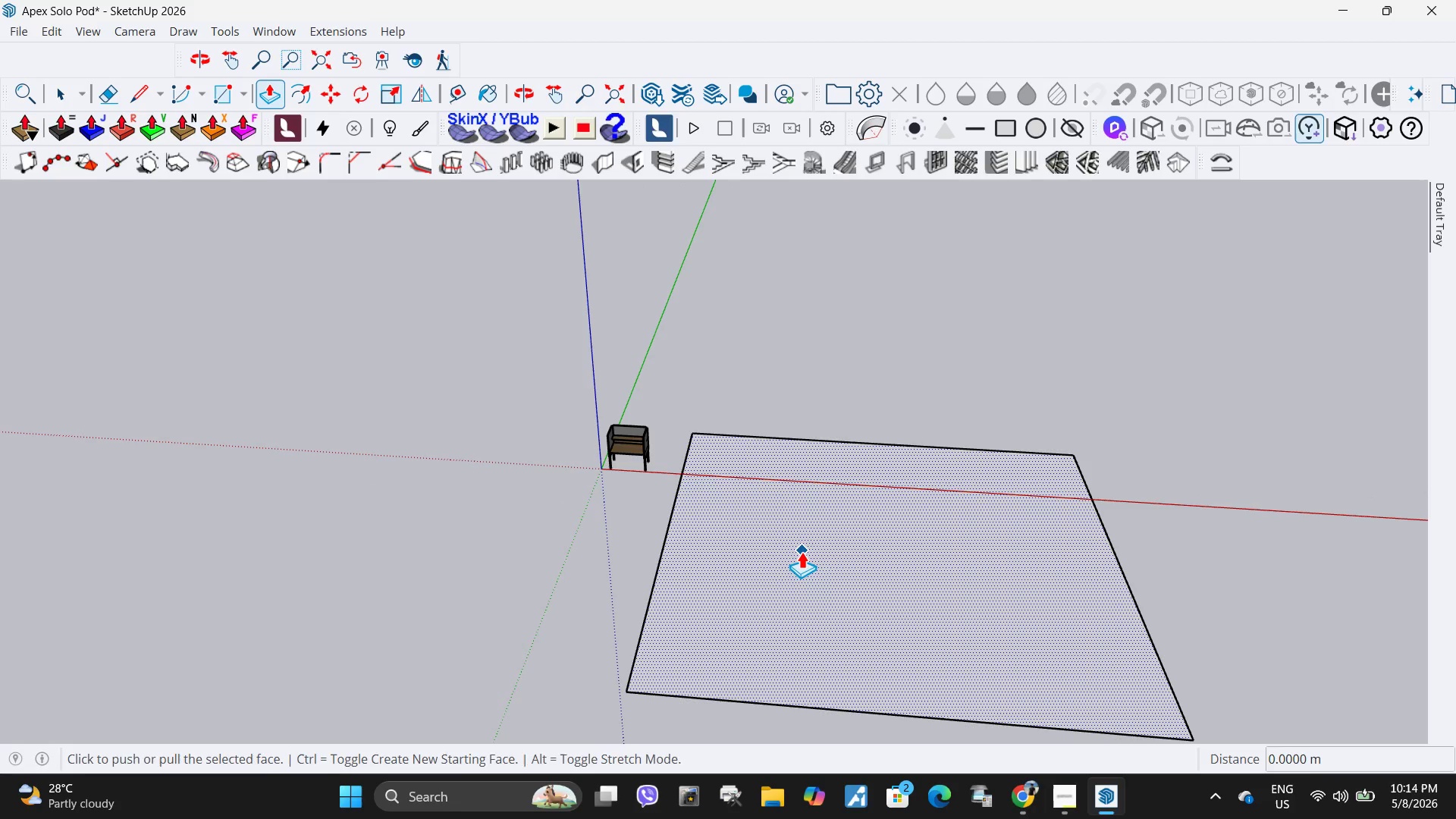 
left_click([802, 551])
 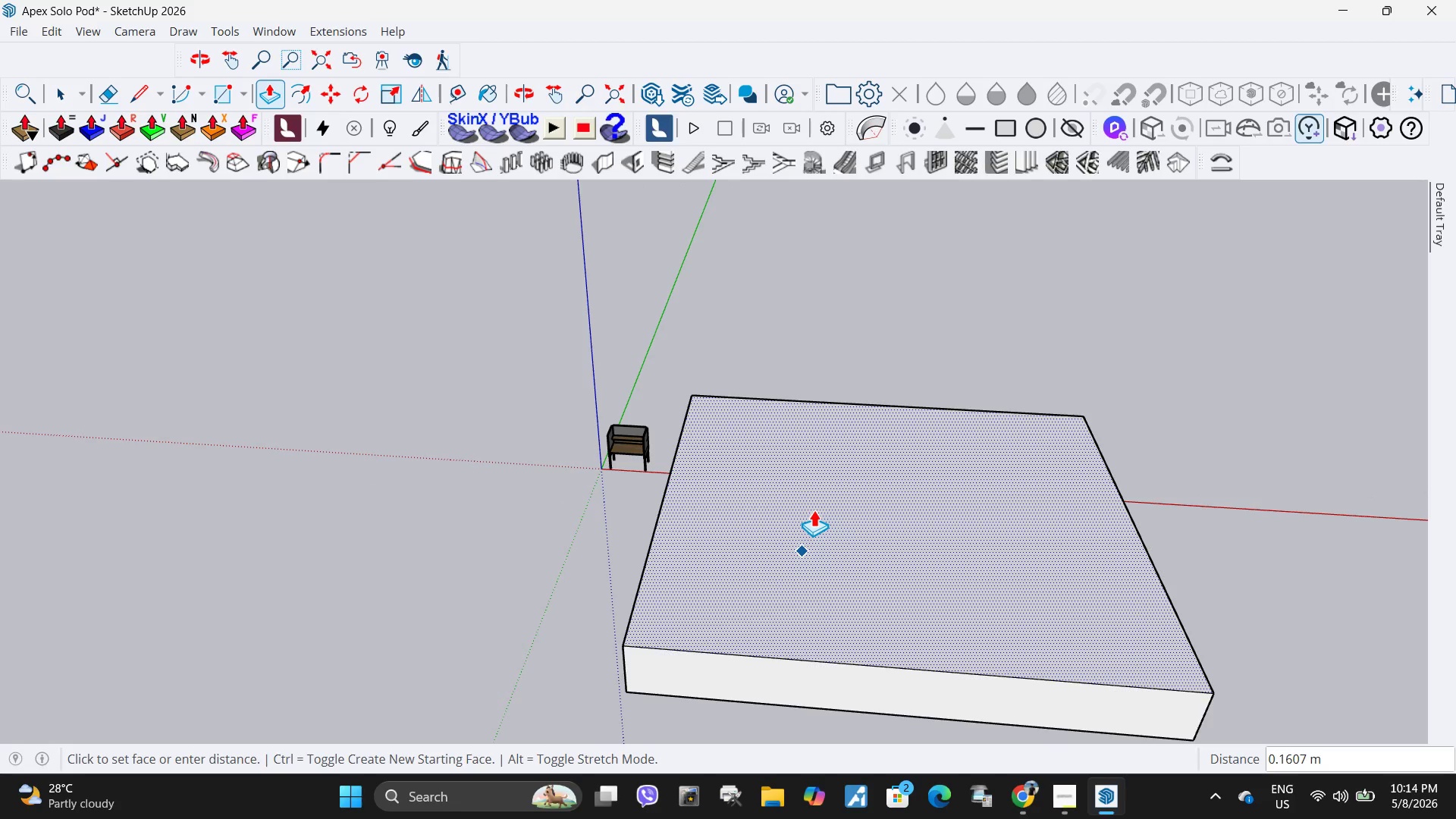 
key(NumpadDecimal)
 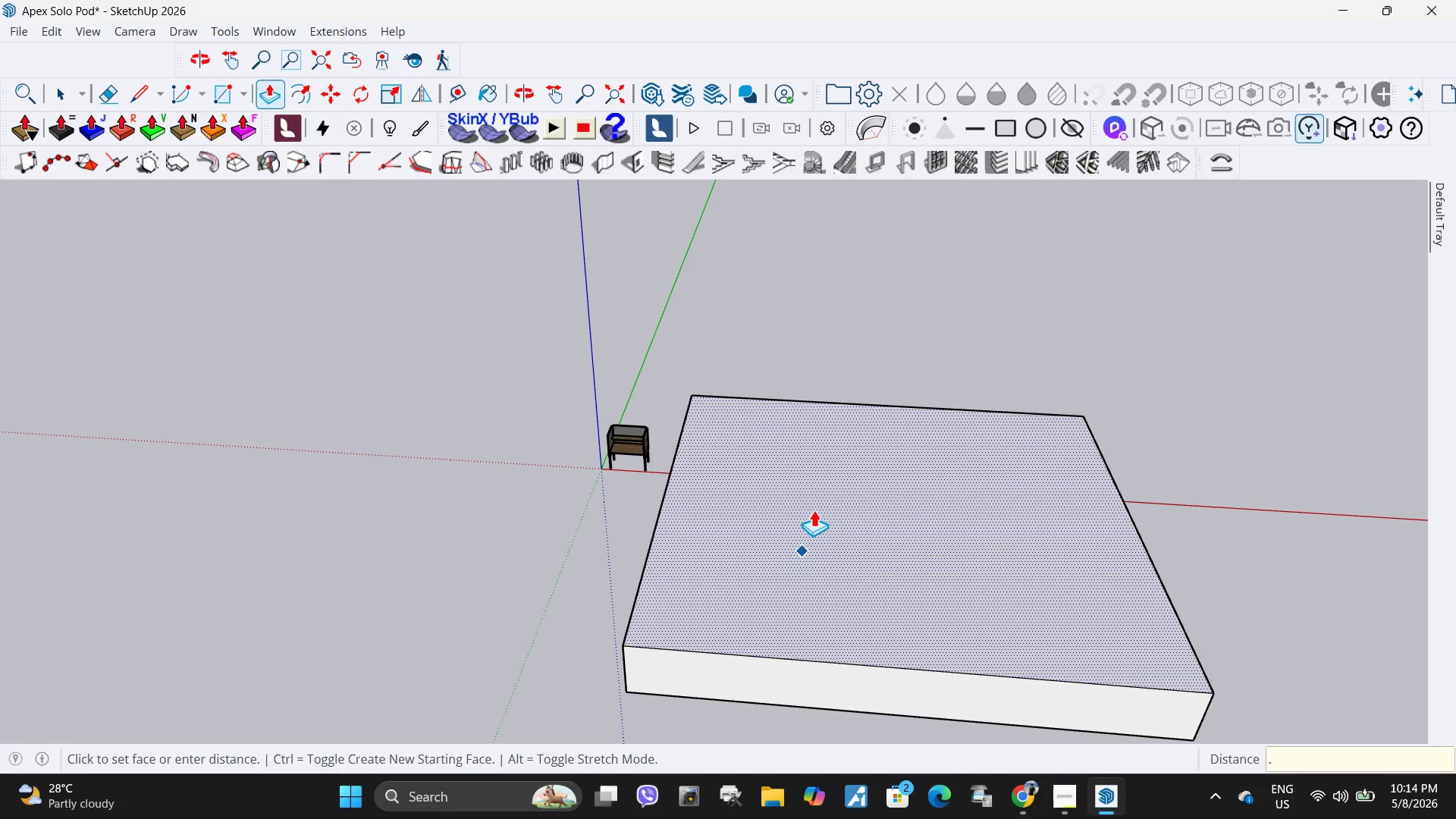 
key(Numpad5)
 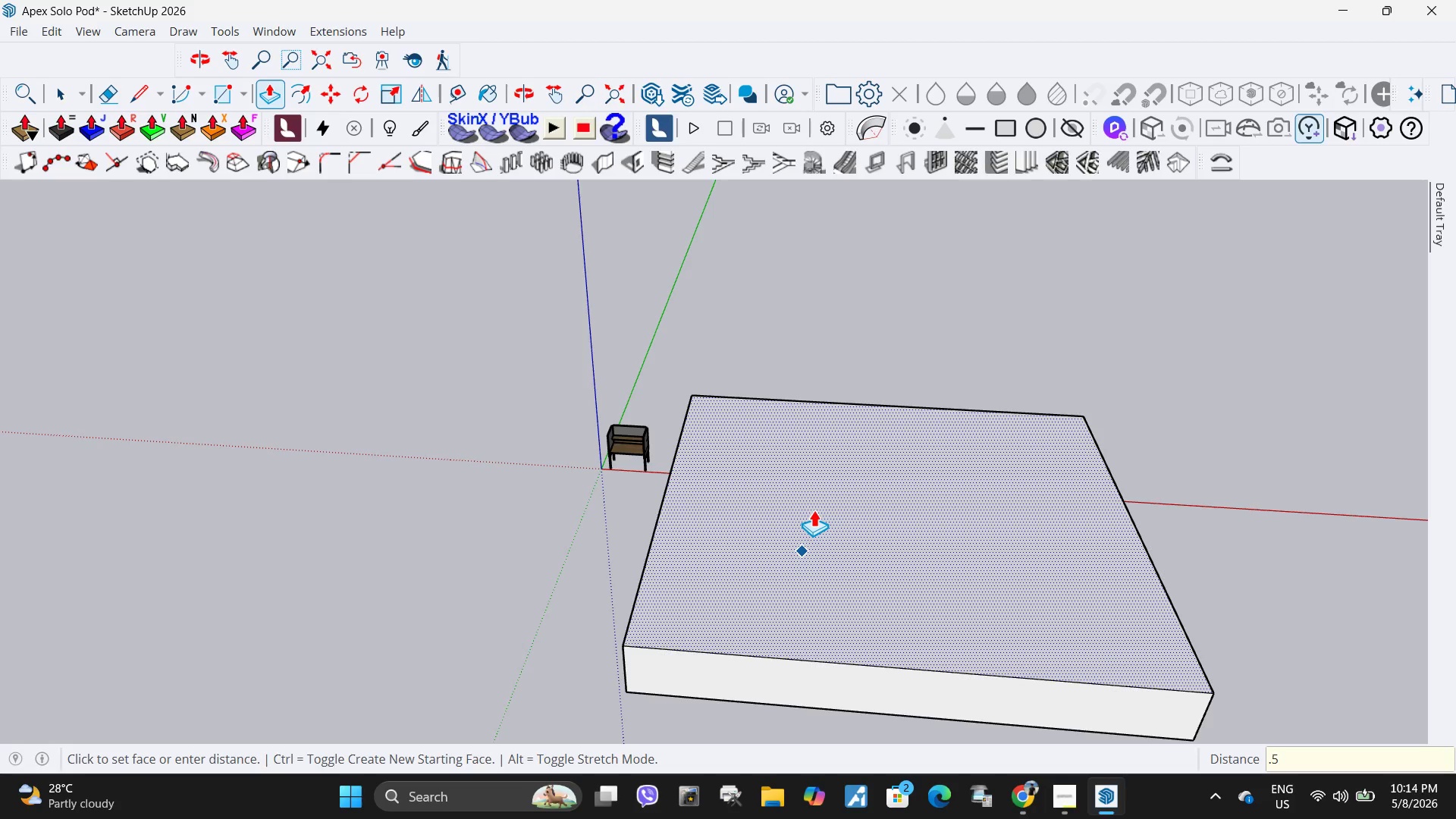 
key(Numpad0)
 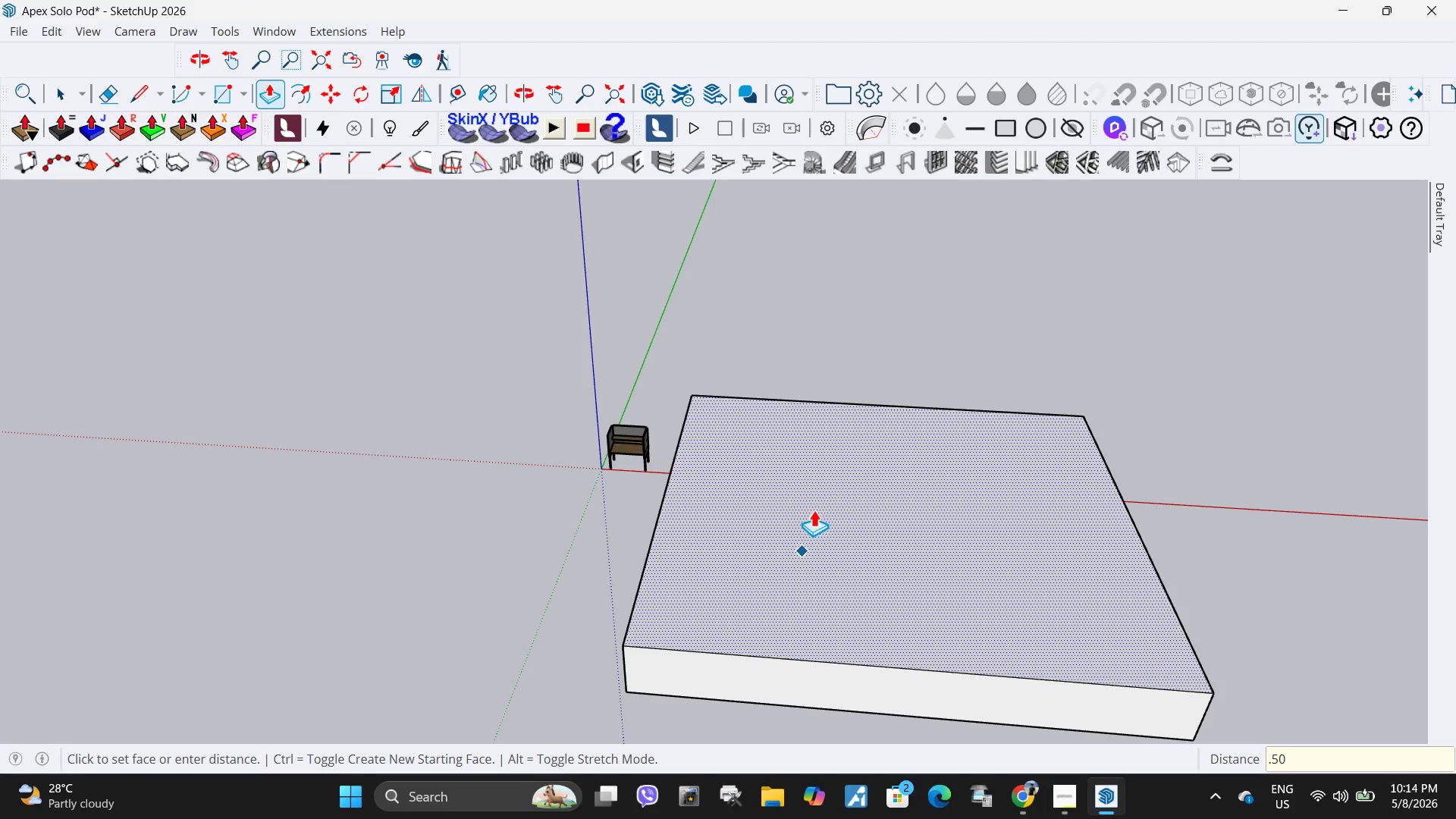 
key(NumpadEnter)
 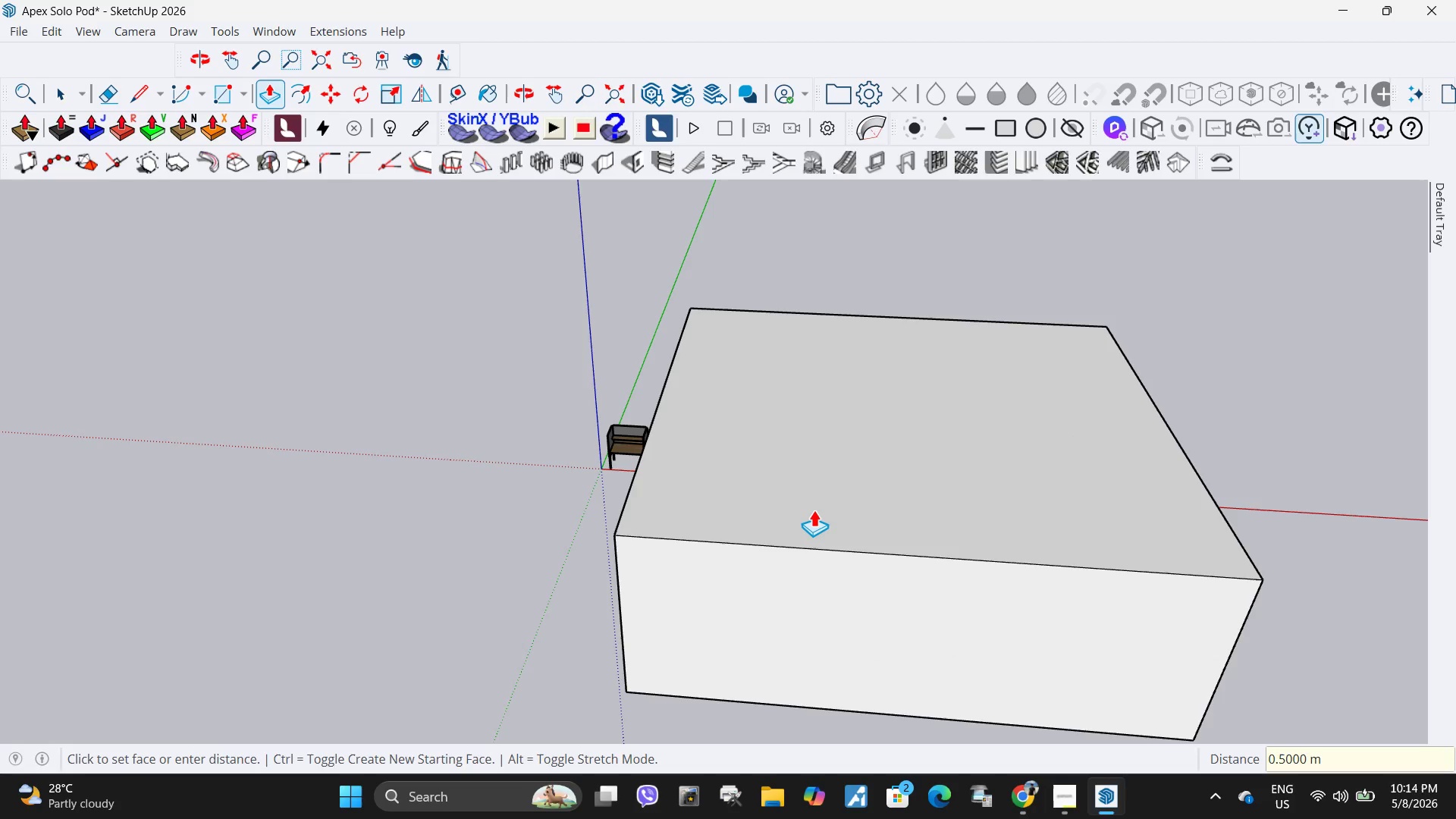 
key(Control+Z)
 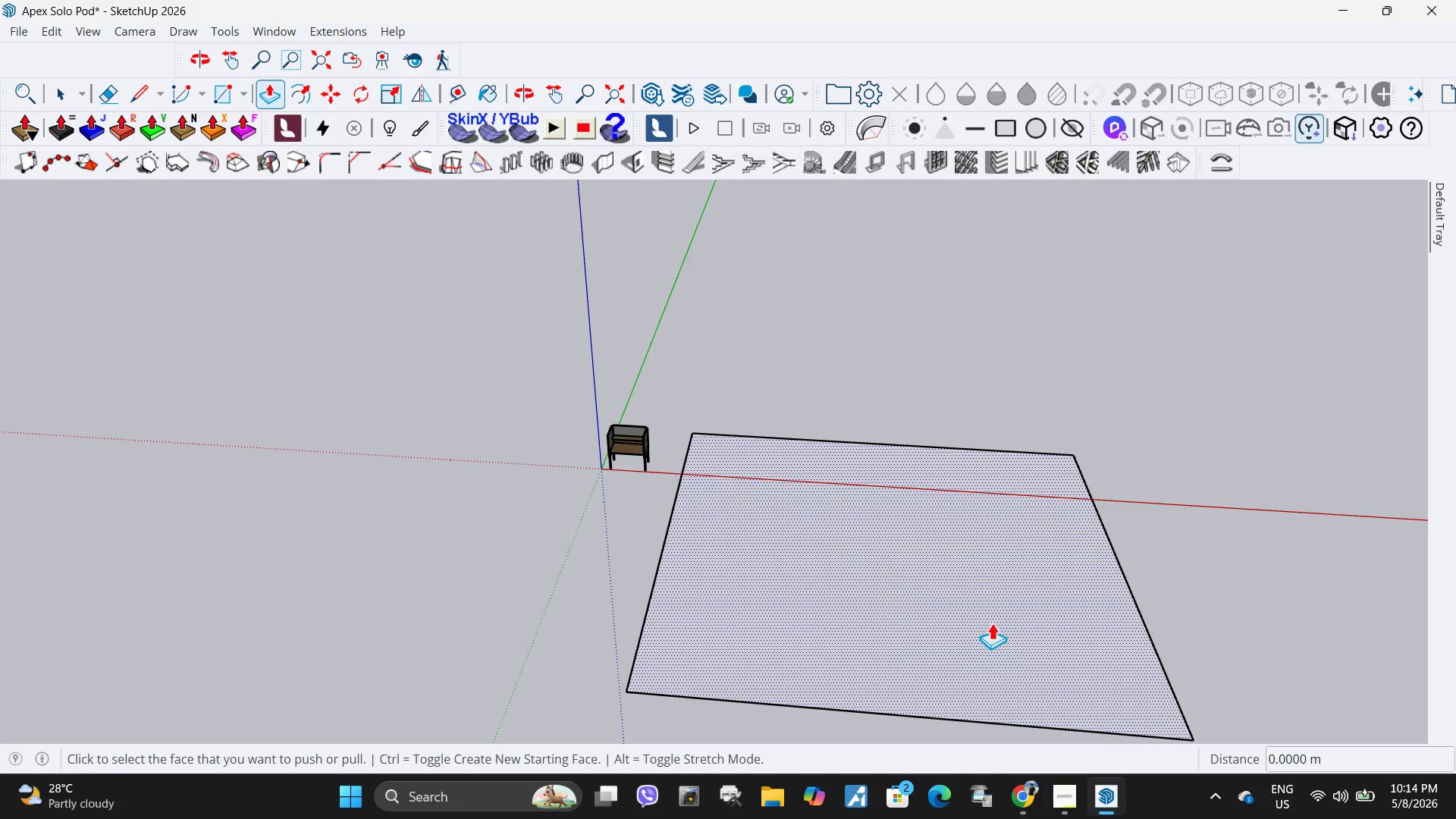 
left_click([992, 622])
 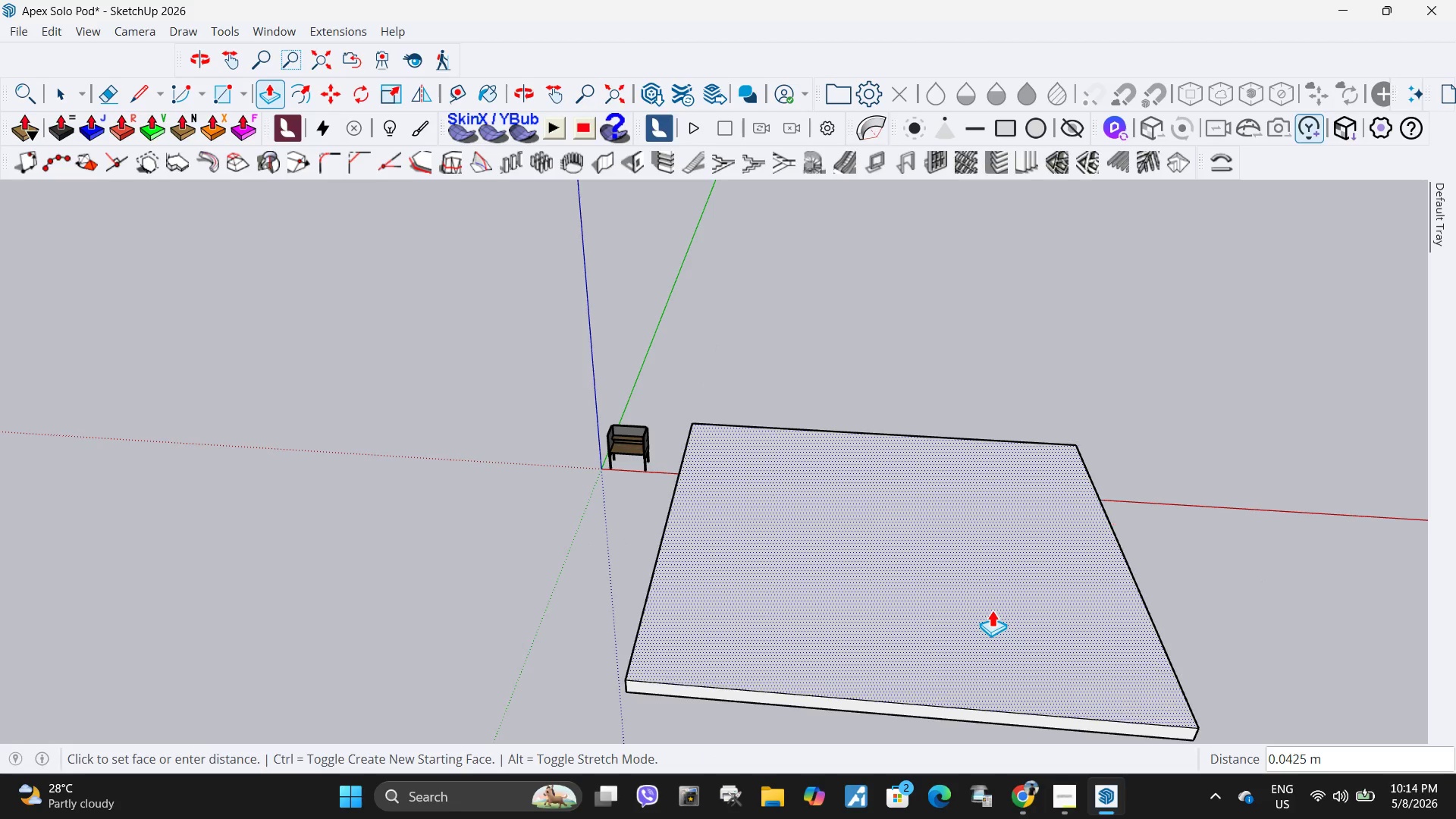 
key(NumpadDecimal)
 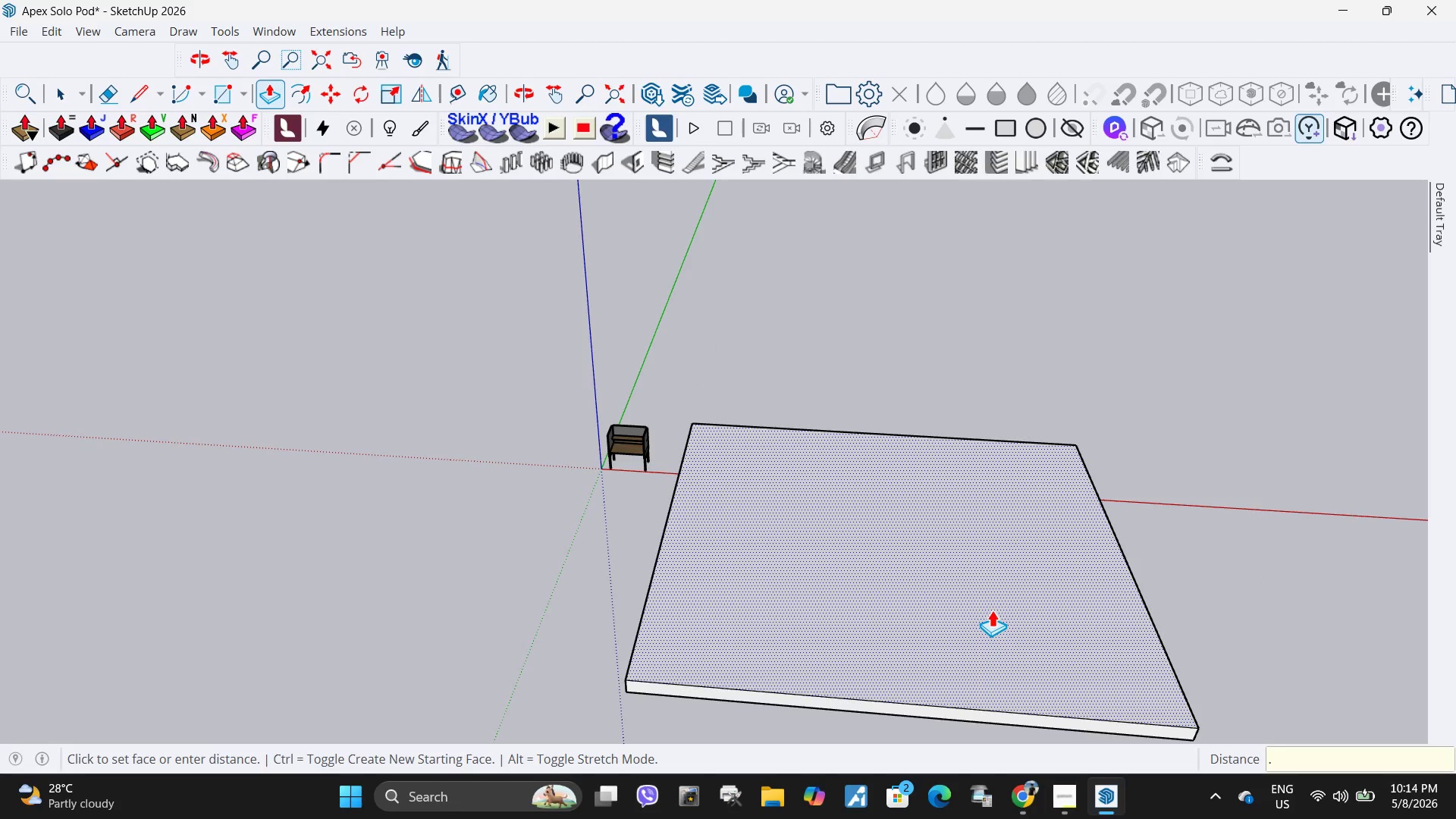 
key(Numpad5)
 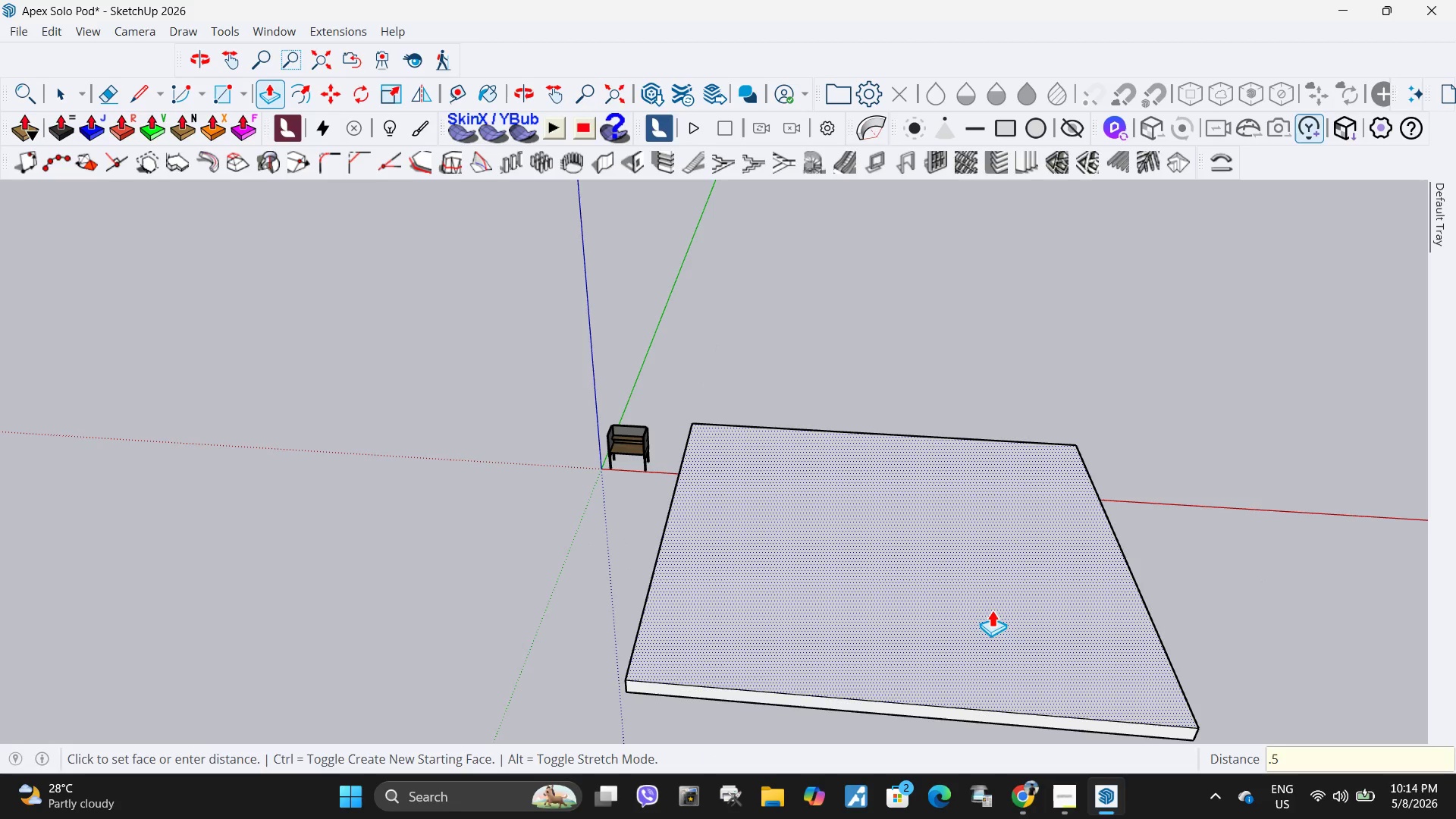 
key(Numpad0)
 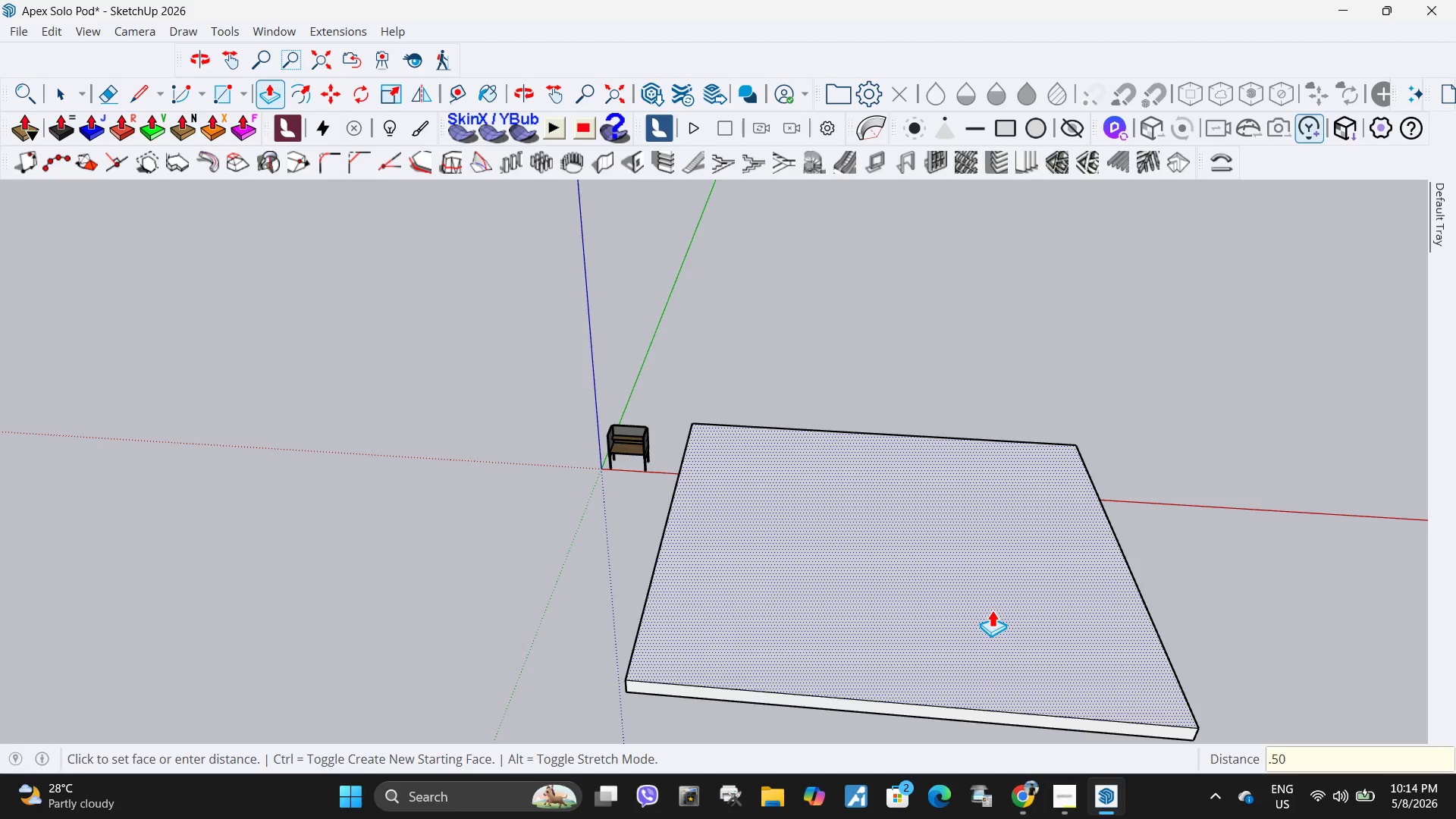 
key(NumpadEnter)
 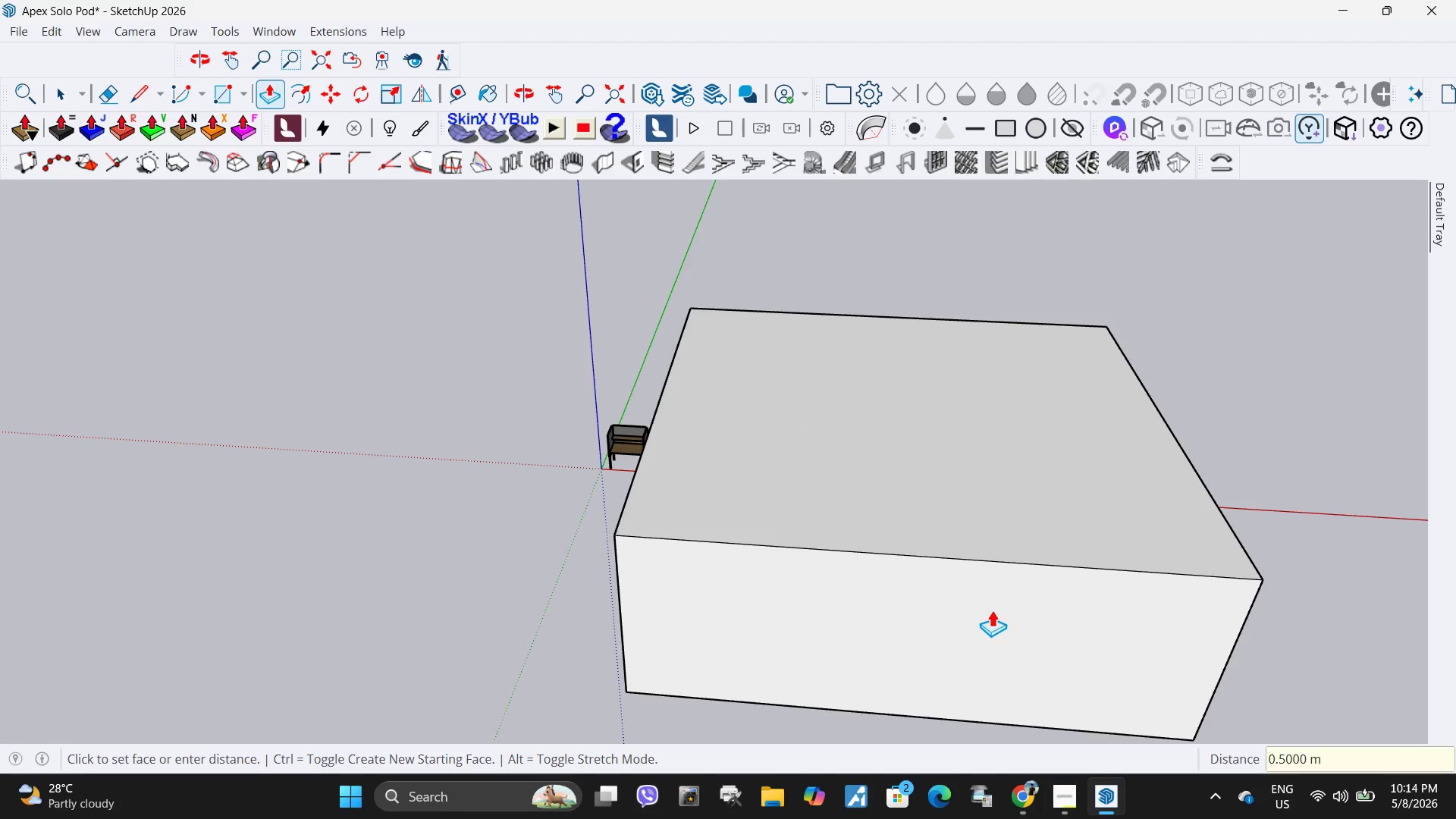 
key(Control+ControlLeft)
 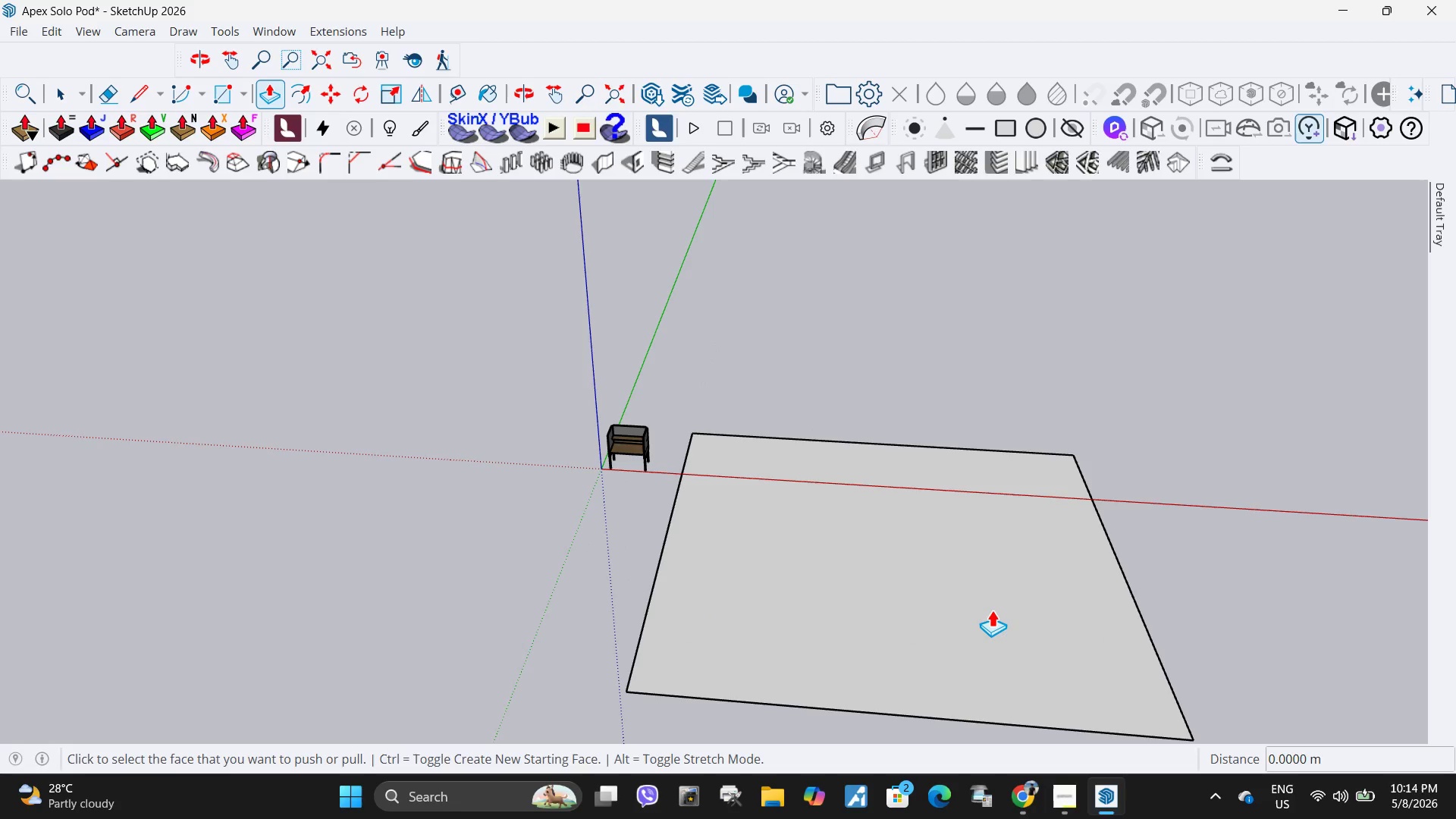 
key(Control+Z)
 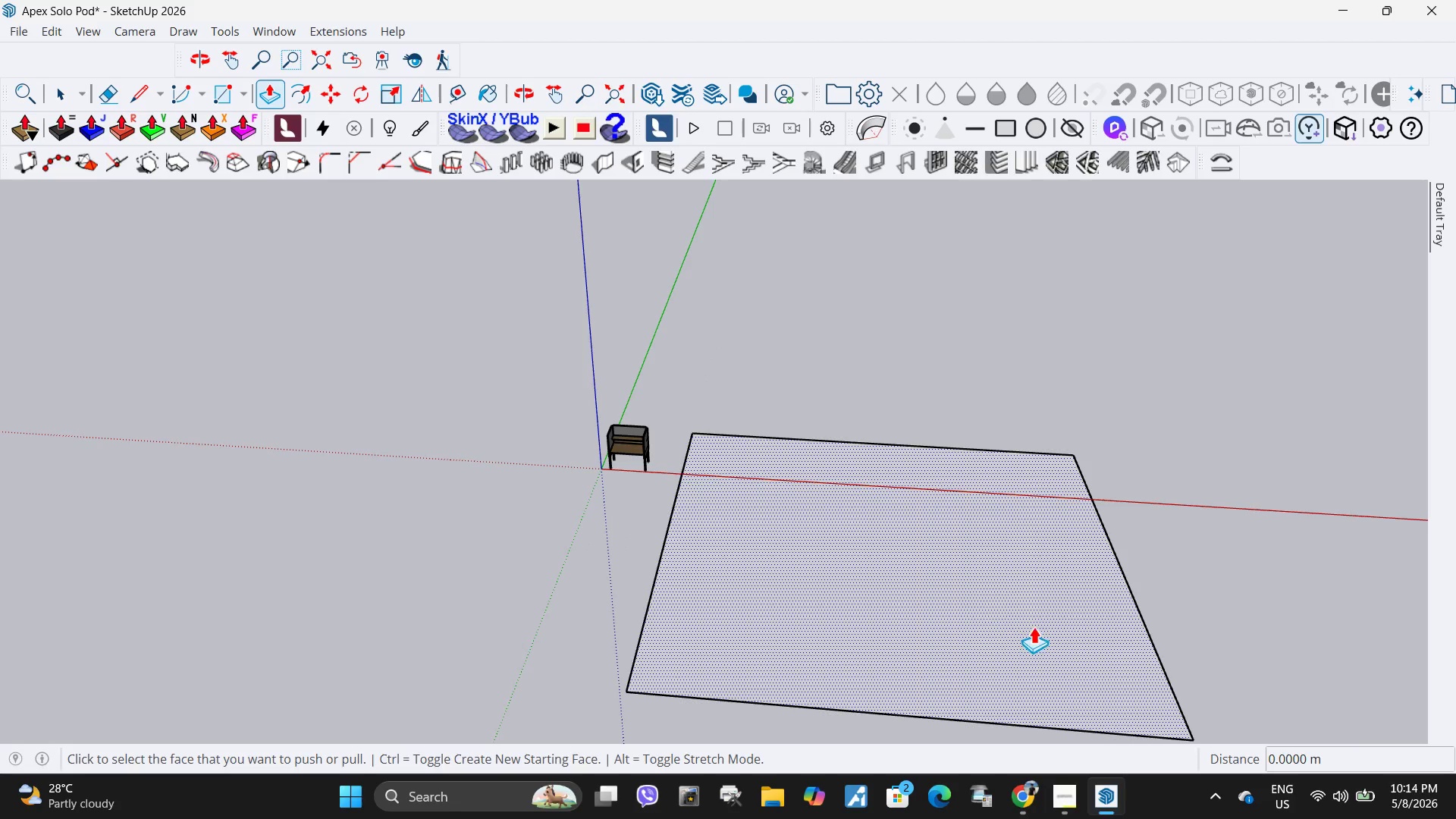 
left_click([1039, 631])
 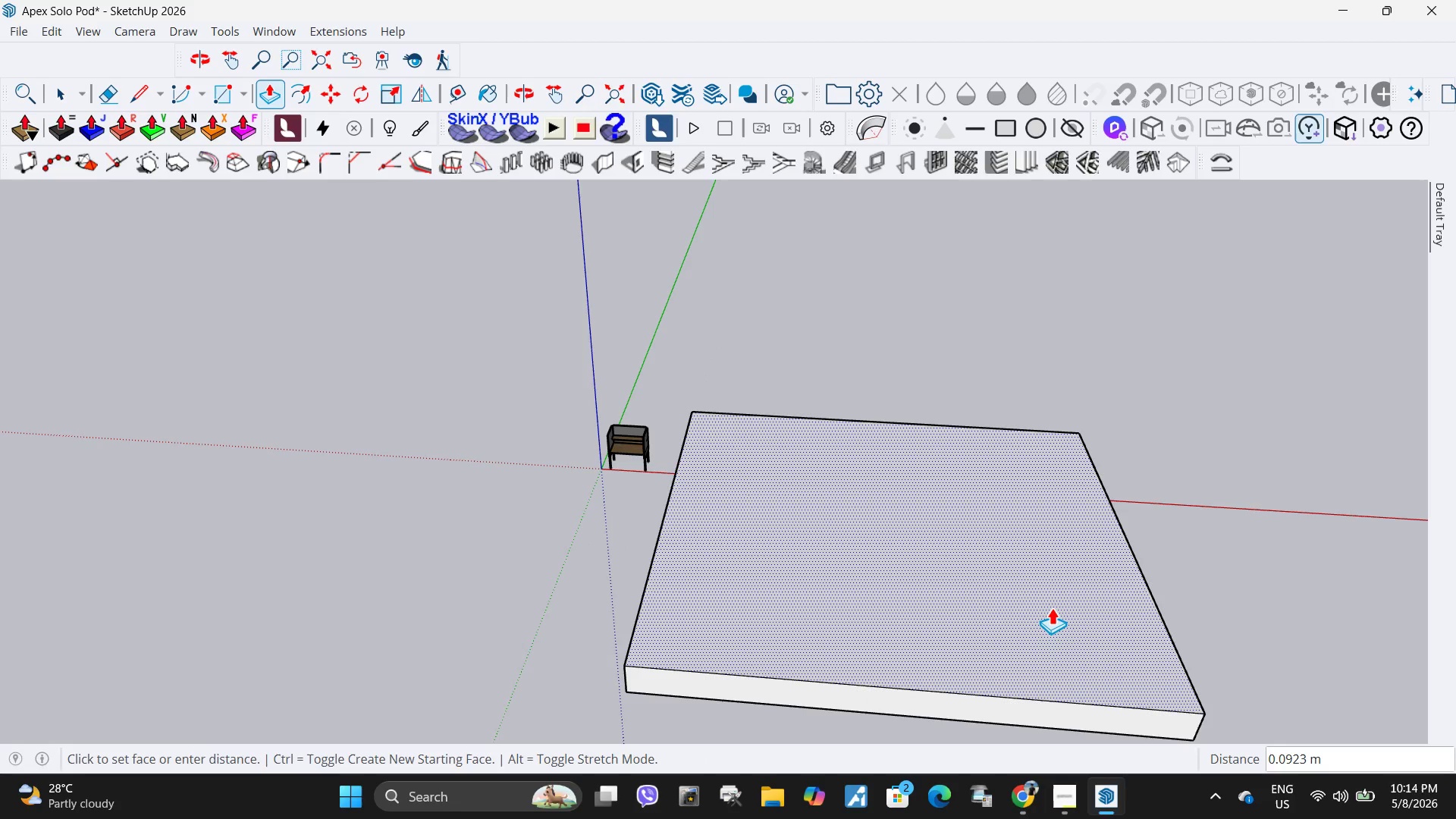 
key(NumpadDecimal)
 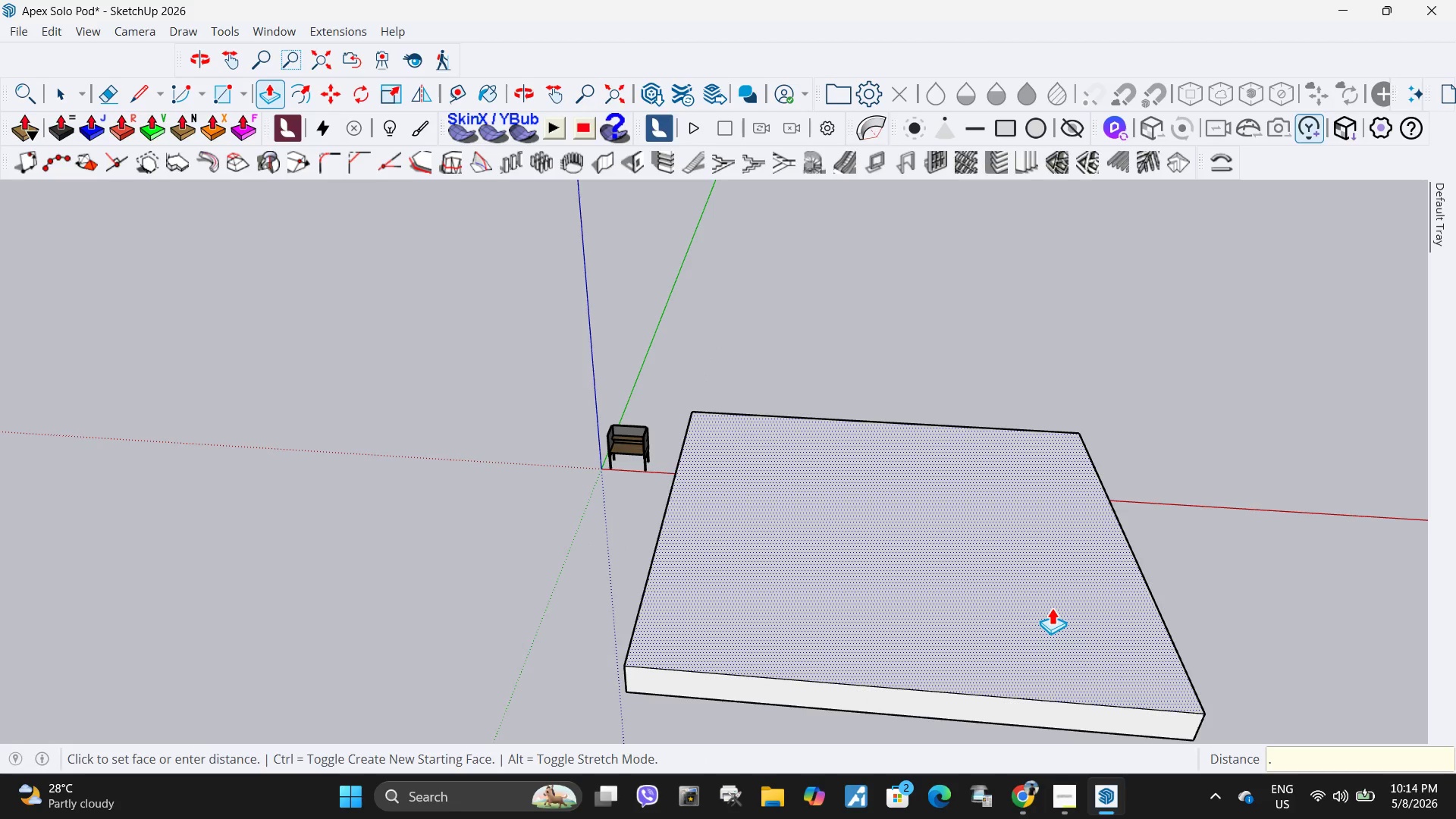 
key(Numpad3)
 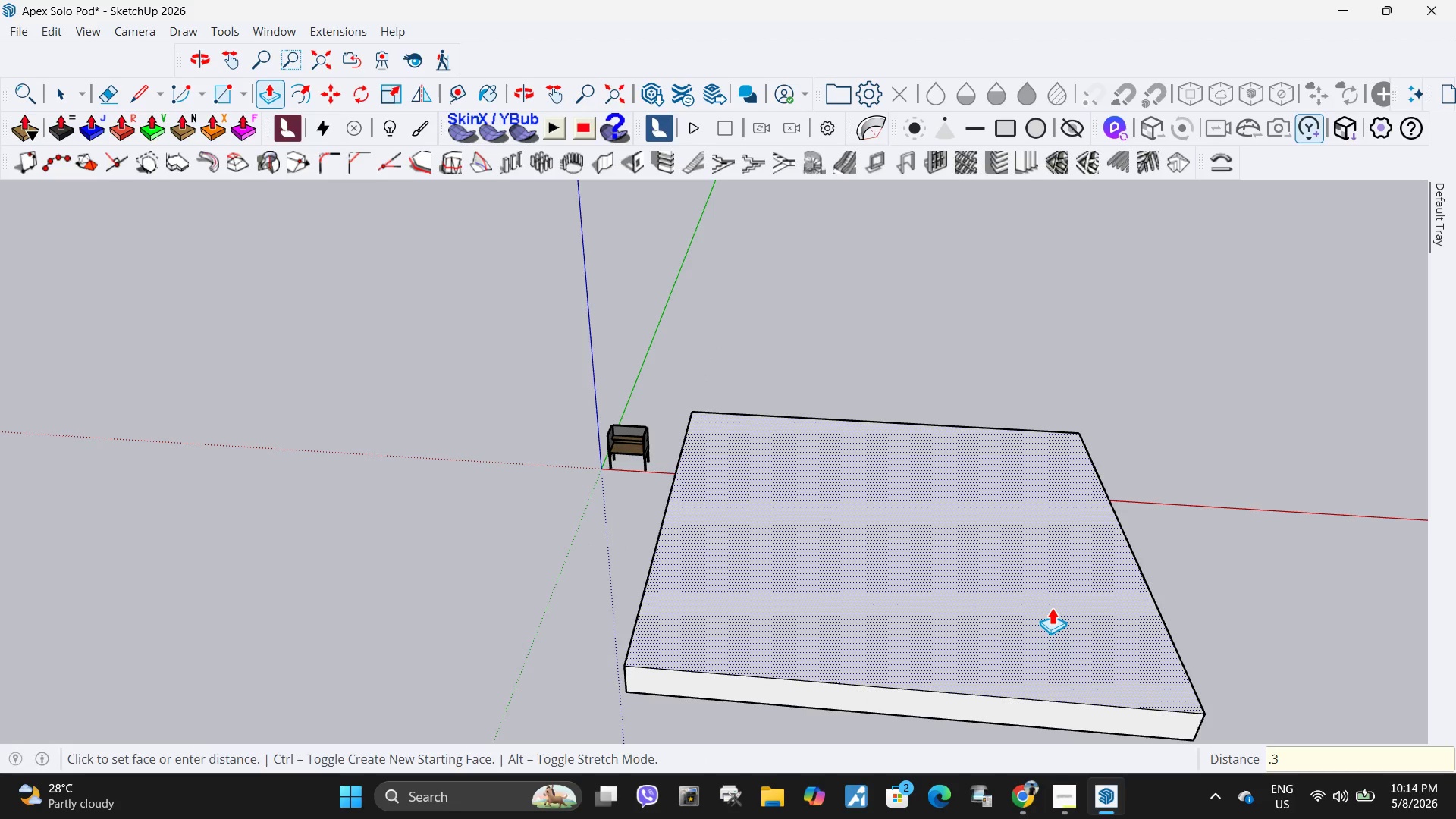 
key(Numpad2)
 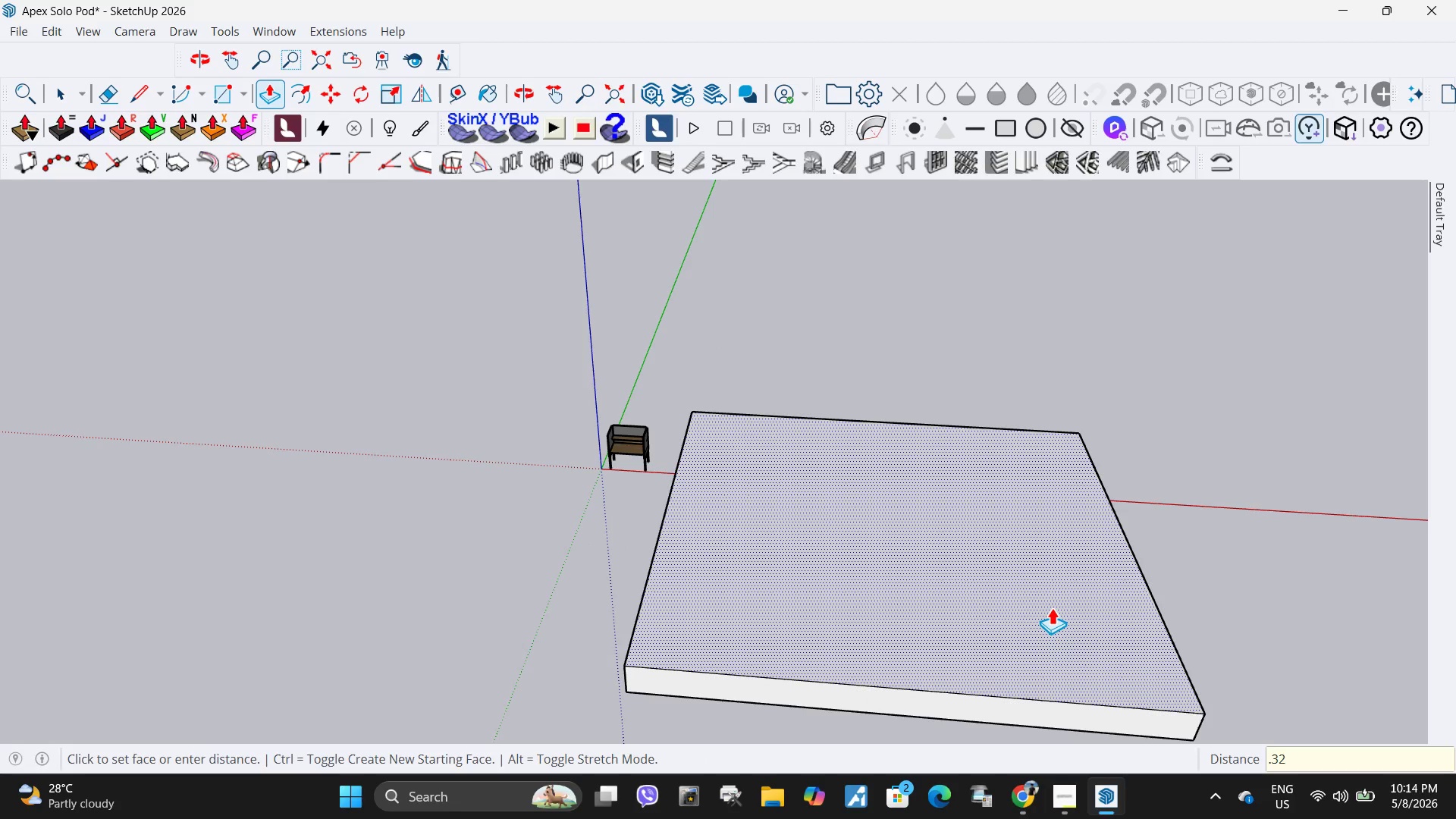 
key(NumpadEnter)
 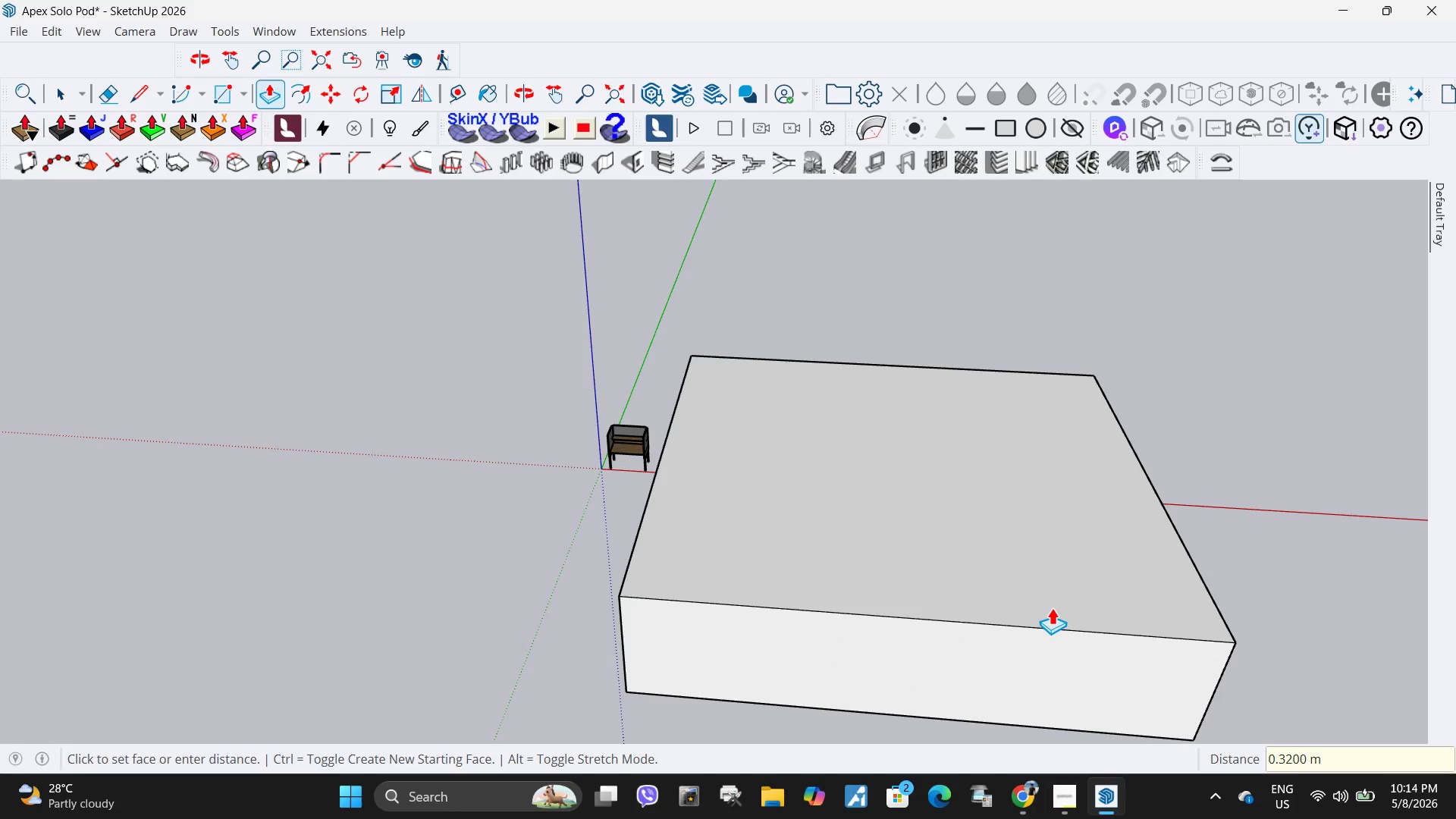 
key(Control+ControlLeft)
 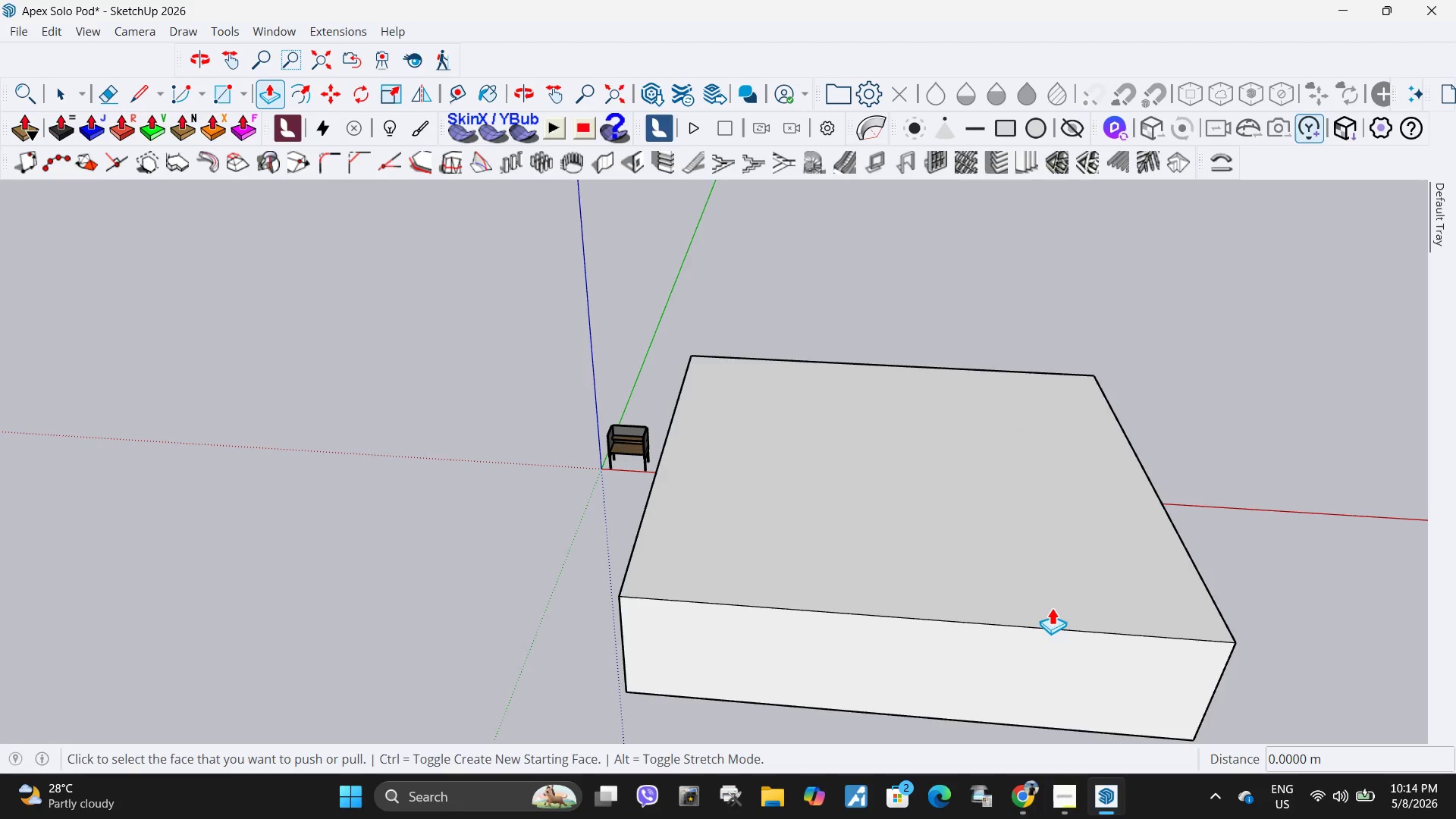 
key(Control+Z)
 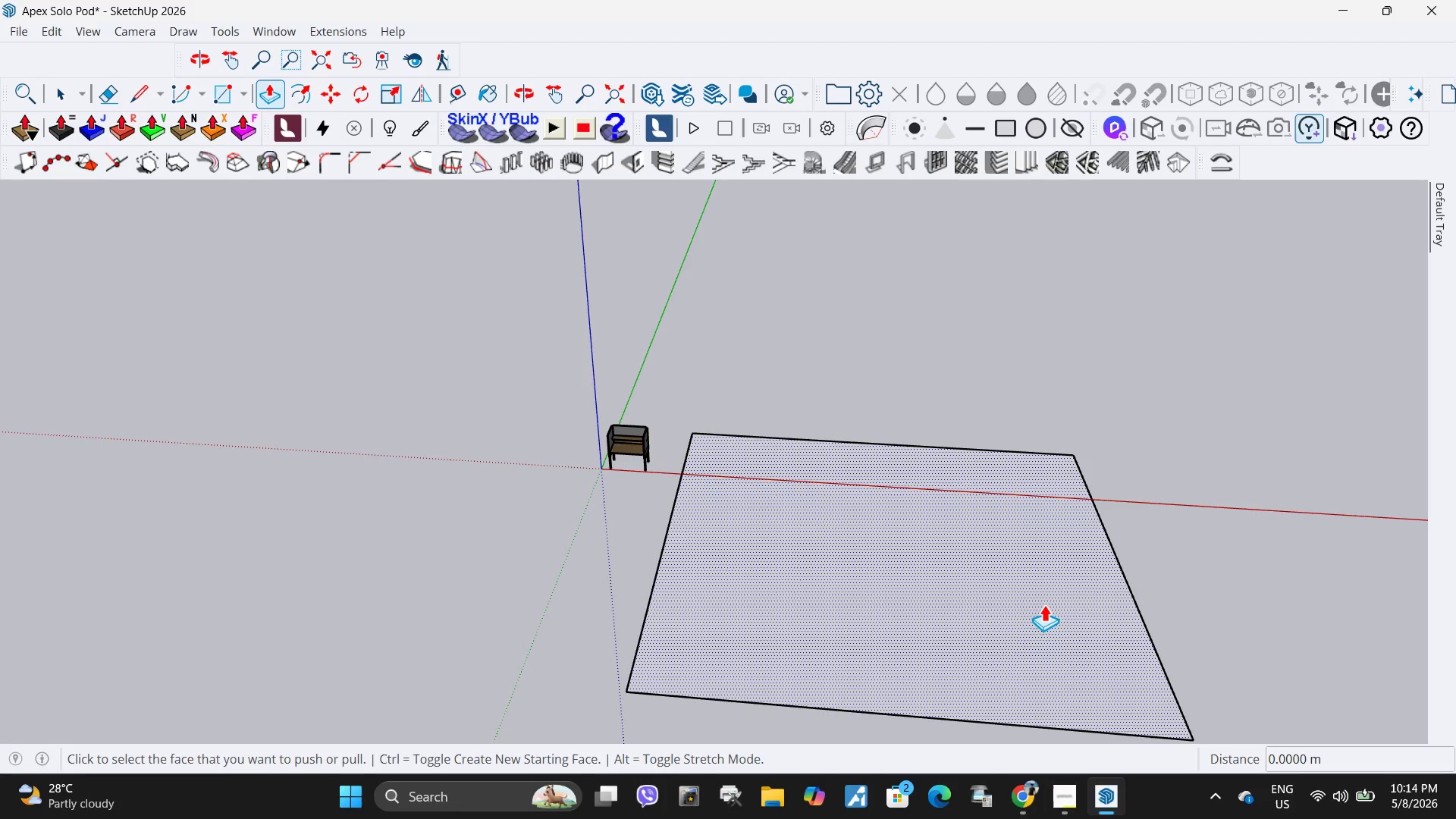 
left_click([1037, 607])
 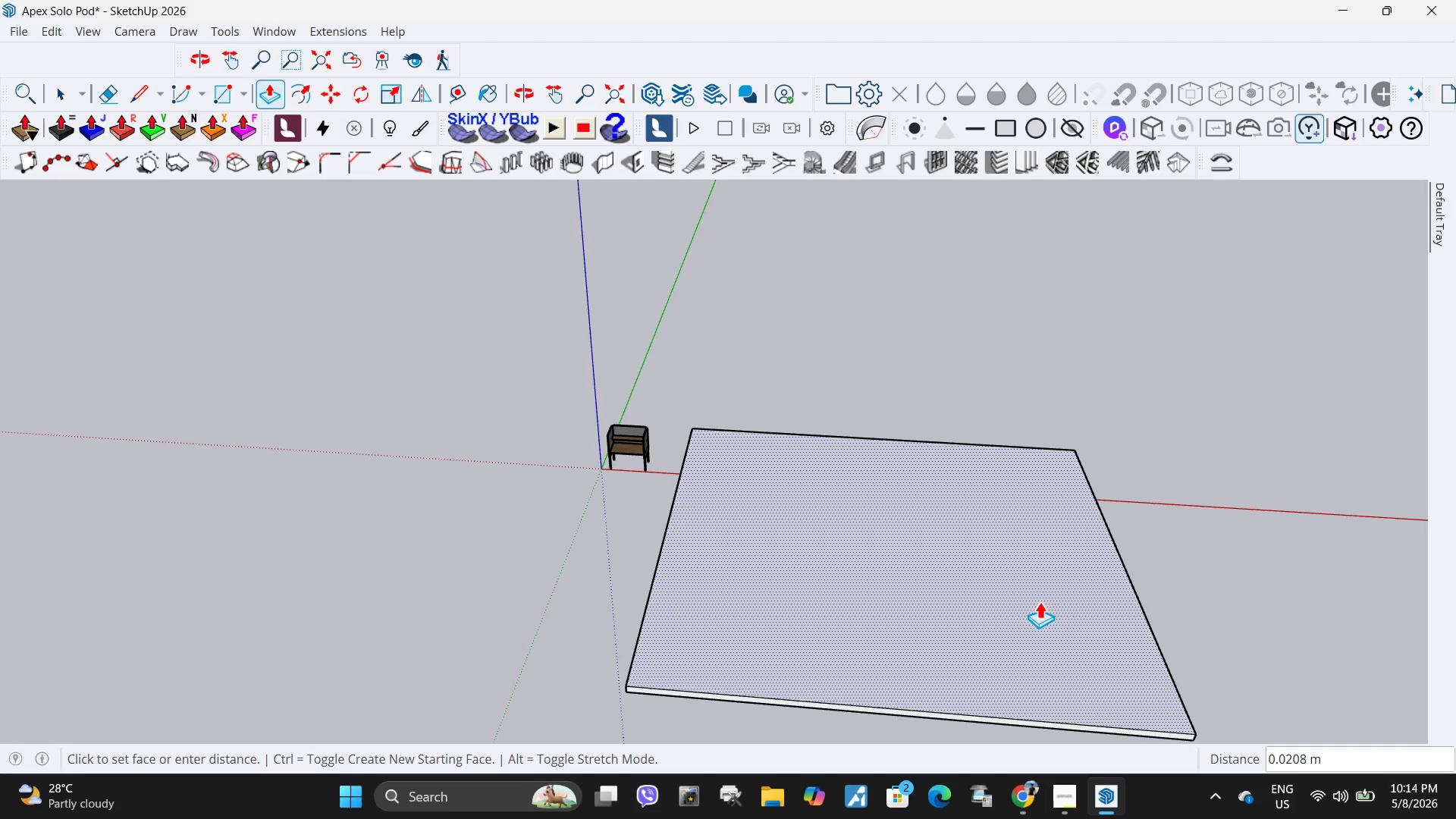 
key(NumpadDecimal)
 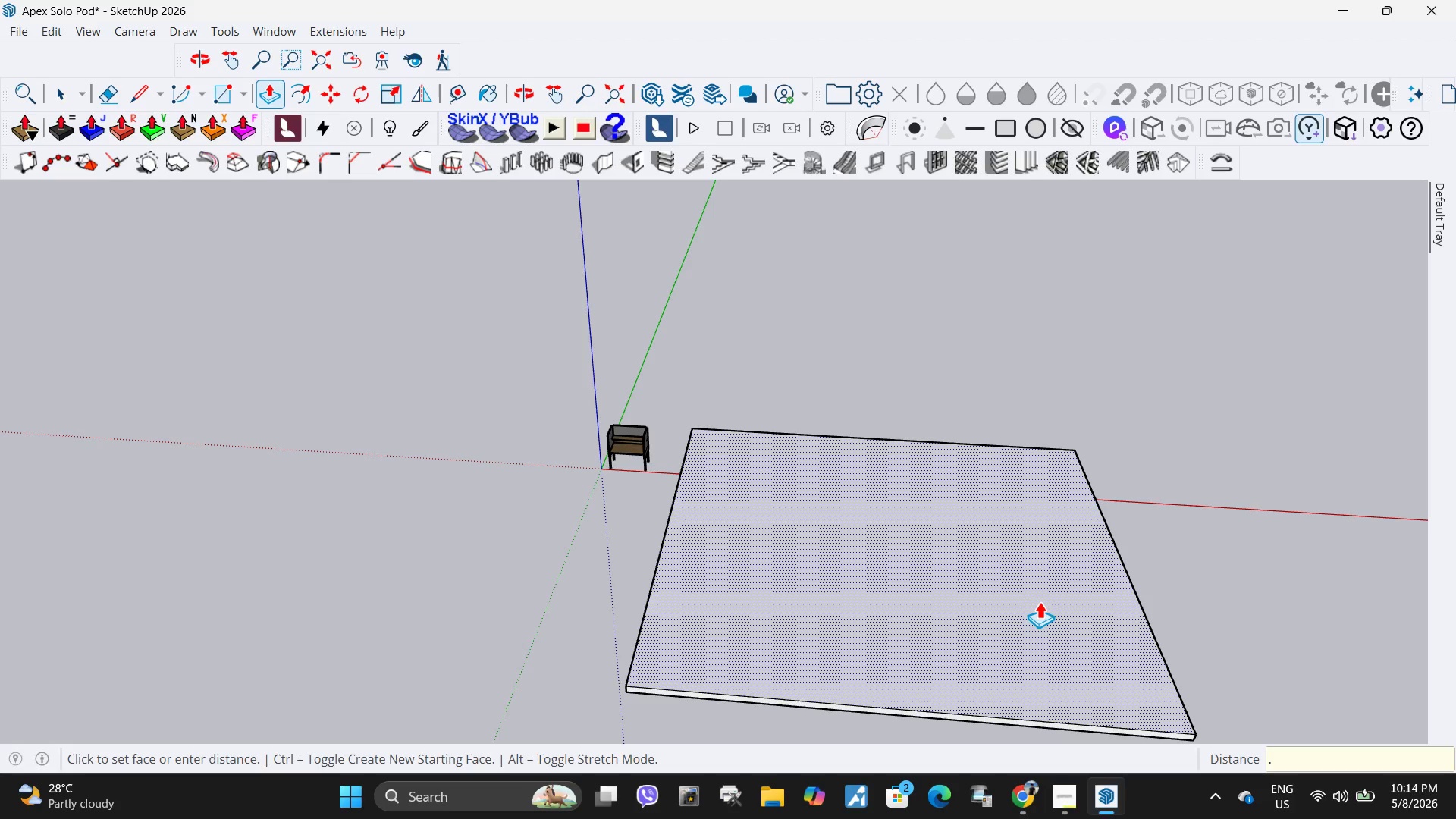 
key(Numpad0)
 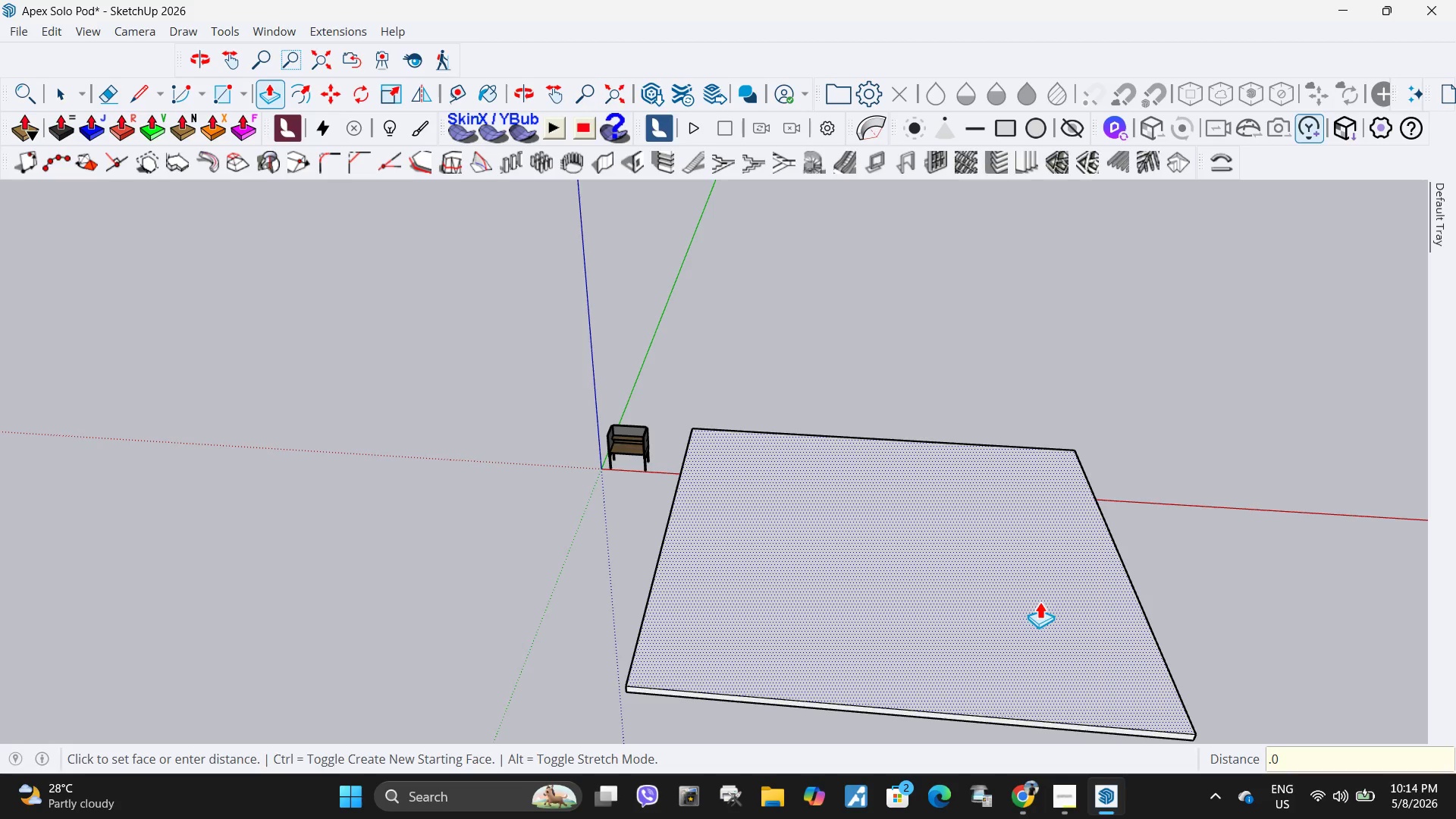 
key(Backspace)
 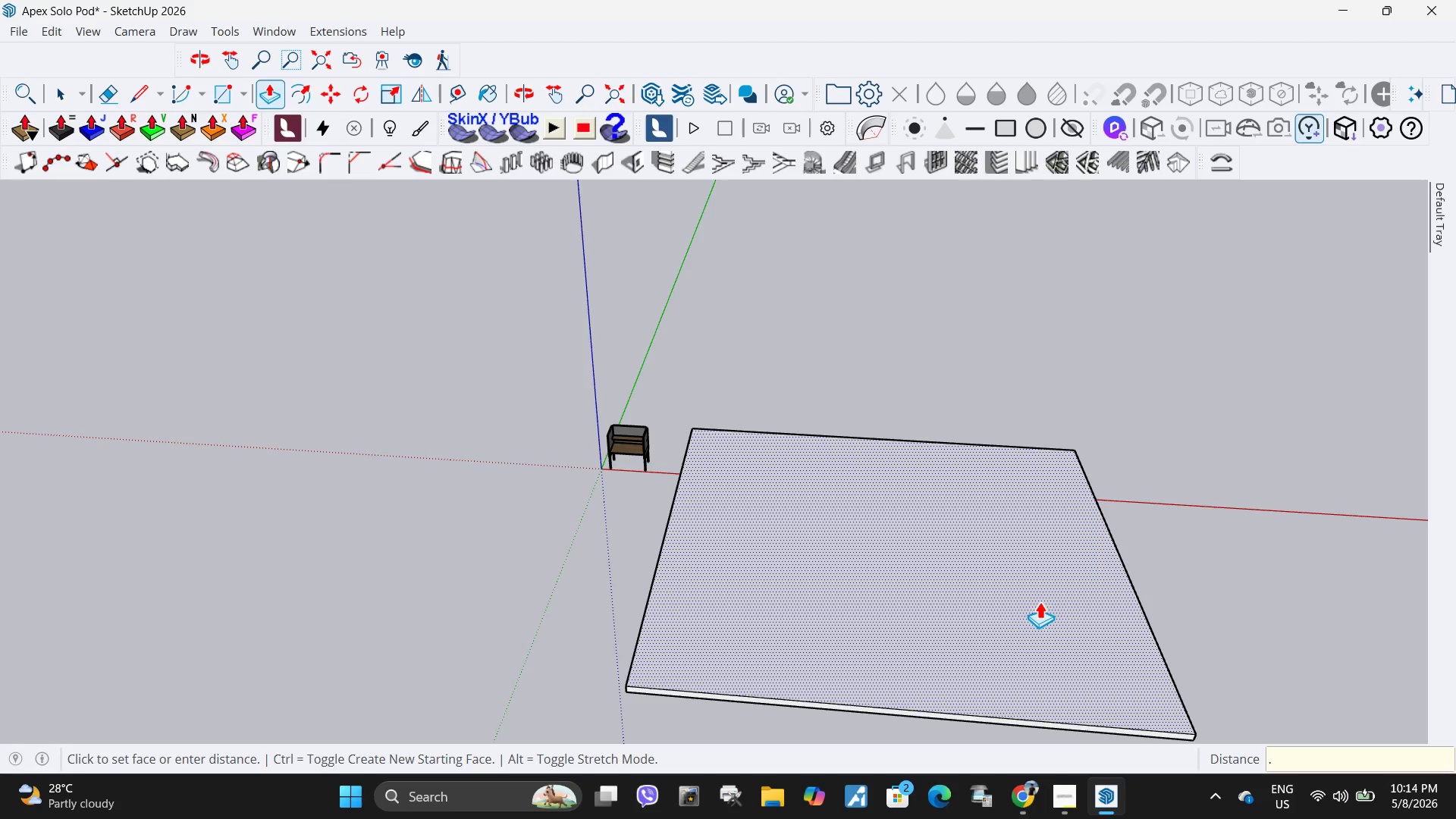 
key(Numpad1)
 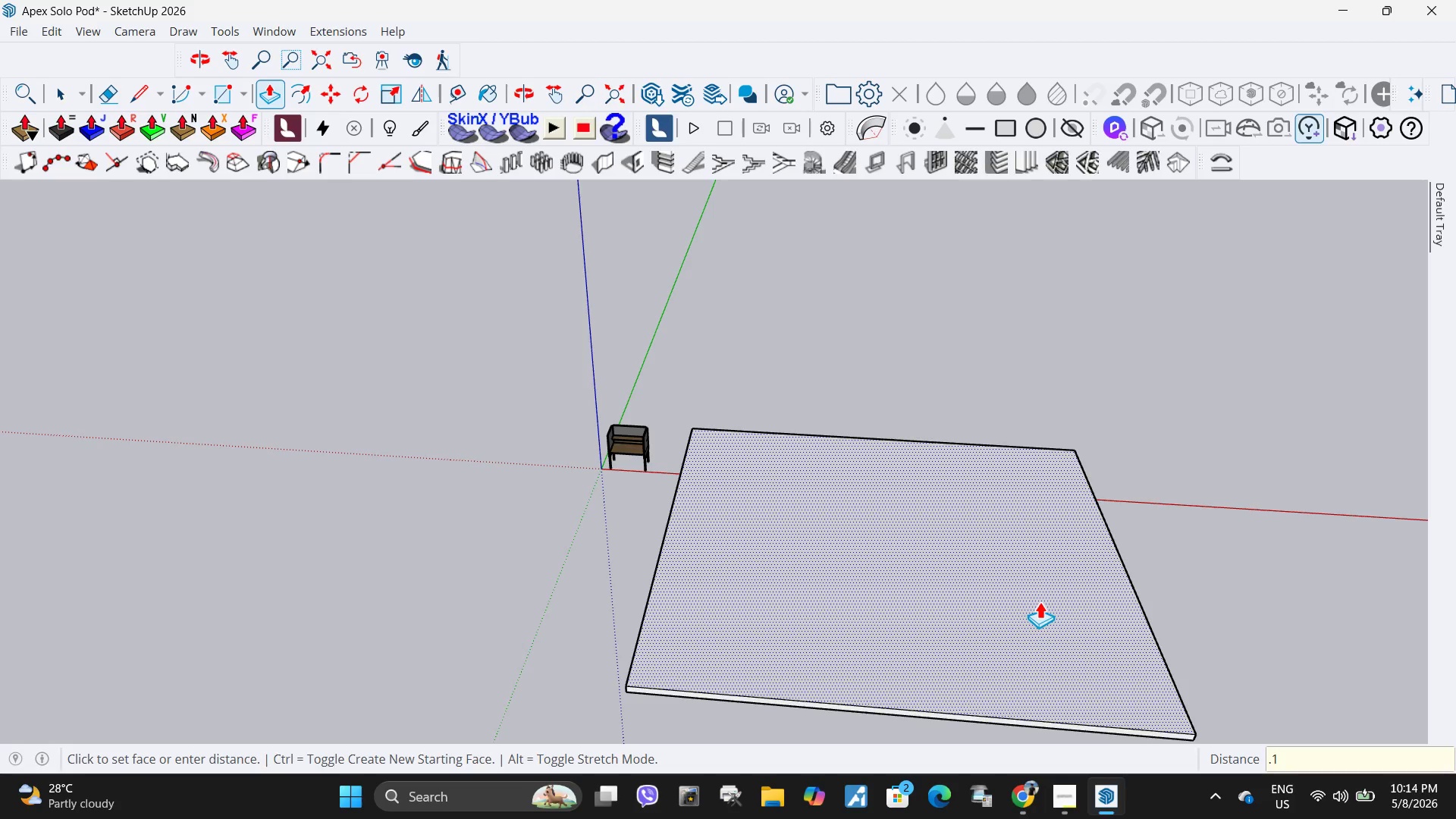 
key(NumpadEnter)
 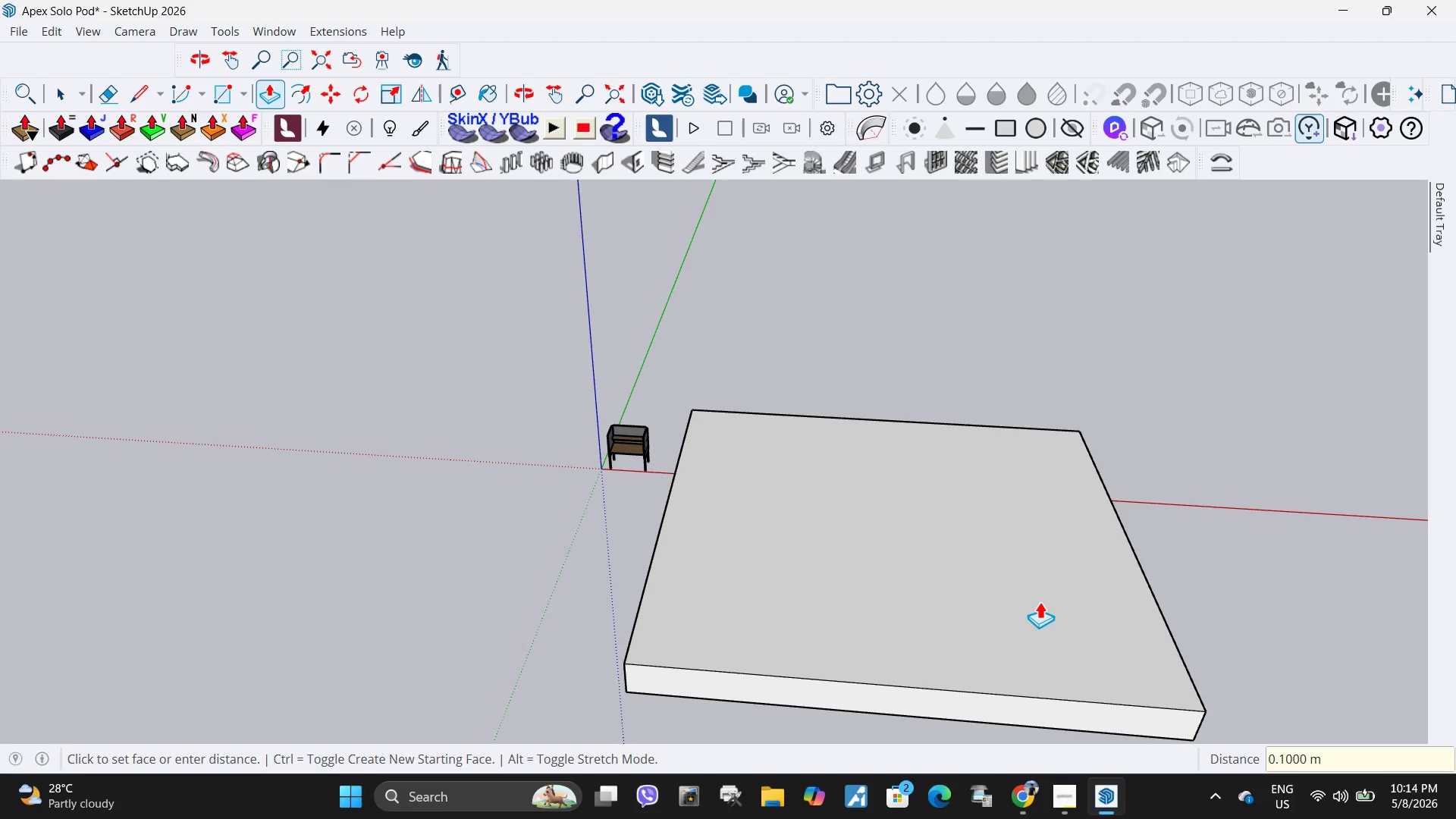 
key(Control+ControlLeft)
 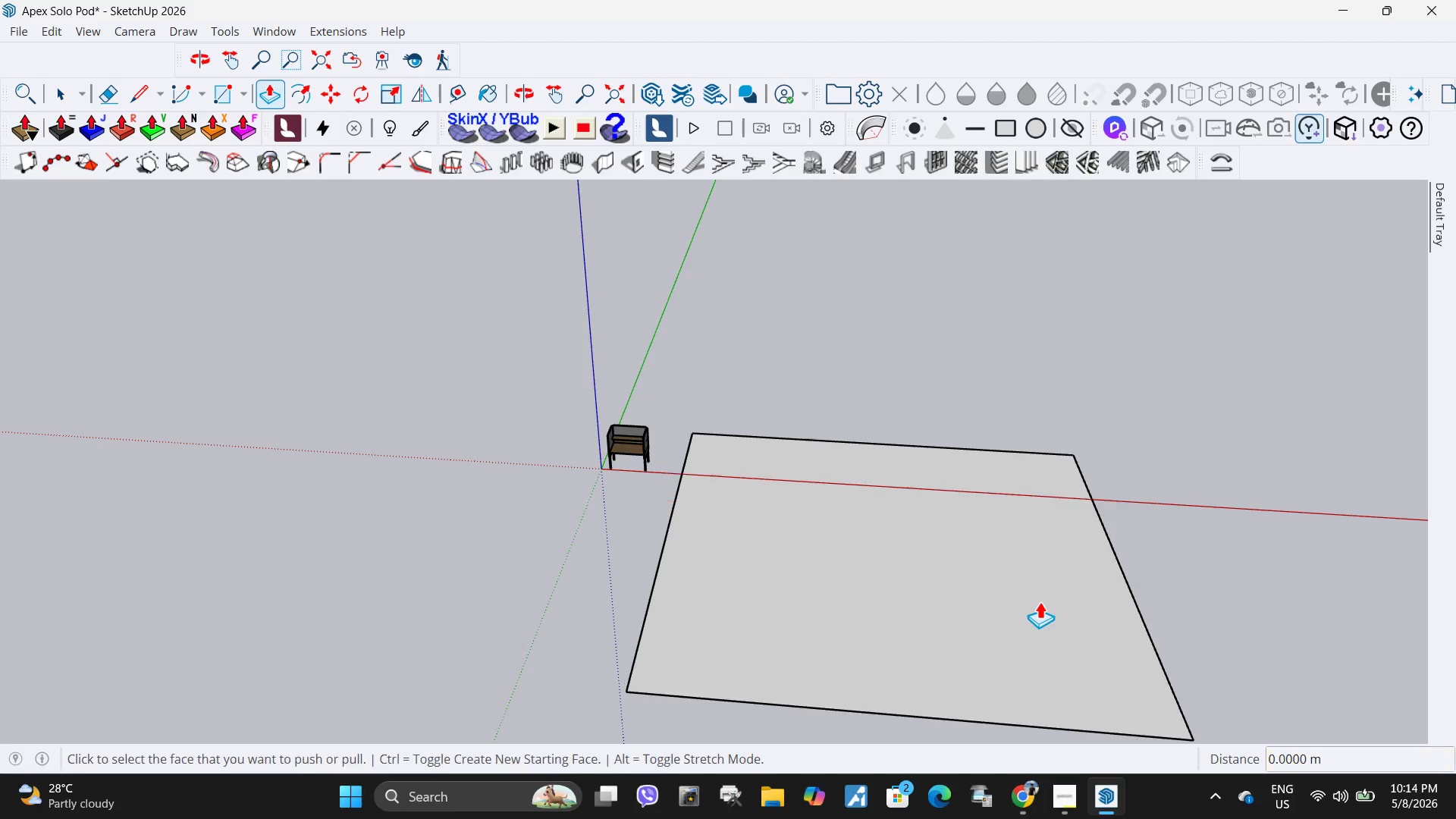 
key(Control+Z)
 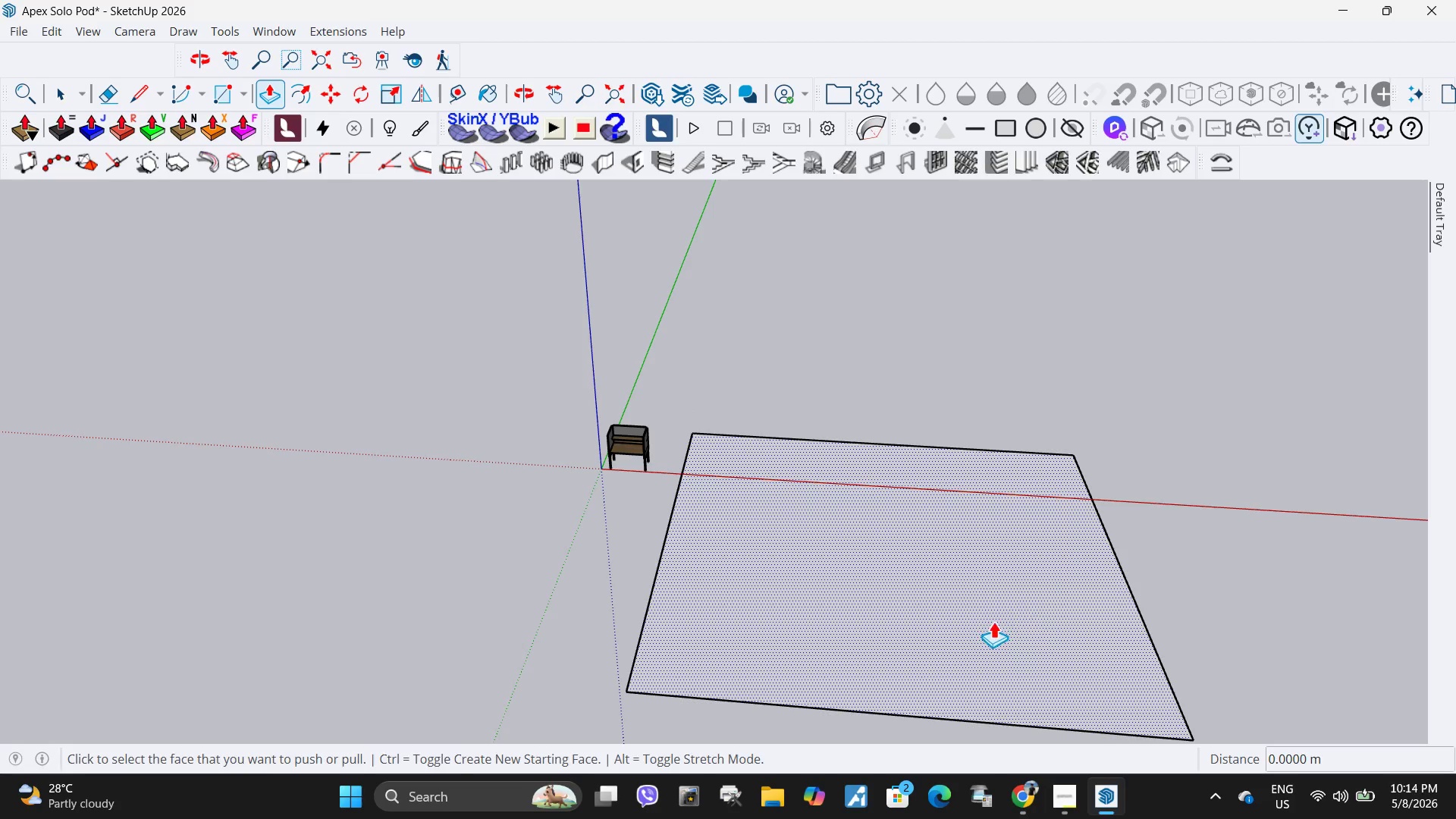 
left_click([993, 621])
 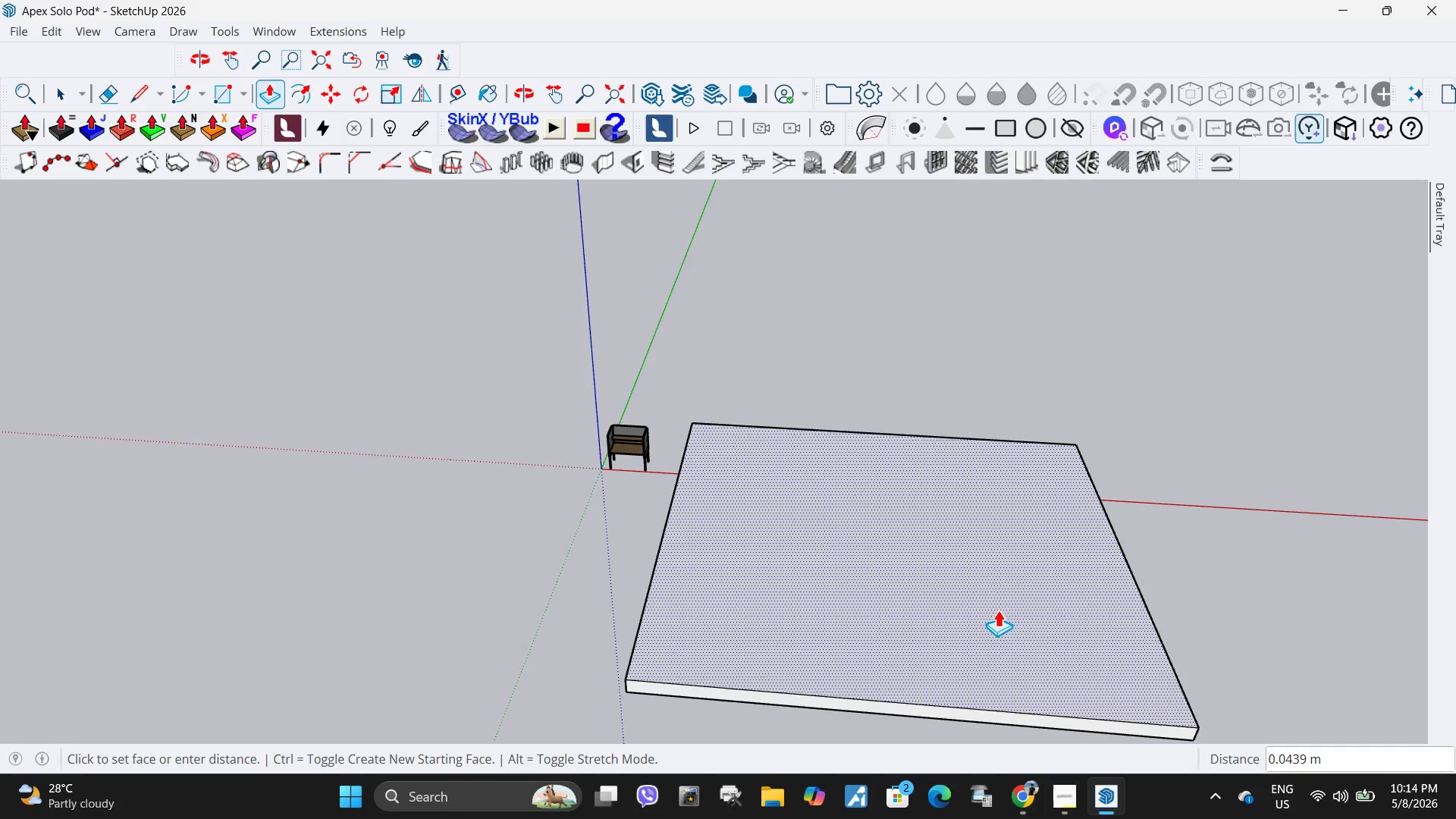 
key(NumpadDecimal)
 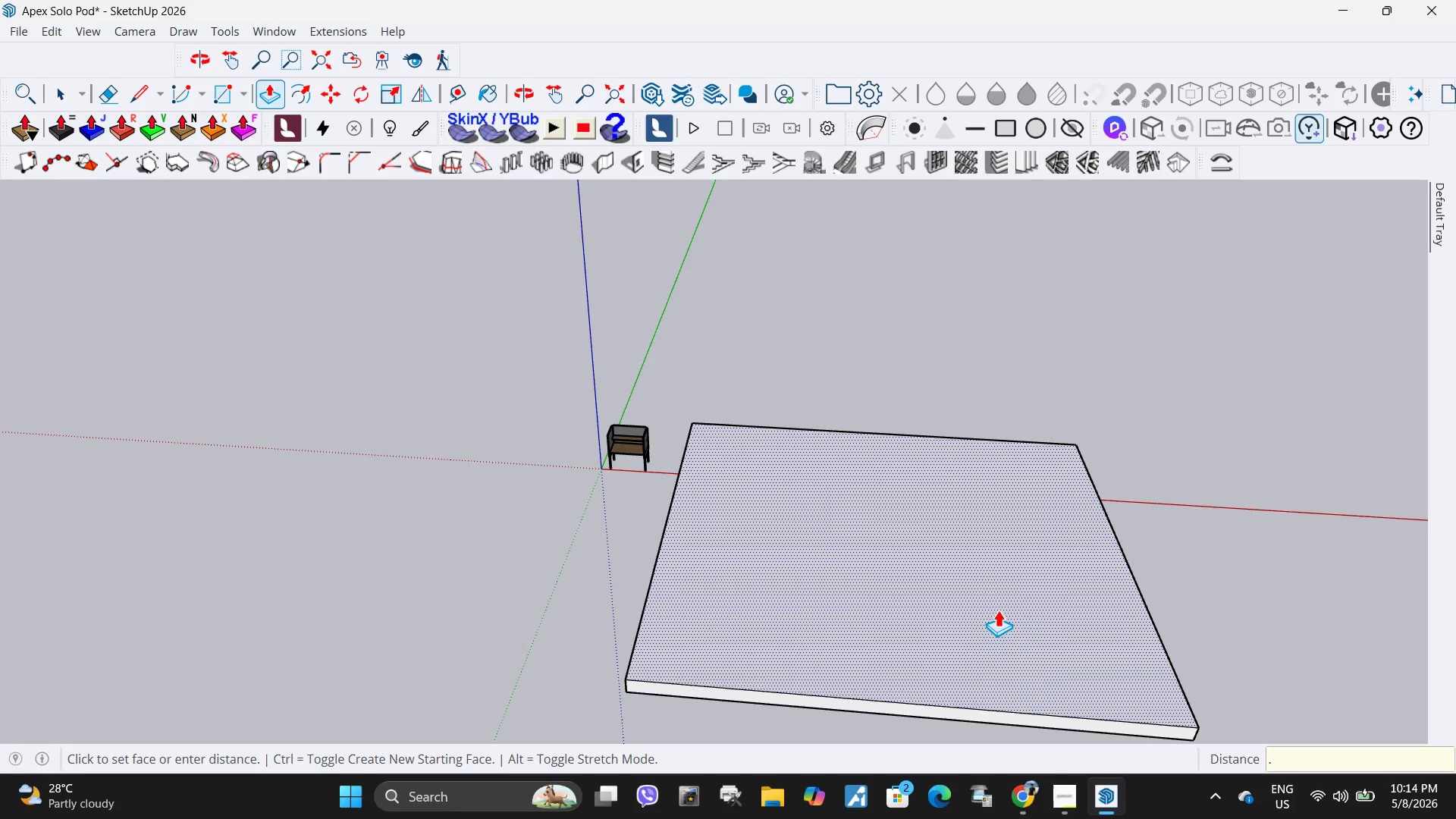 
key(Numpad0)
 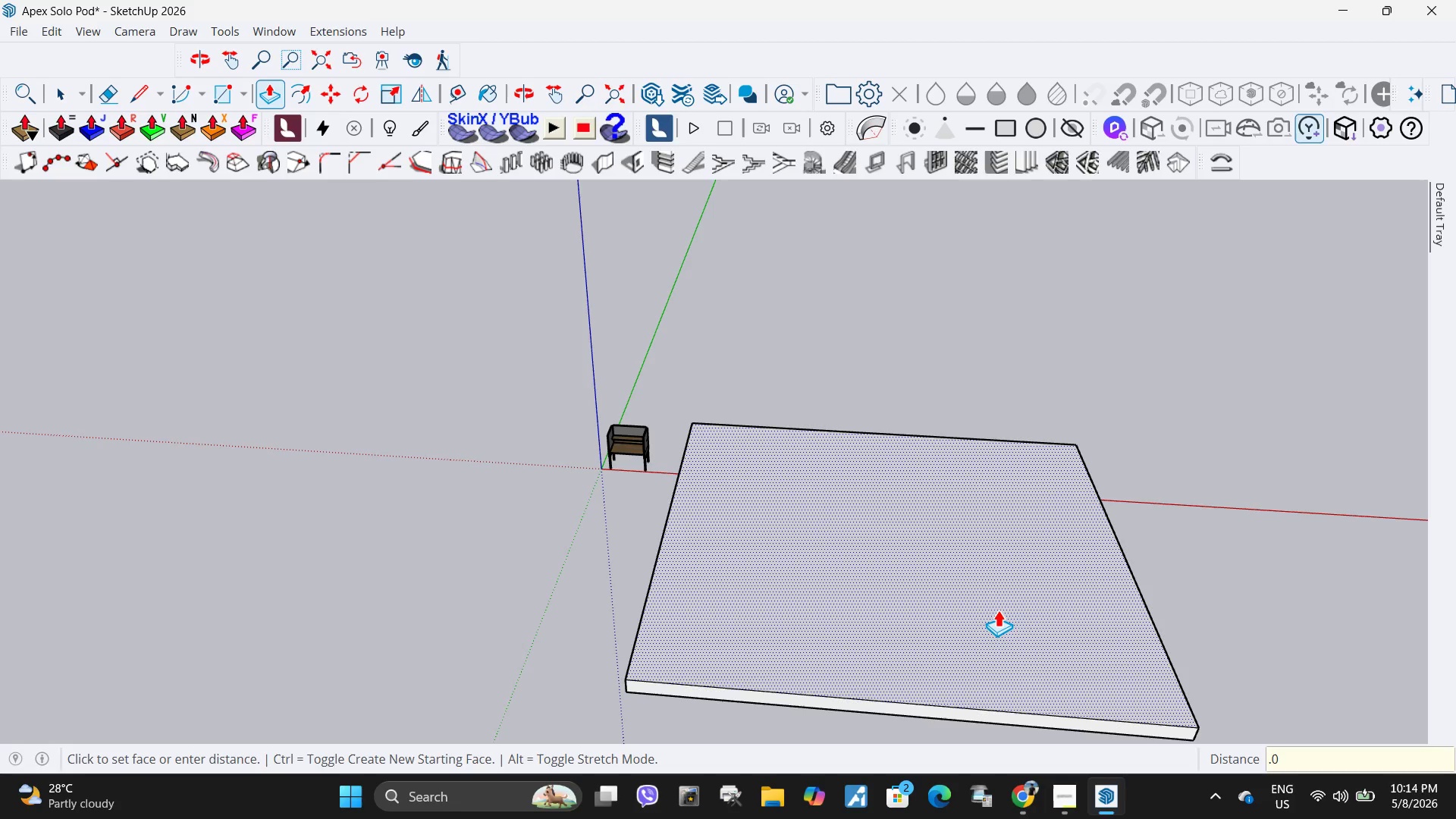 
key(Numpad1)
 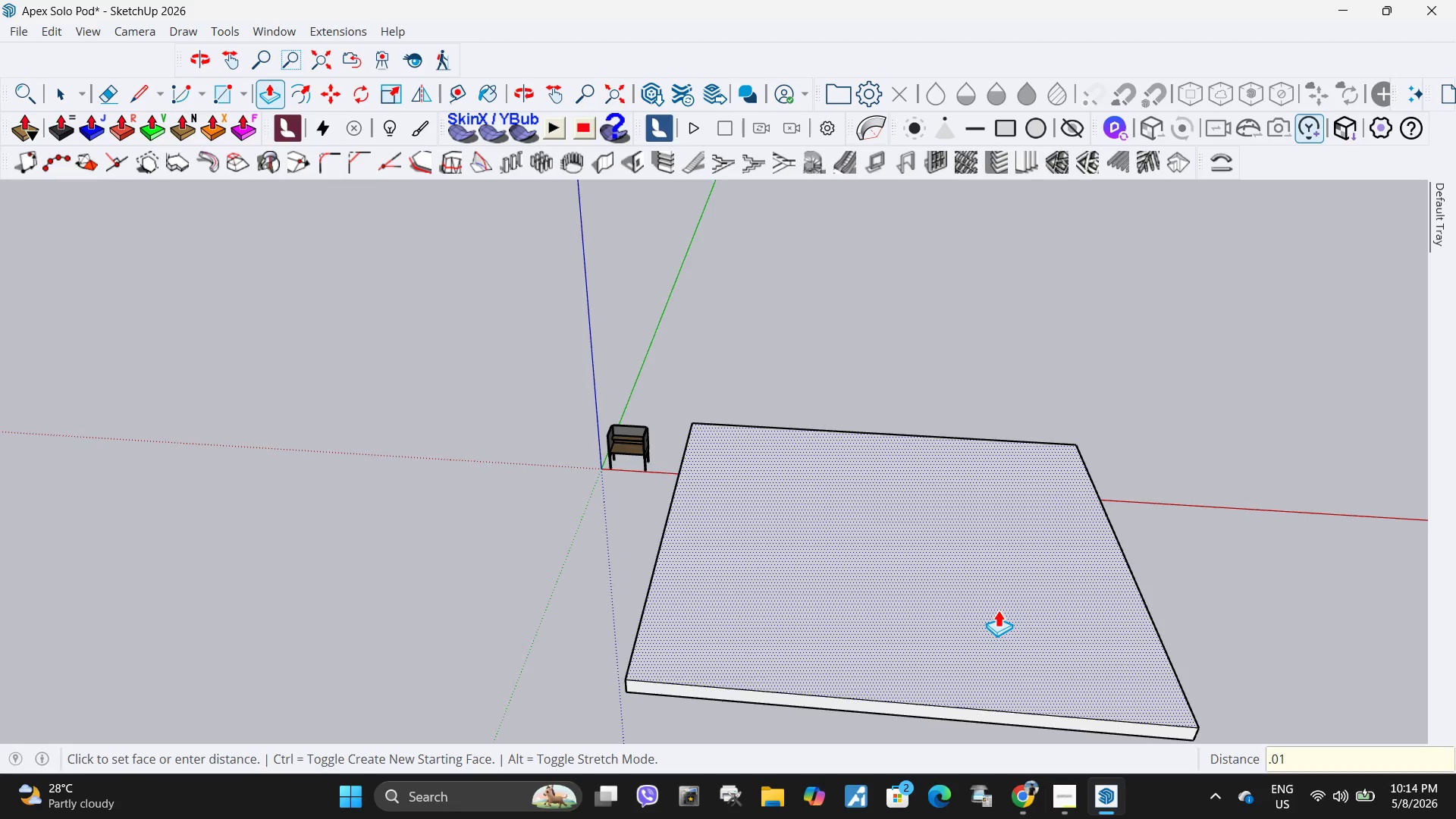 
key(NumpadEnter)
 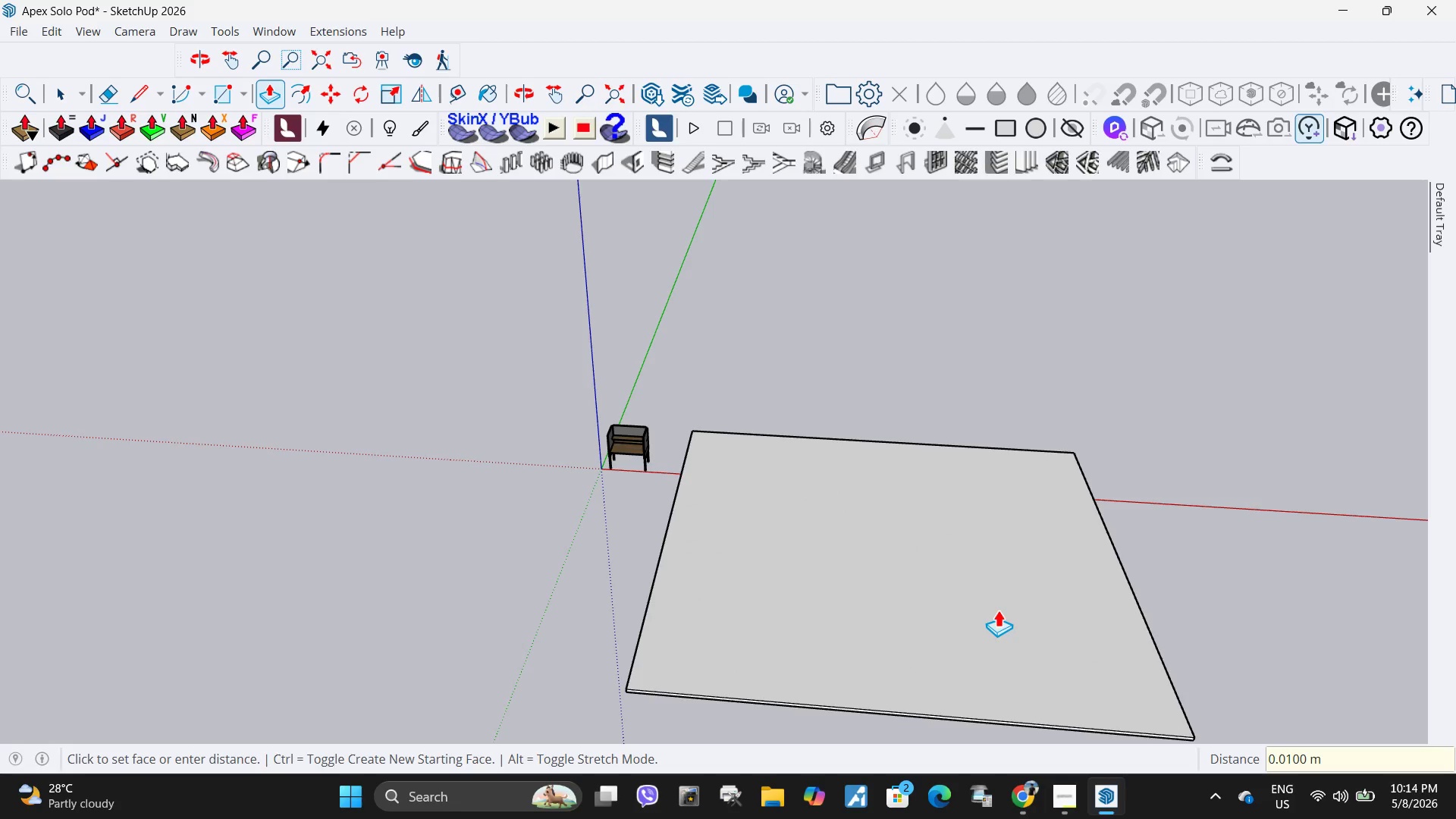 
key(Space)
 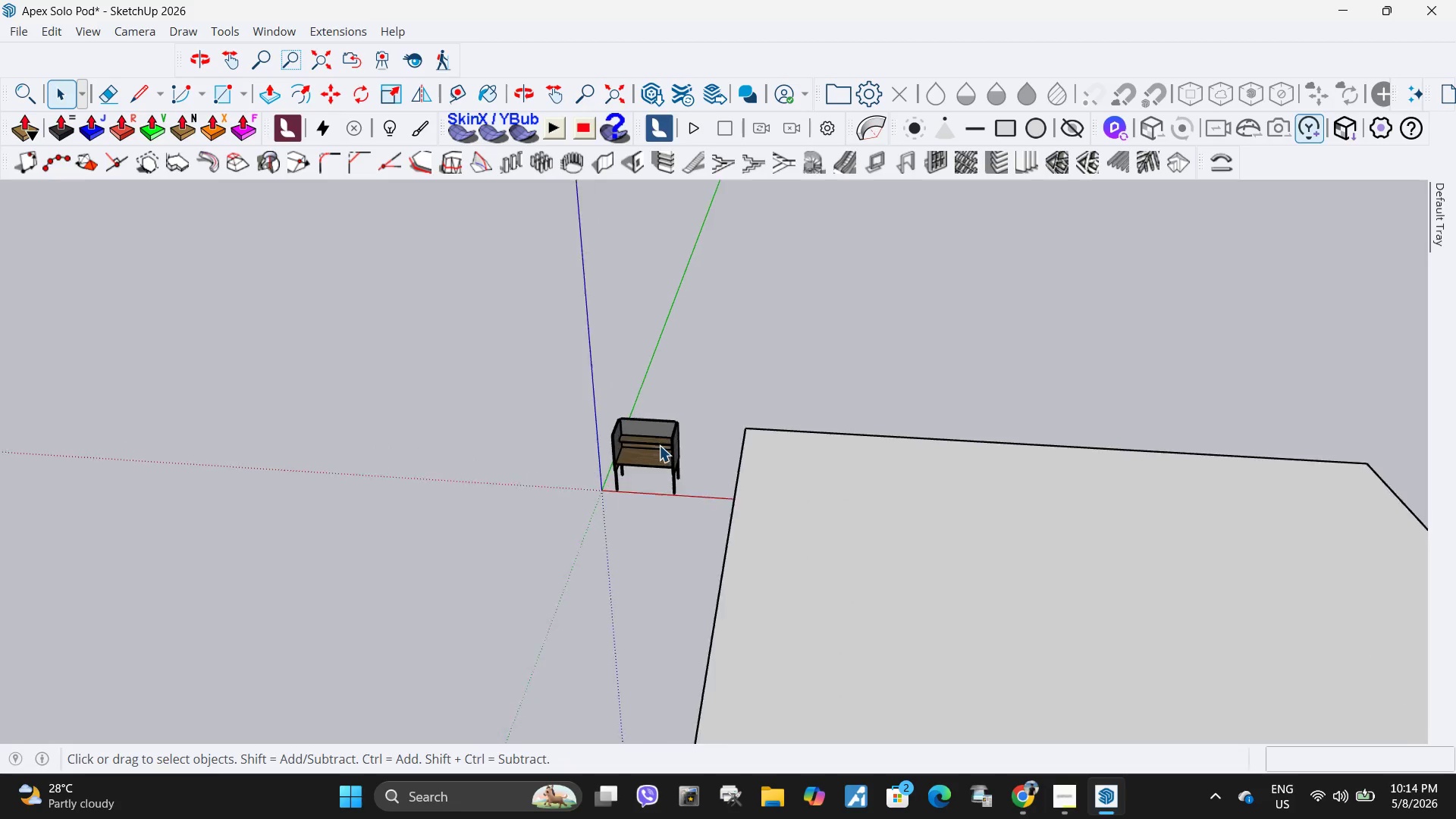 
left_click([660, 446])
 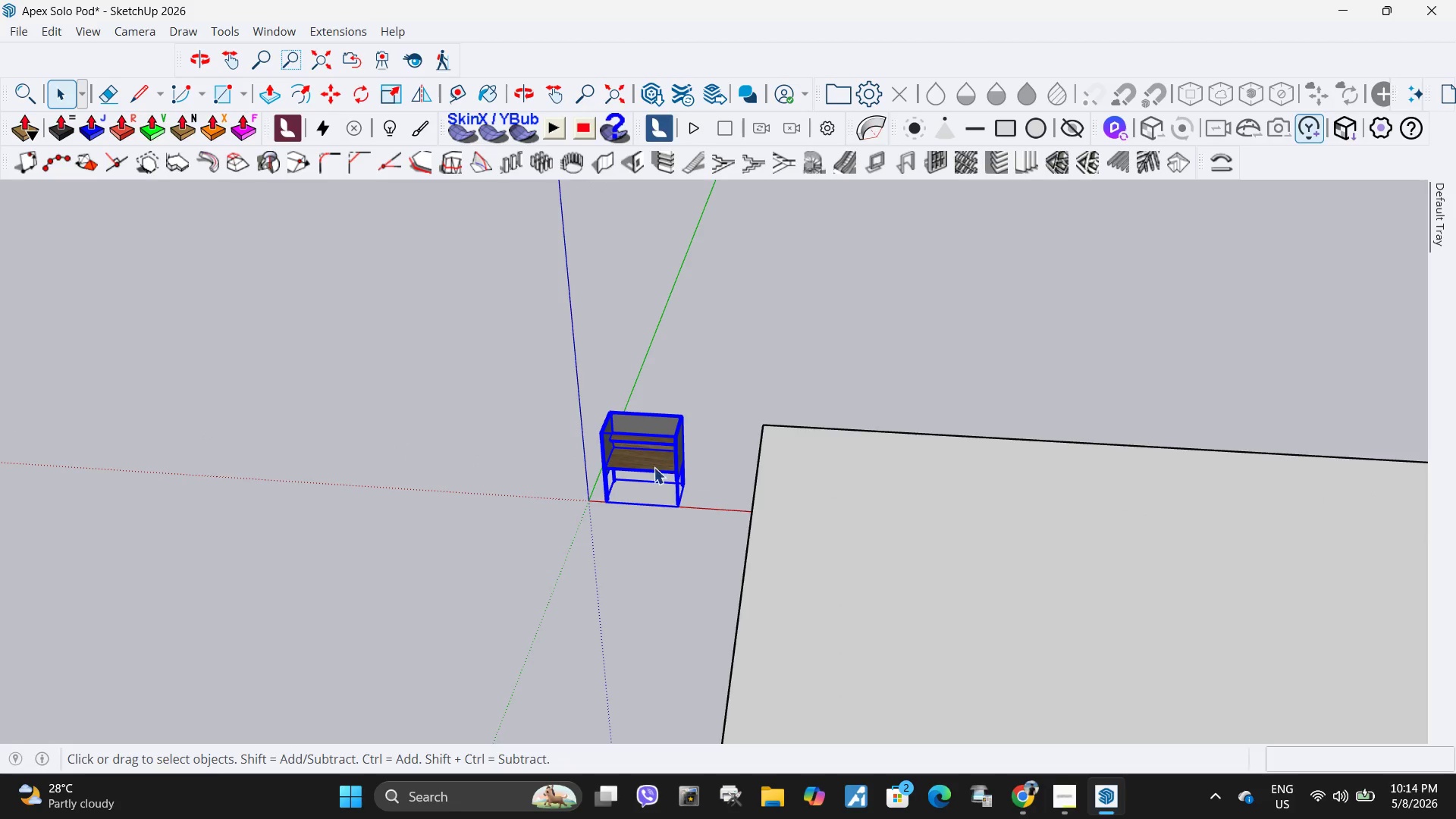 
scroll: coordinate [659, 445], scroll_direction: up, amount: 7.0
 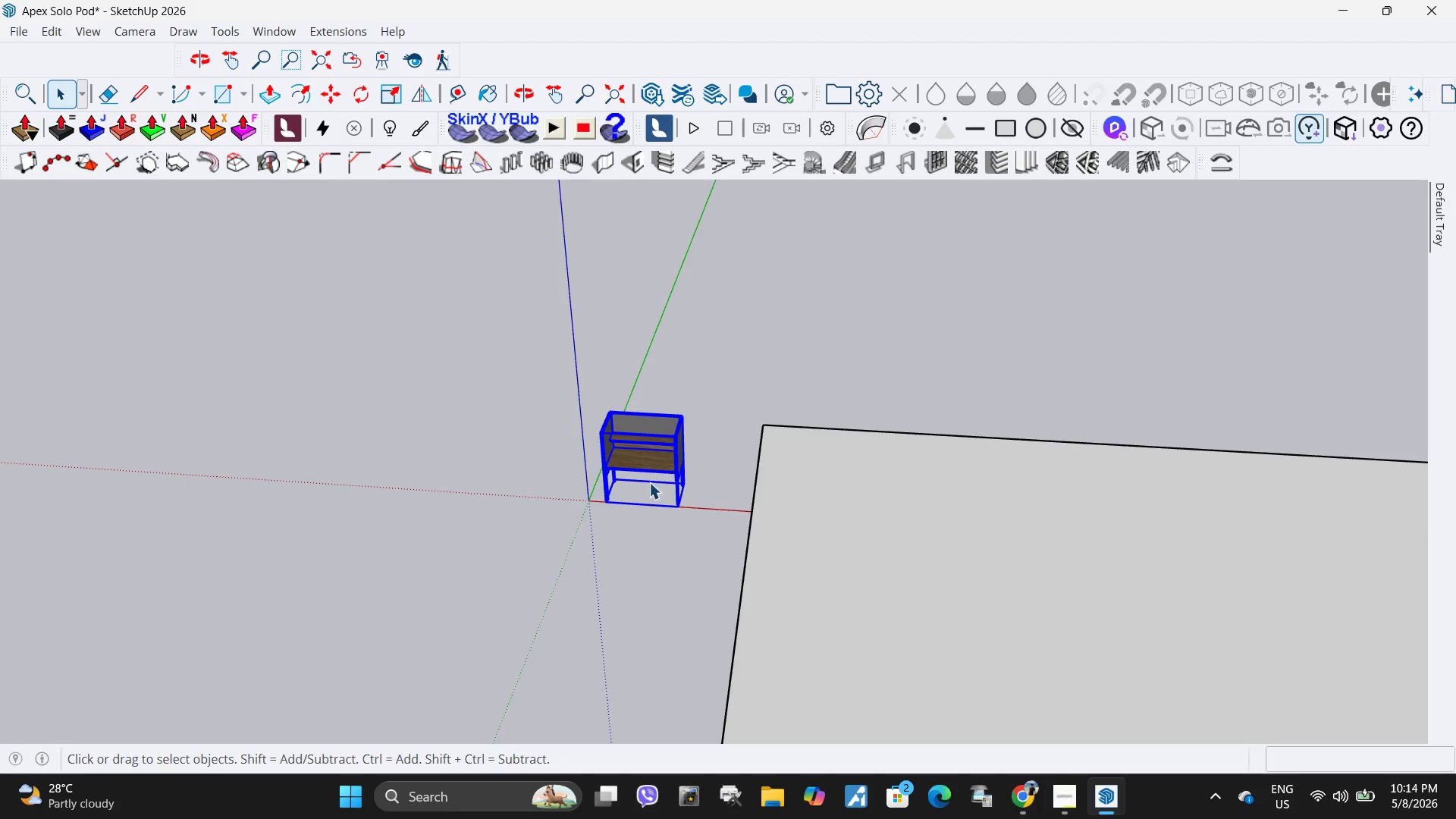 
key(M)
 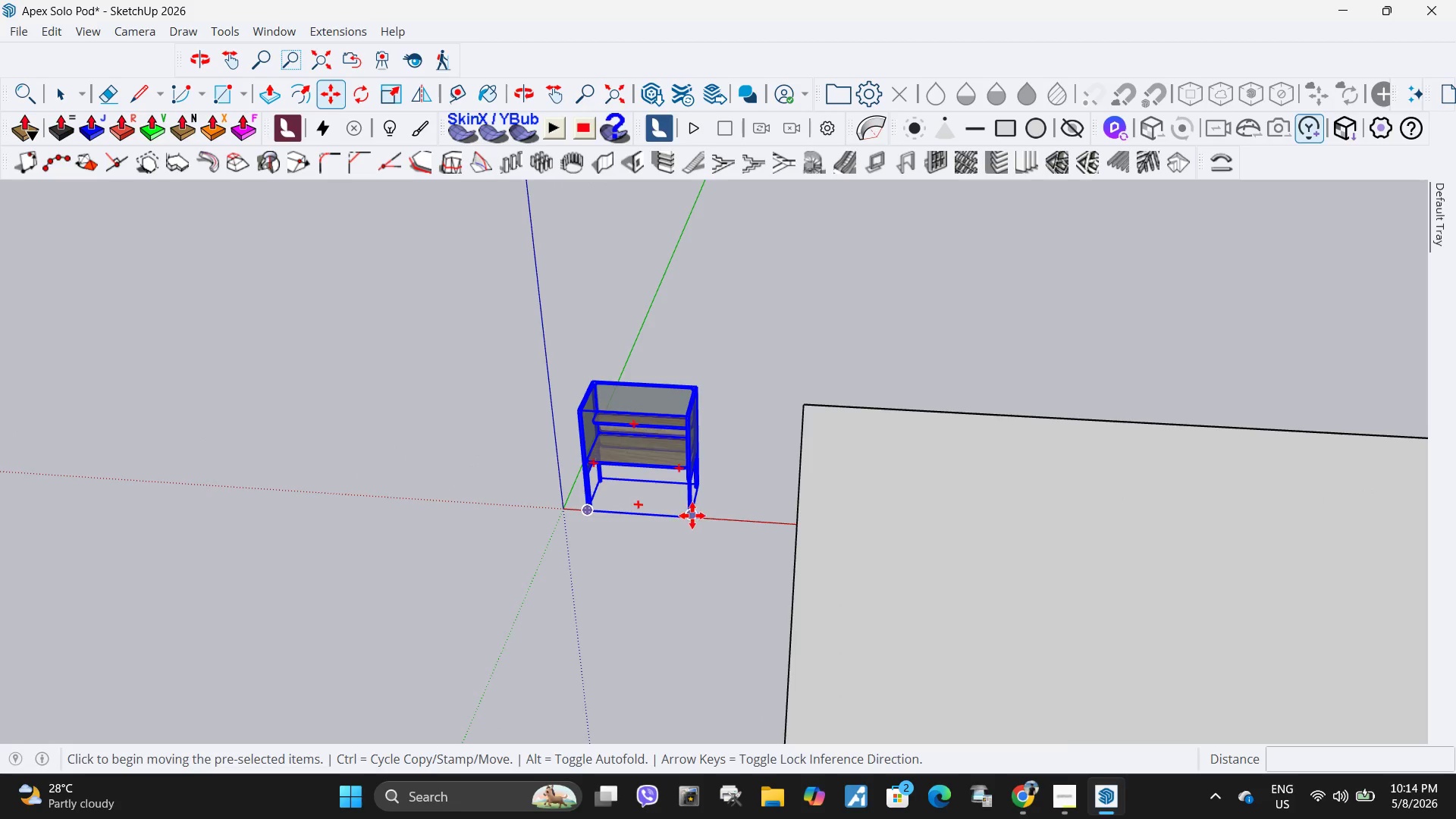 
scroll: coordinate [649, 482], scroll_direction: up, amount: 5.0
 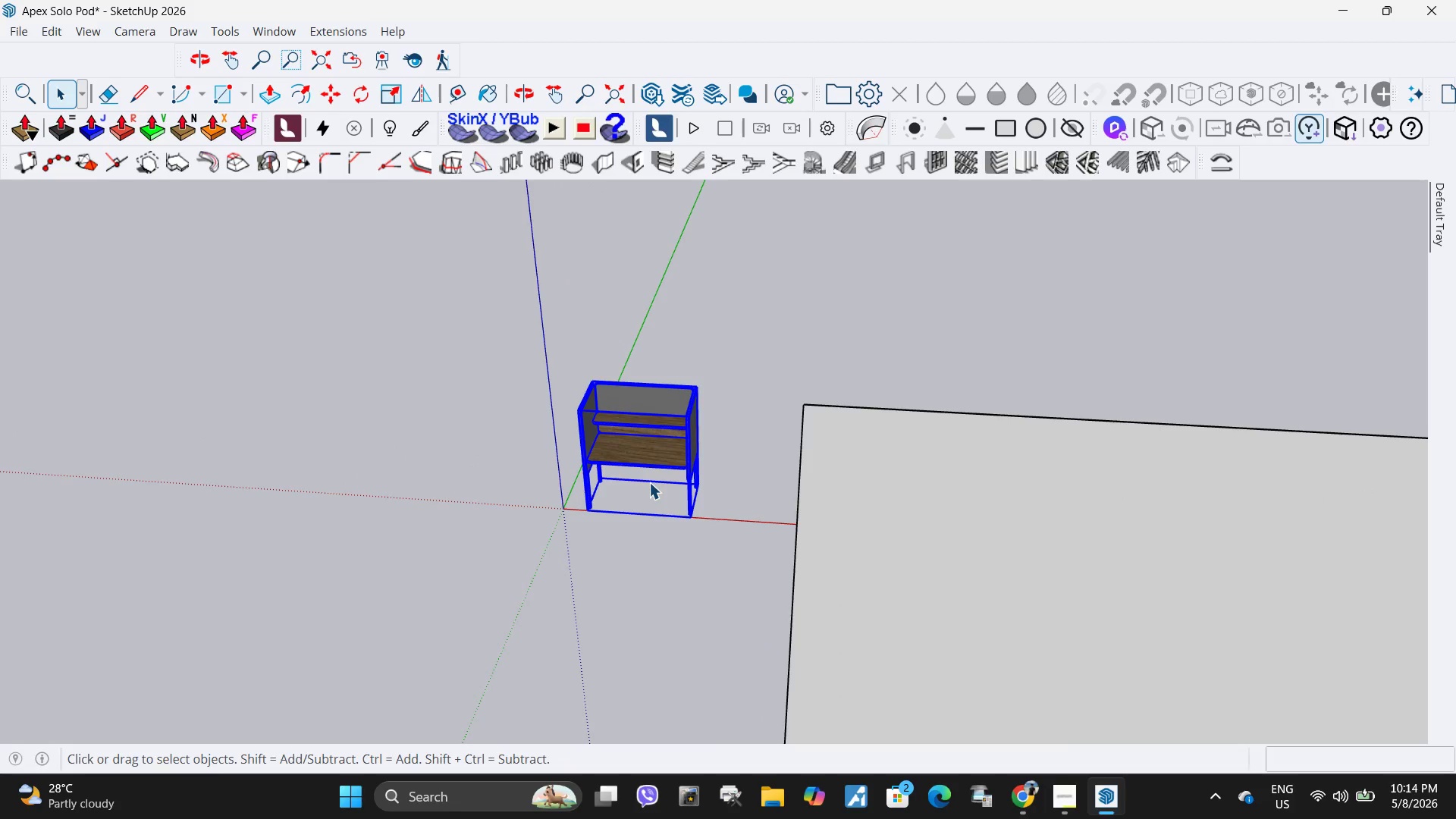 
left_click([692, 516])
 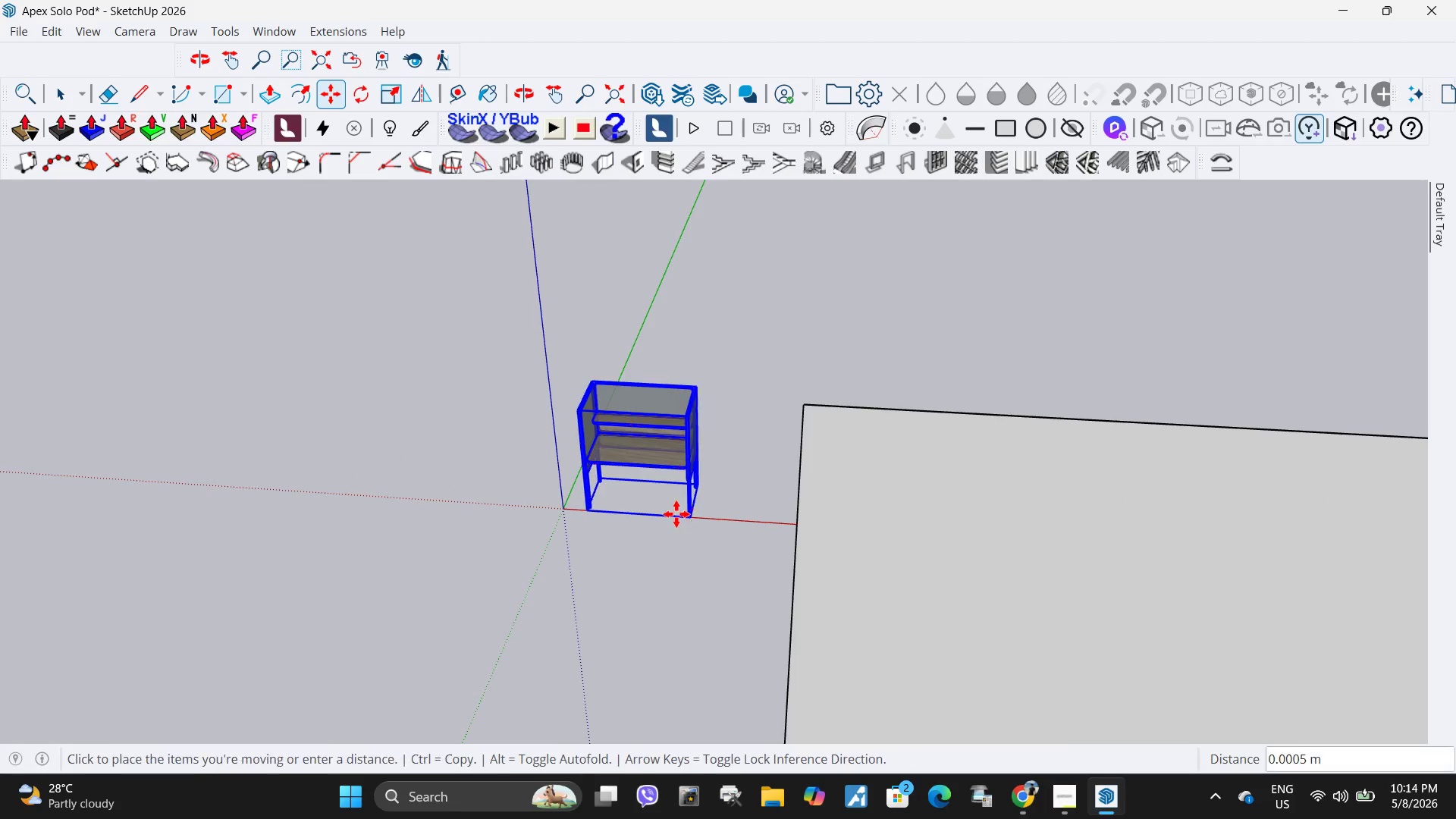 
scroll: coordinate [325, 441], scroll_direction: down, amount: 11.0
 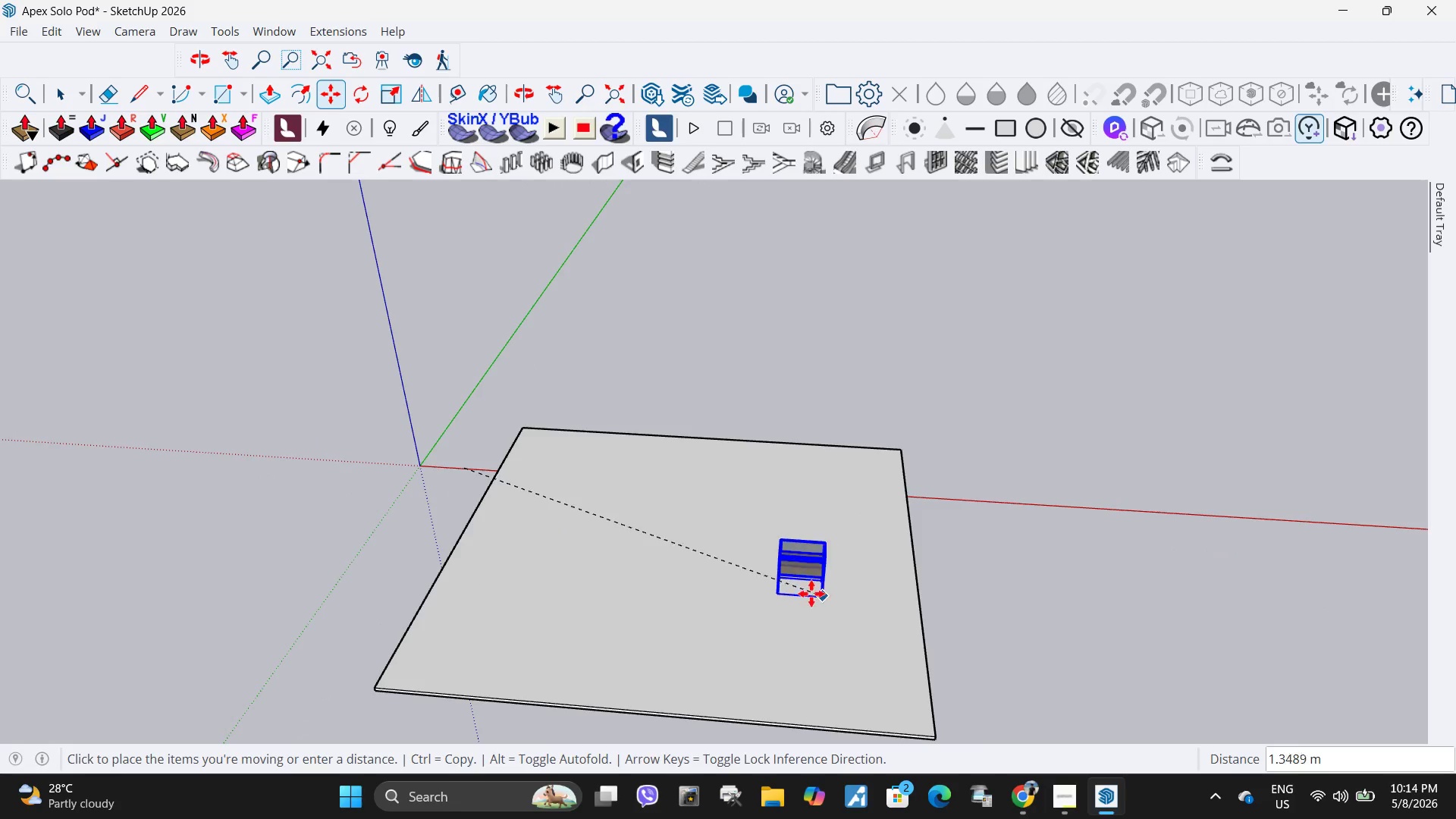 
scroll: coordinate [714, 549], scroll_direction: up, amount: 4.0
 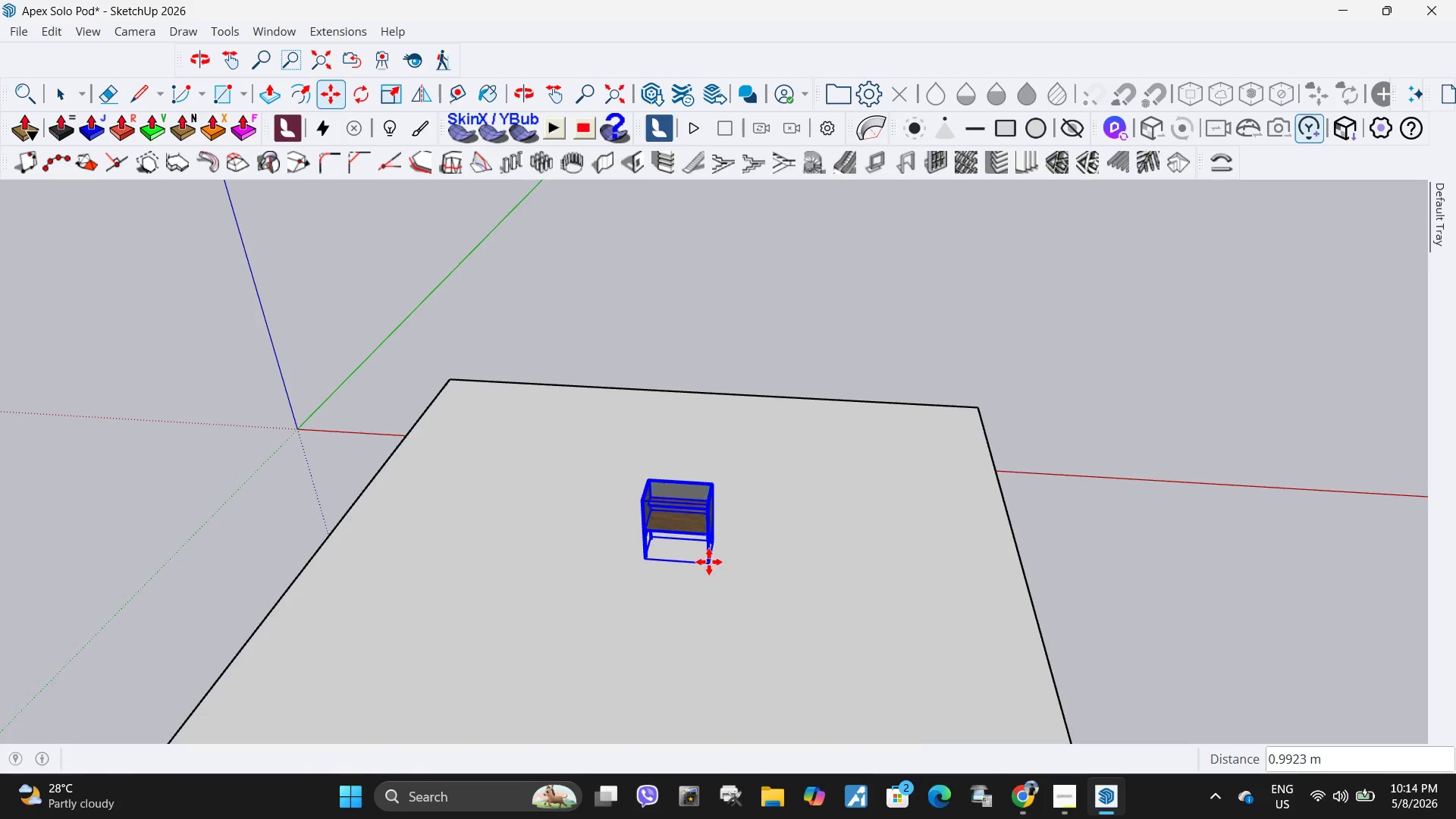 
key(Space)
 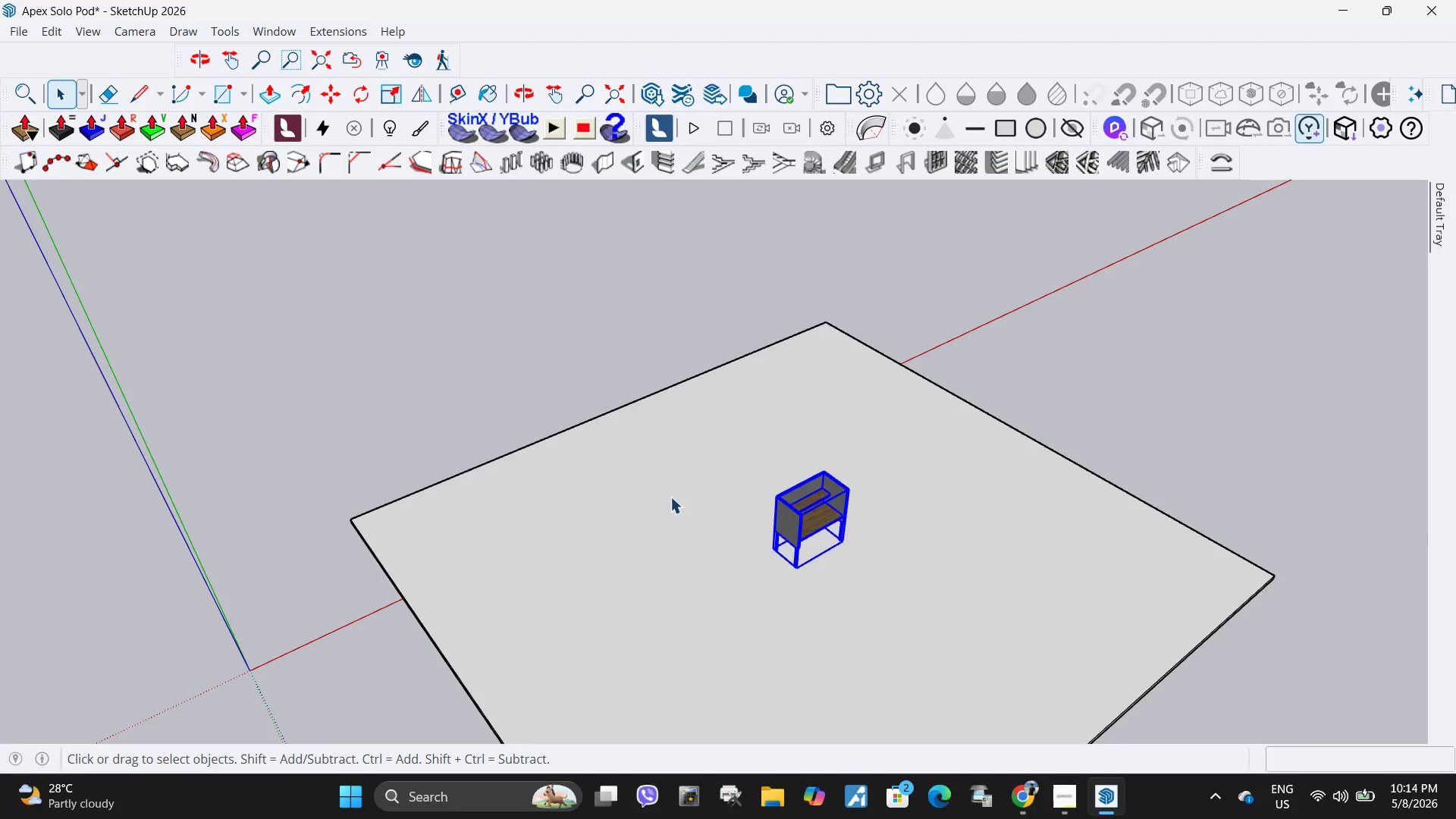 
left_click([641, 510])
 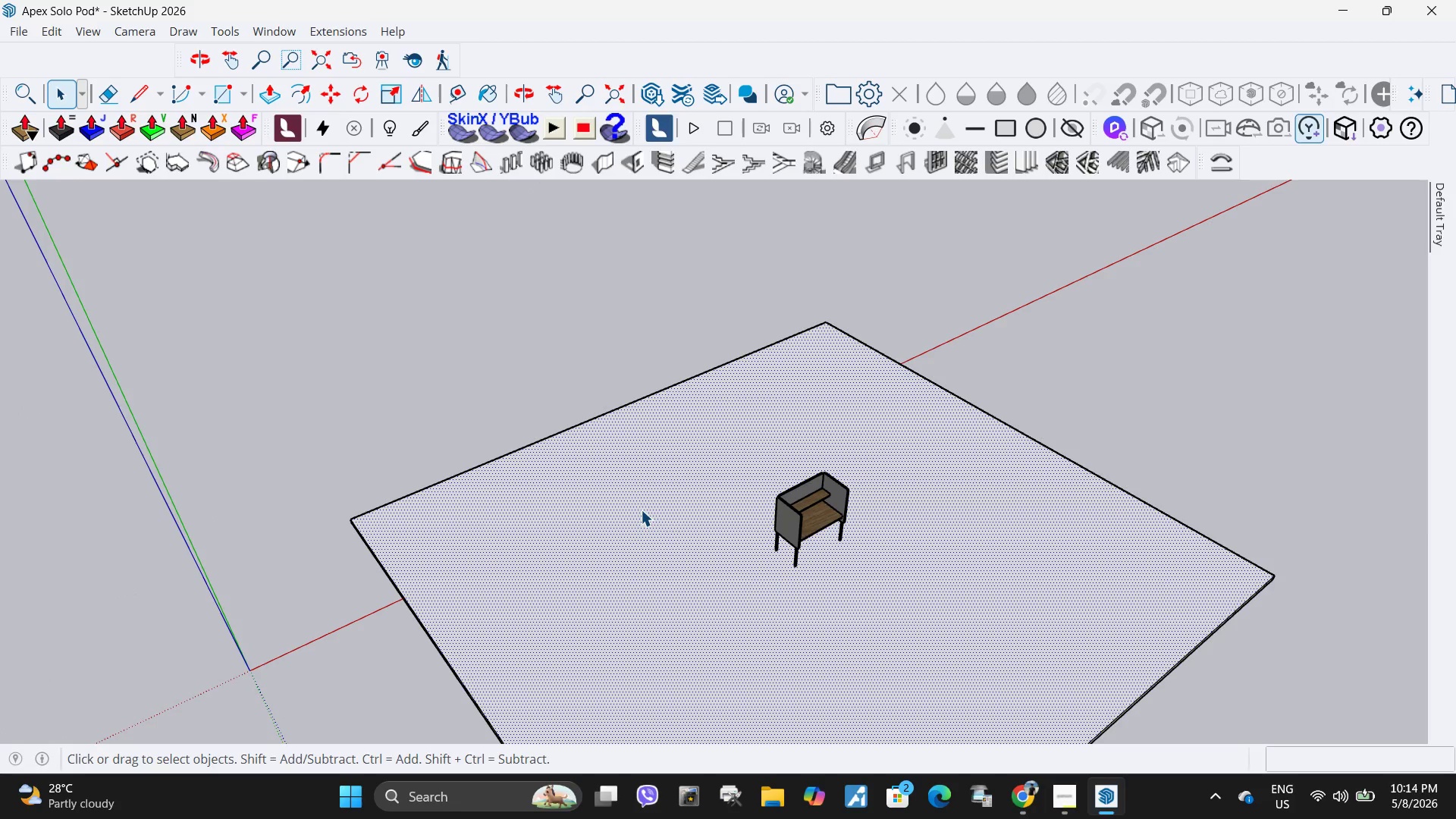 
key(F)
 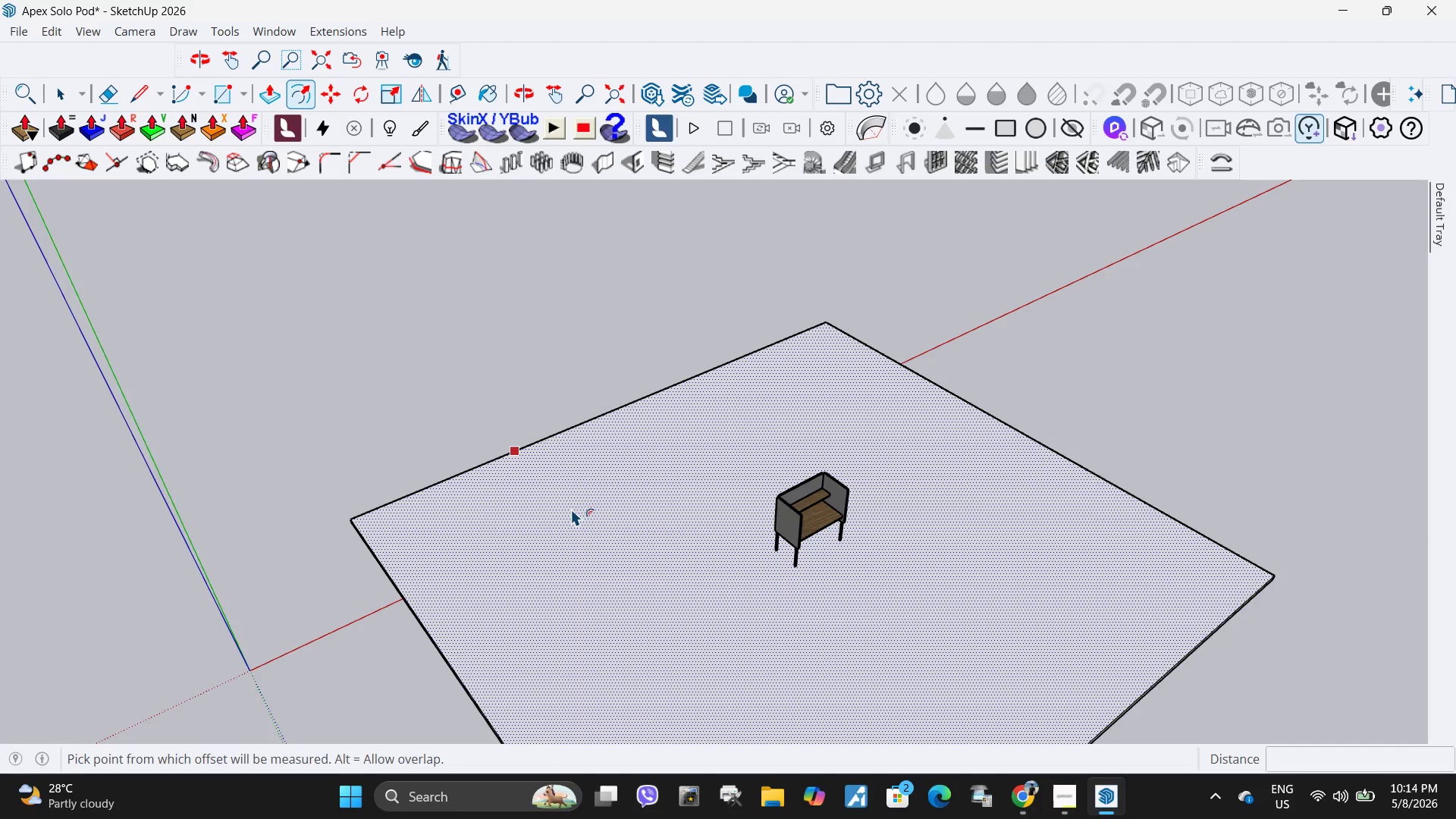 
left_click([571, 509])
 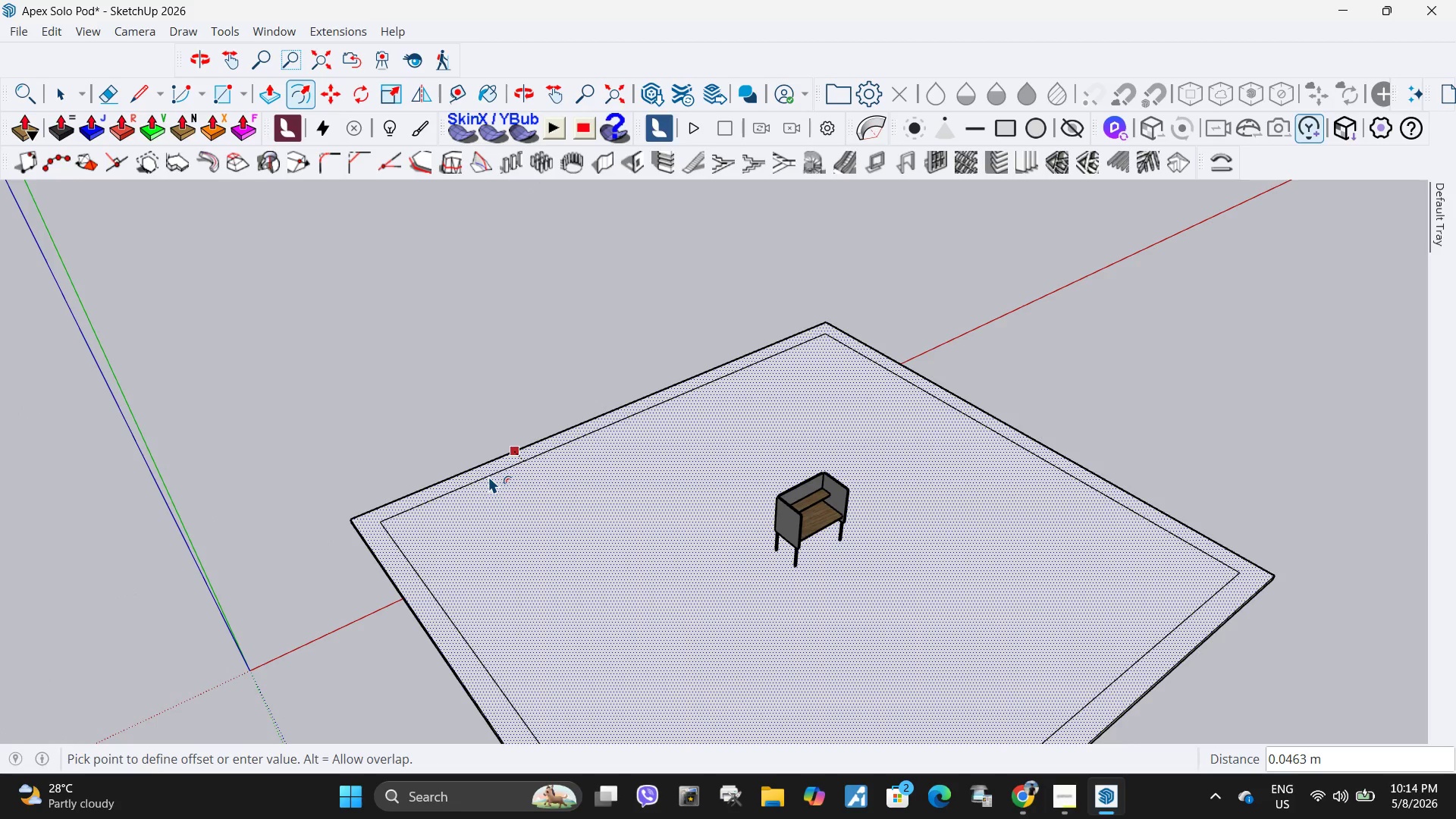 
left_click([488, 476])
 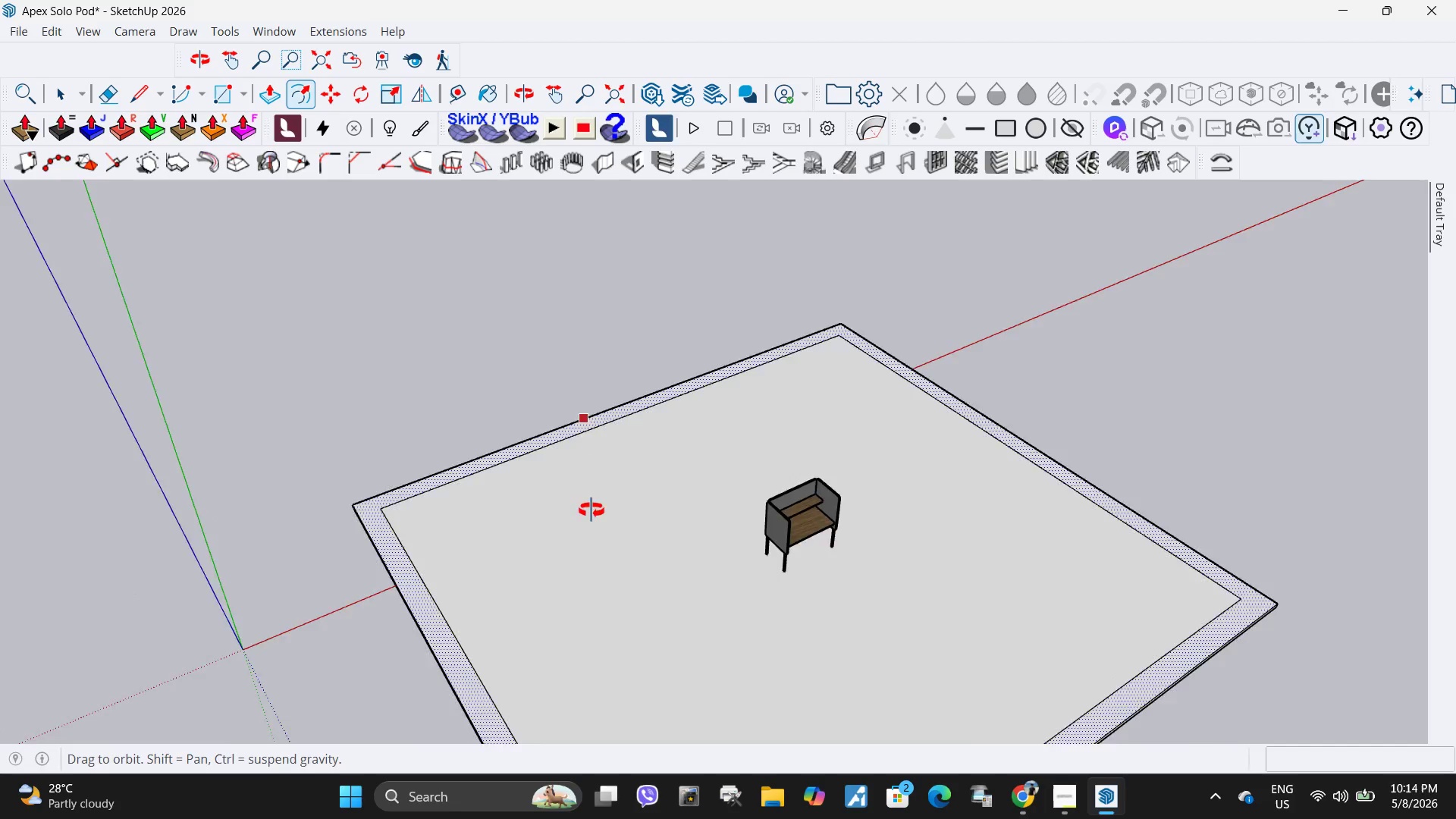 
key(Space)
 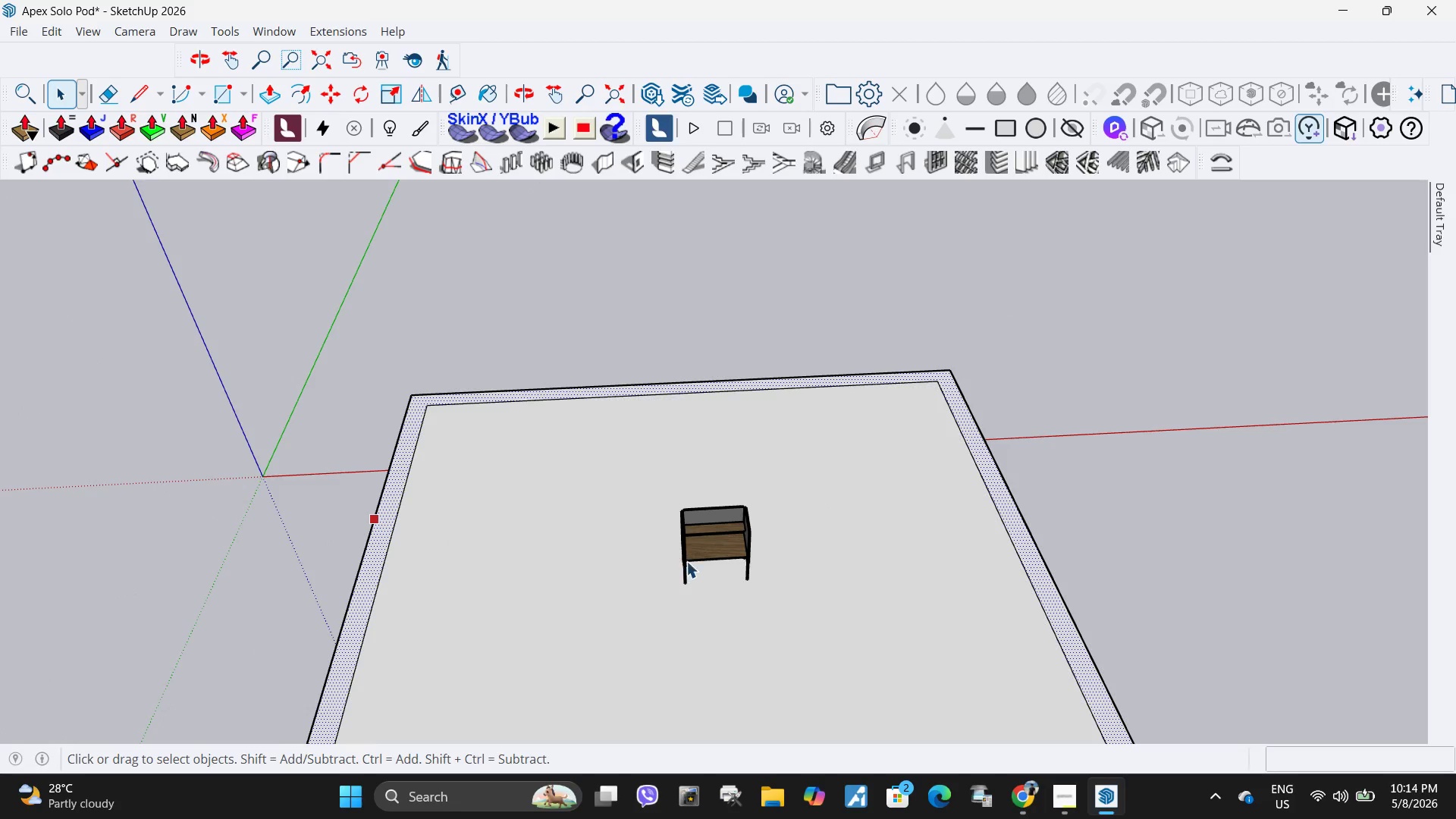 
left_click([710, 550])
 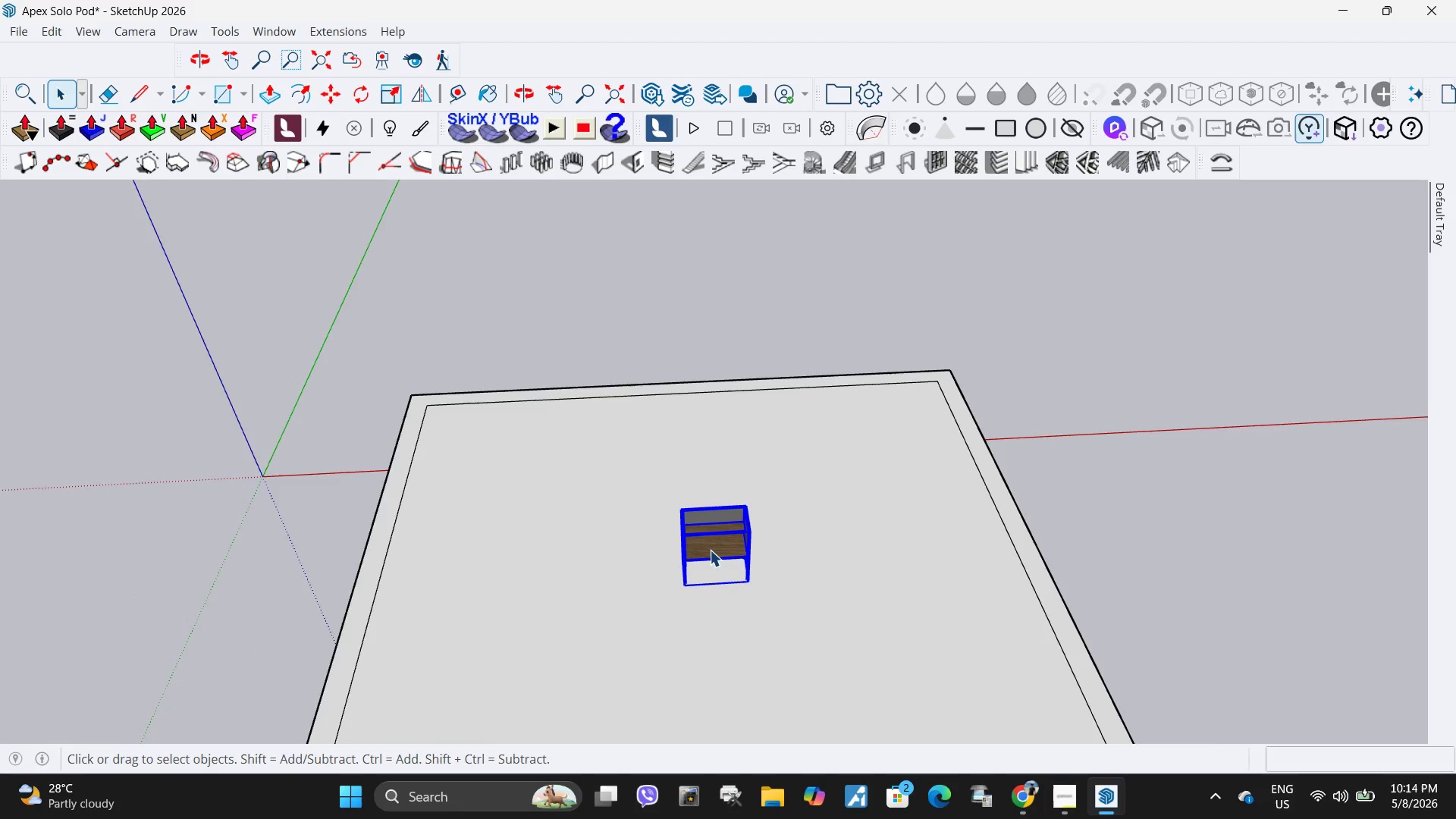 
key(M)
 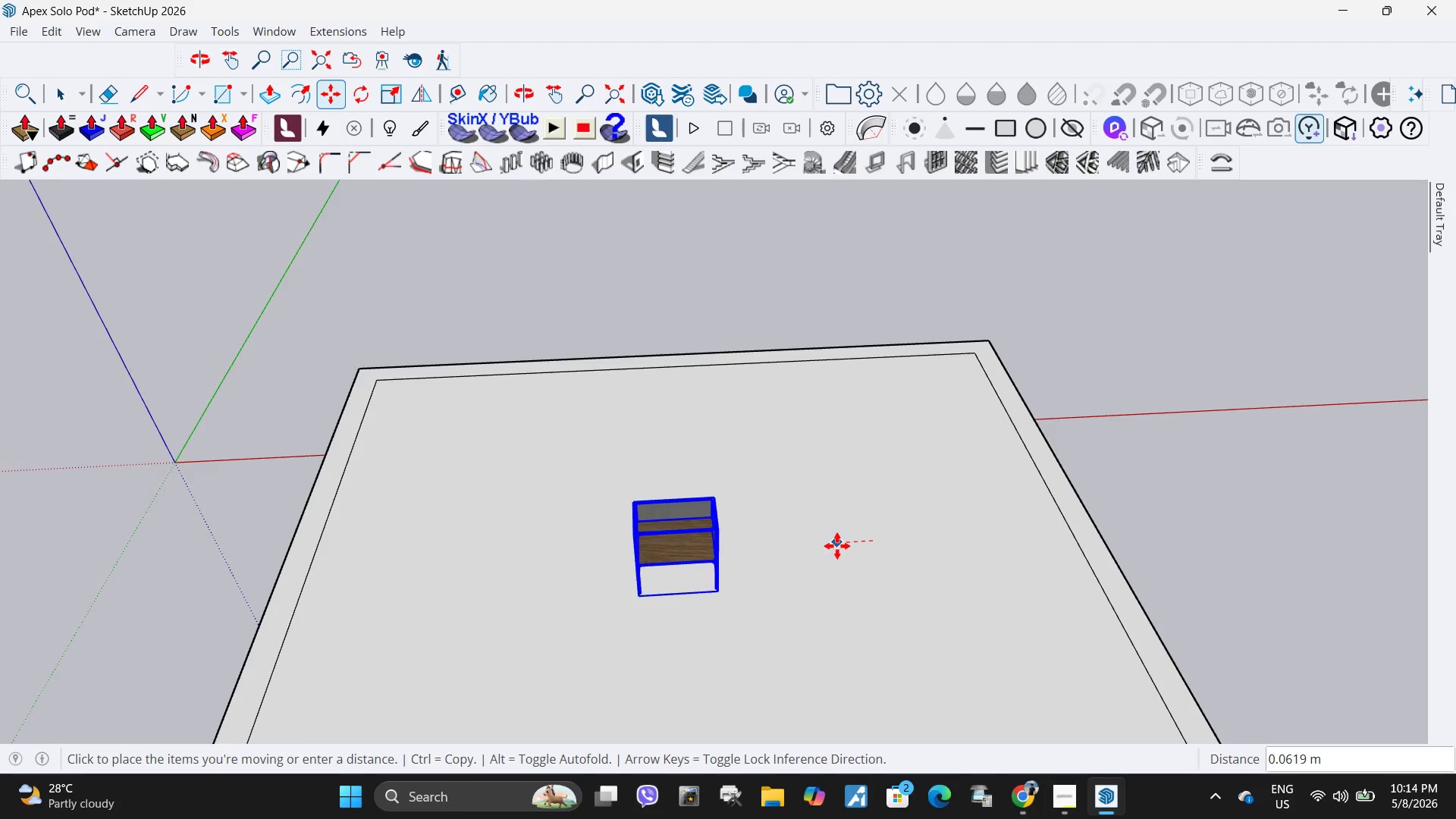 
scroll: coordinate [715, 550], scroll_direction: up, amount: 2.0
 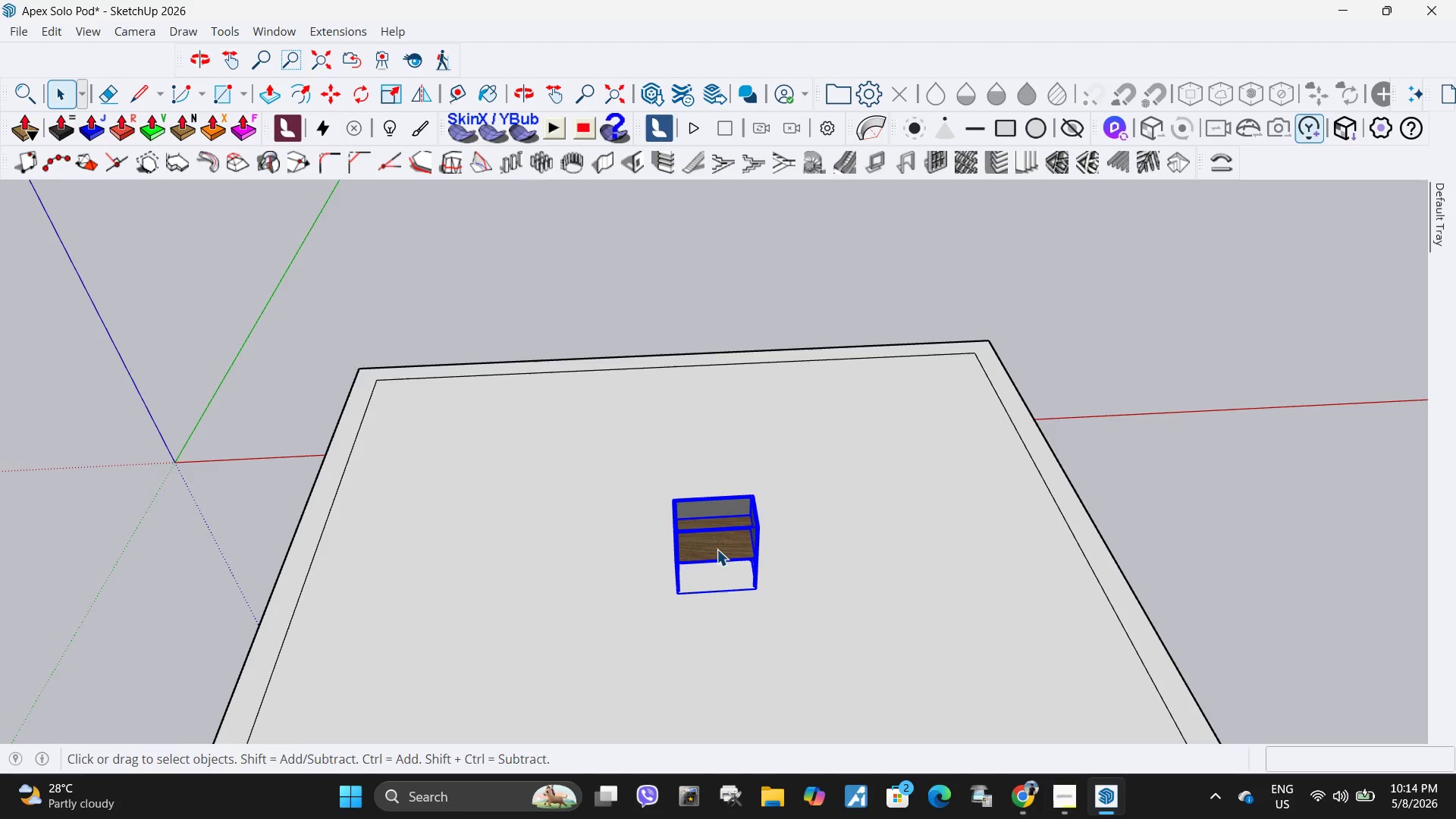 
left_click([843, 546])
 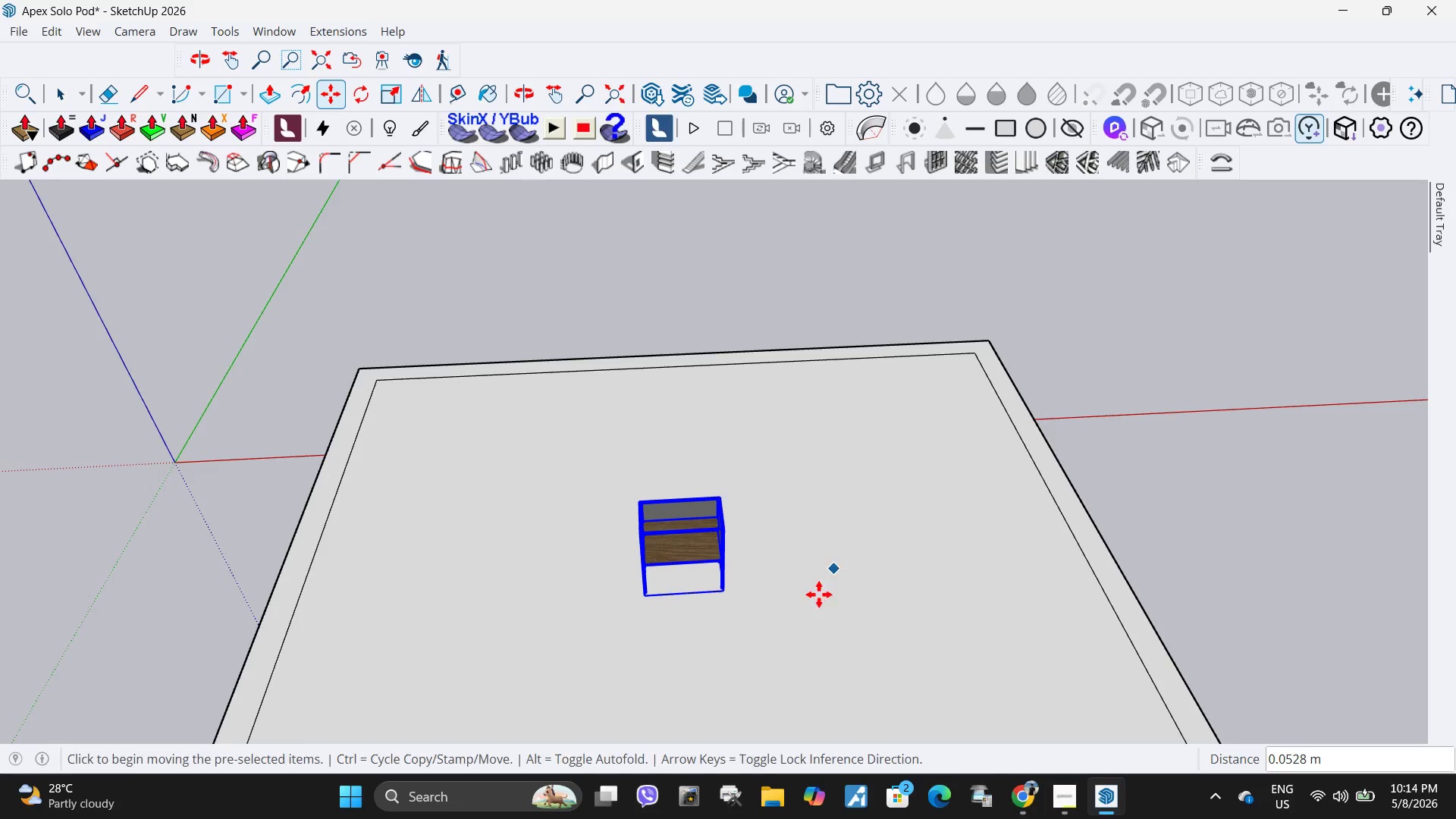 
left_click_drag(start_coordinate=[810, 610], to_coordinate=[810, 595])
 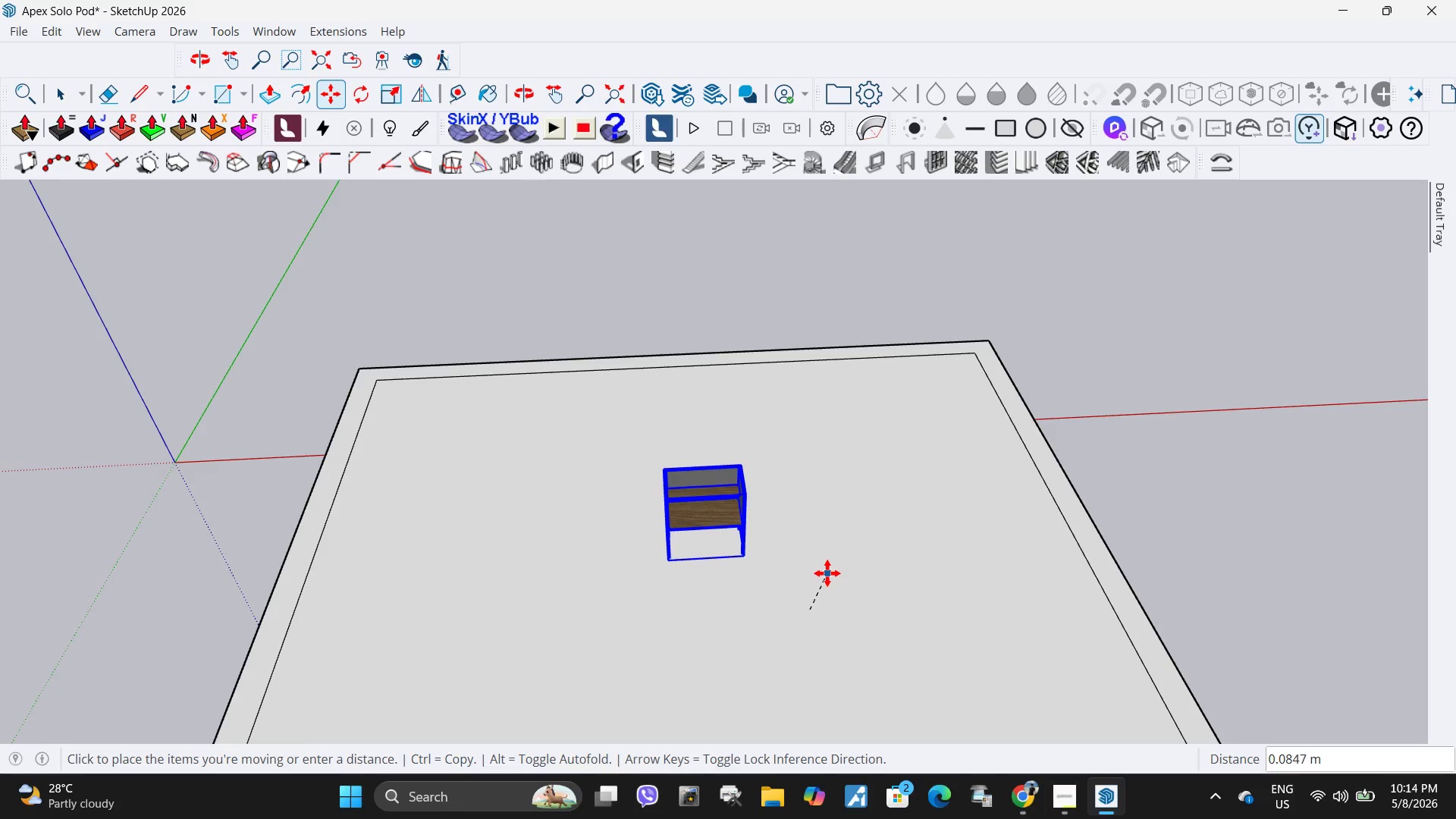 
left_click([826, 569])
 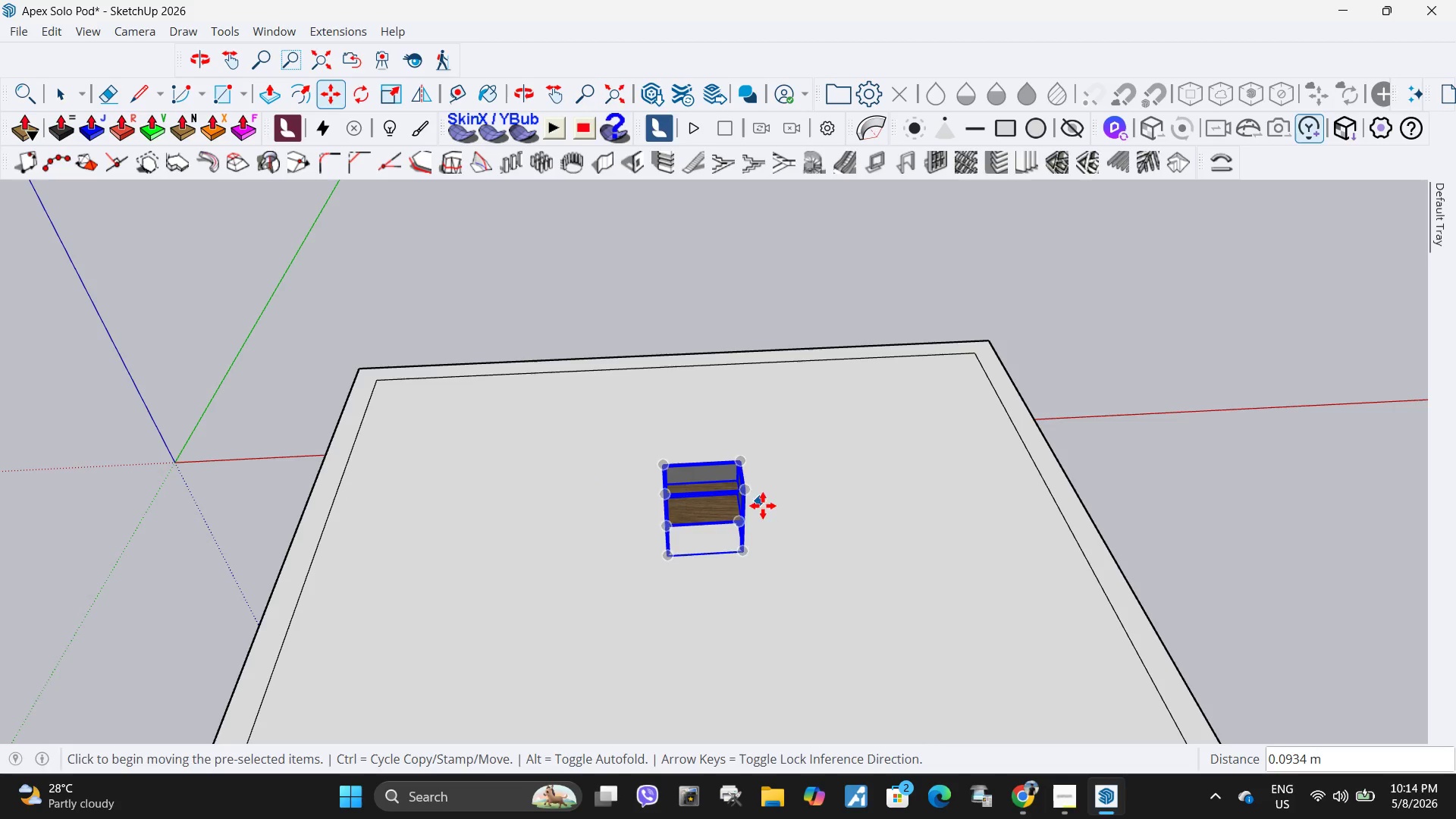 
left_click([818, 522])
 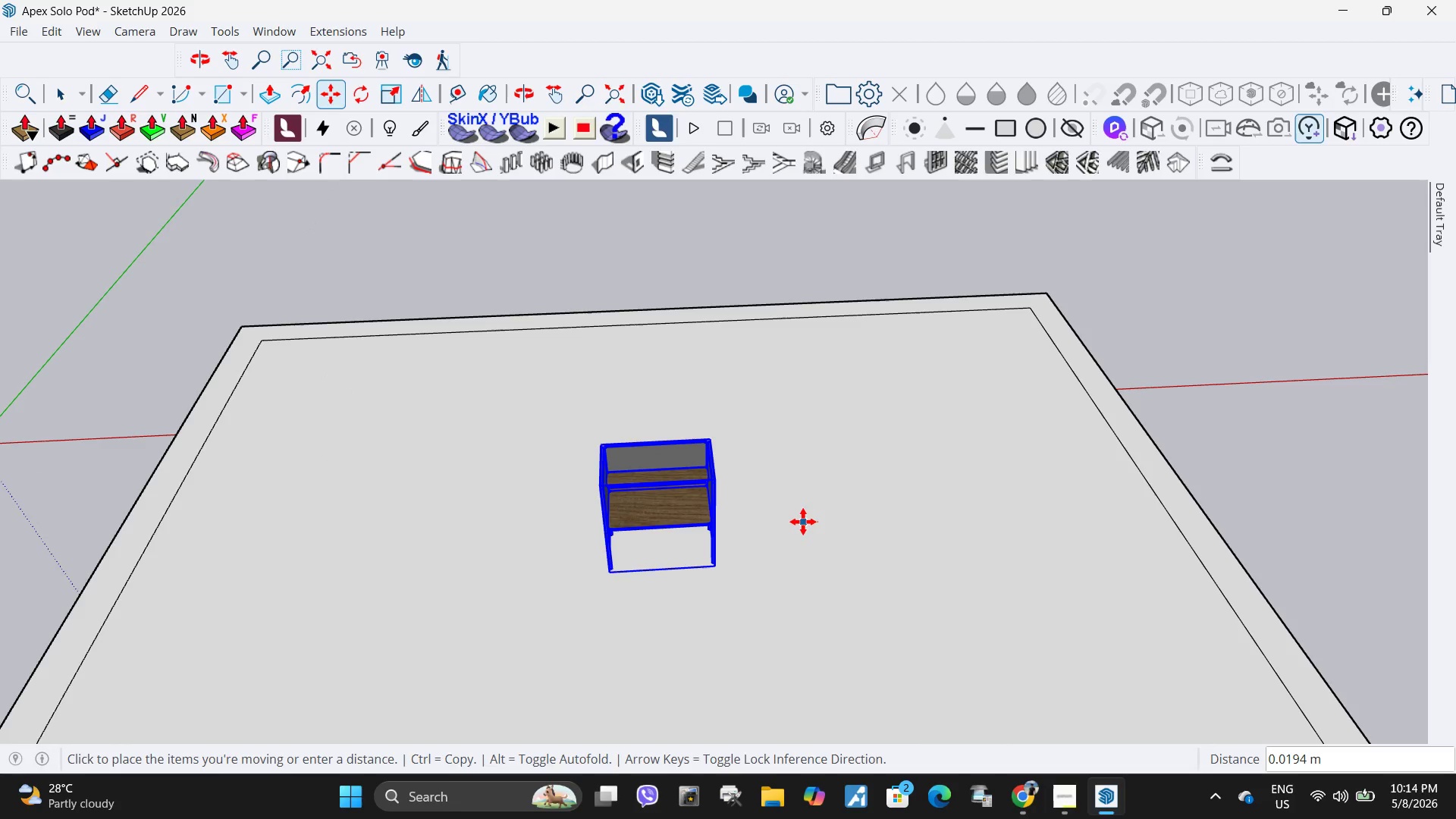 
scroll: coordinate [774, 517], scroll_direction: up, amount: 3.0
 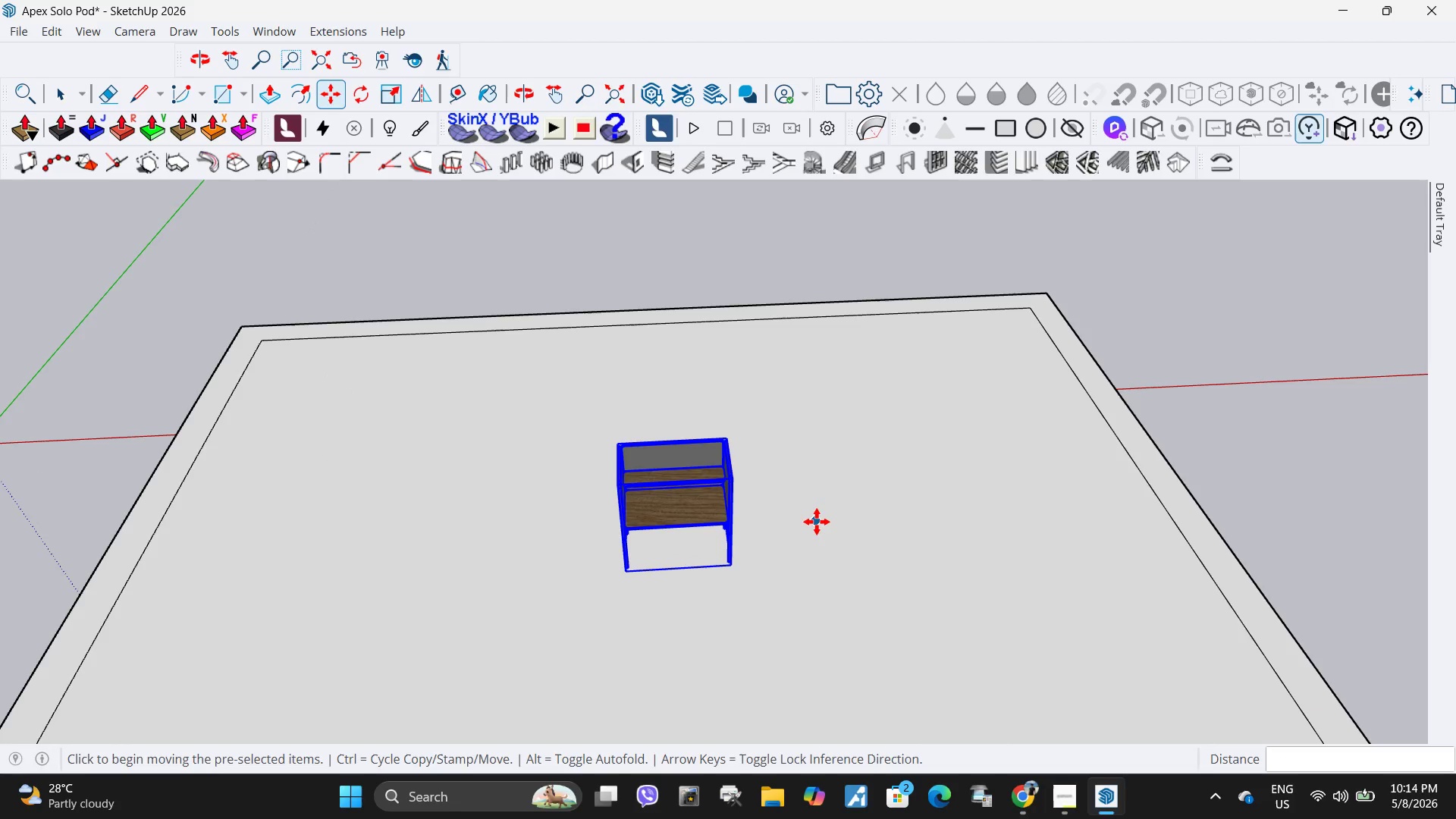 
left_click([803, 522])
 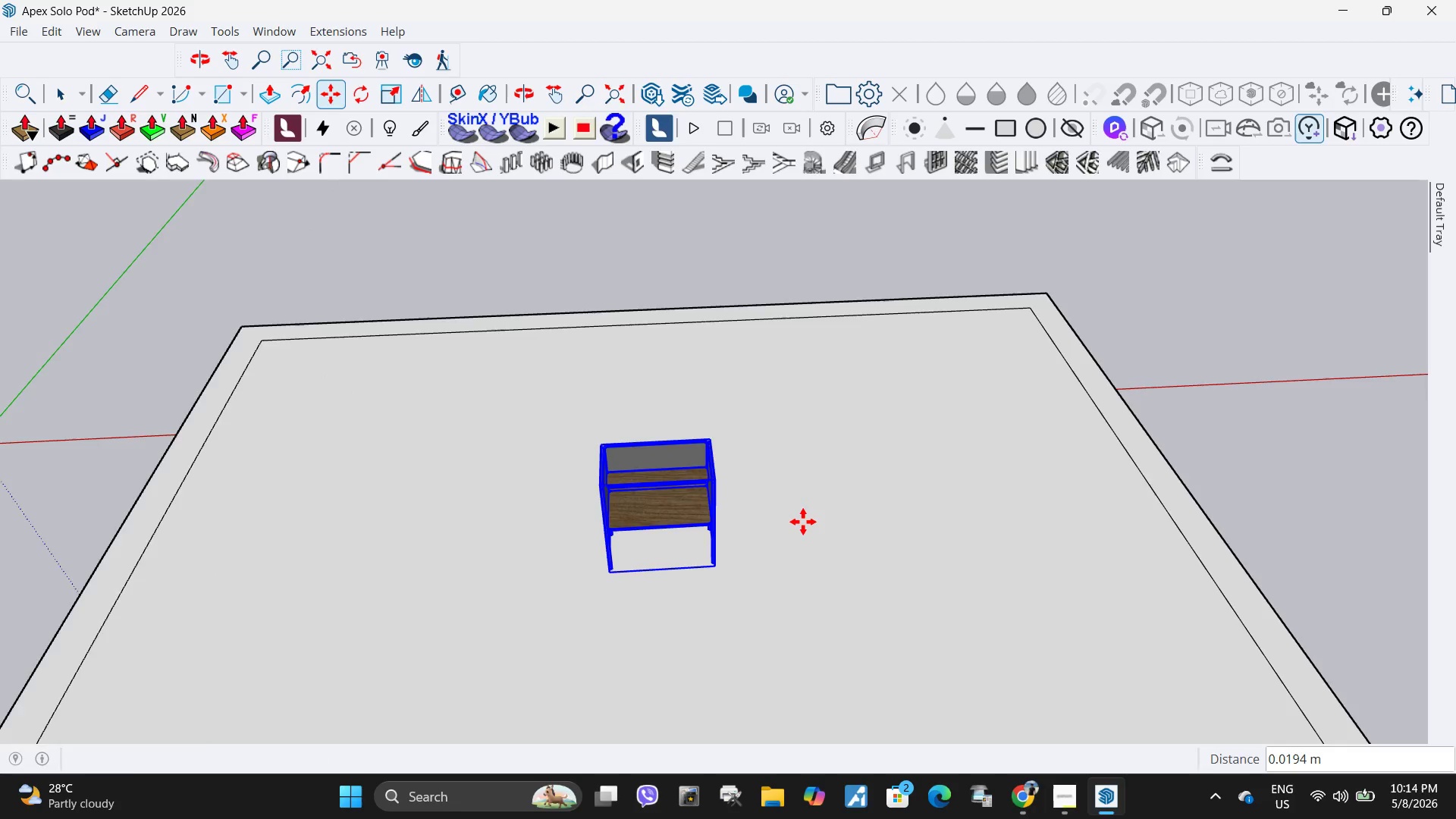 
key(Space)
 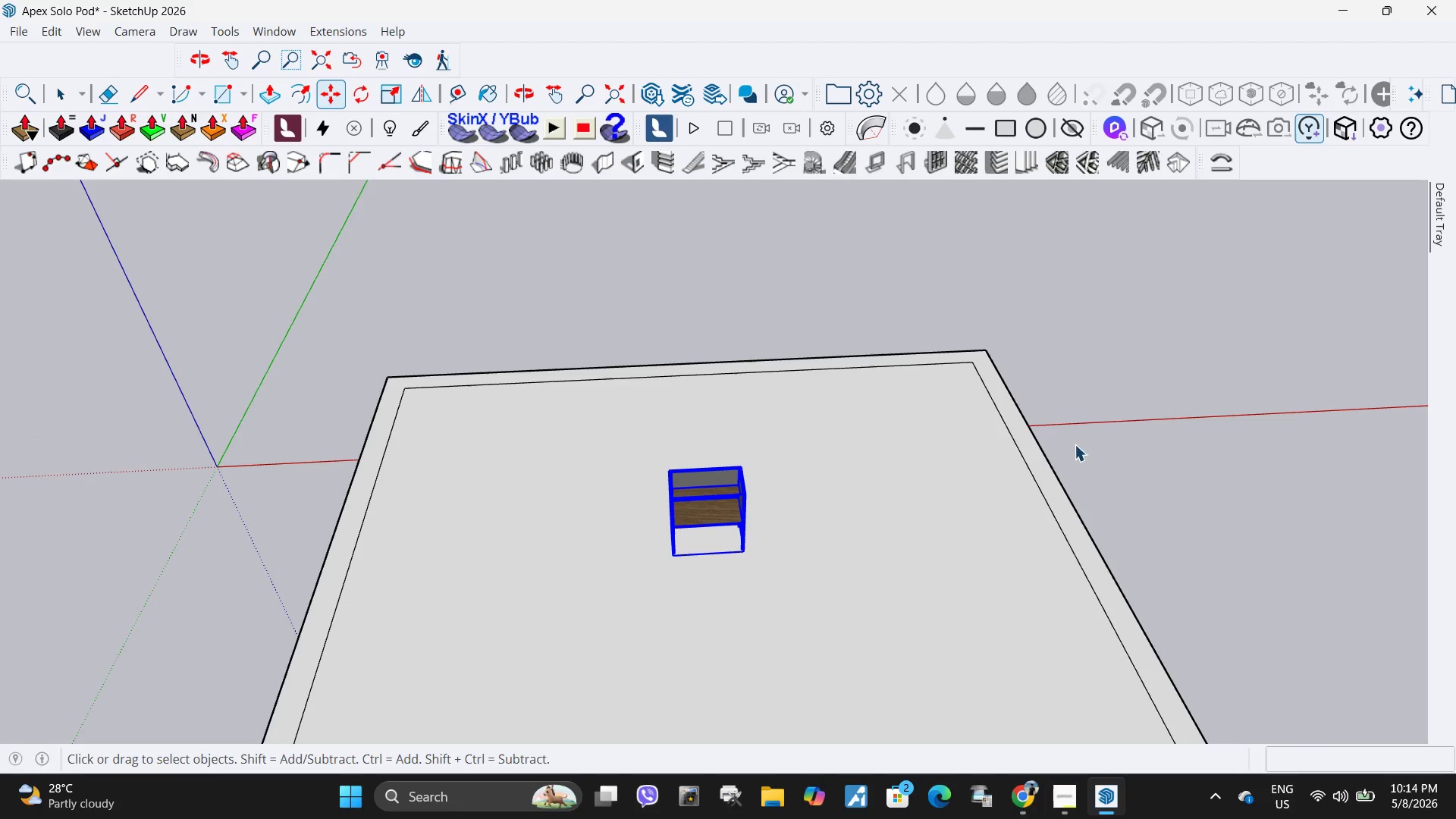 
left_click([1085, 444])
 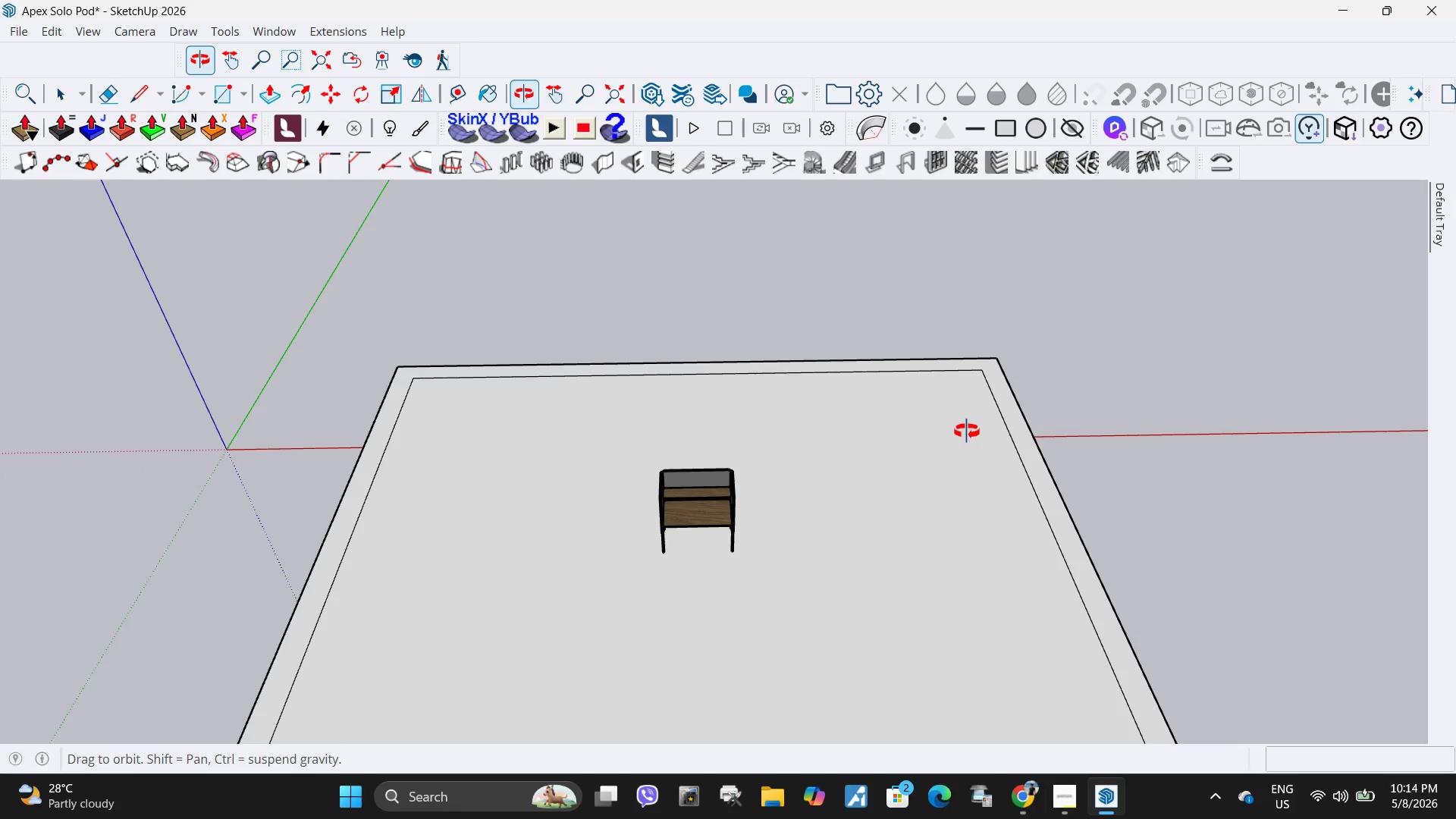 
scroll: coordinate [803, 522], scroll_direction: down, amount: 4.0
 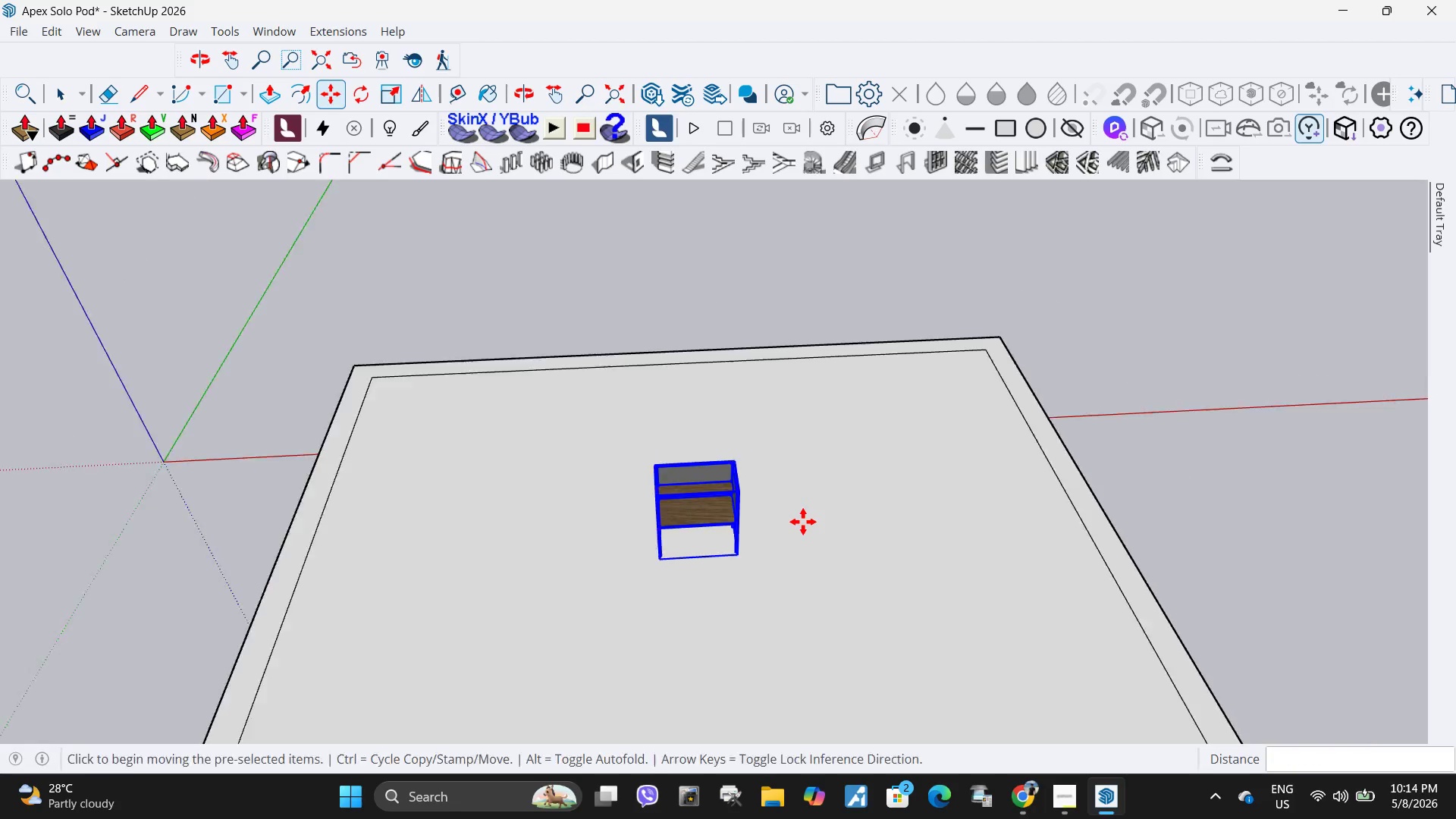 
left_click([416, 370])
 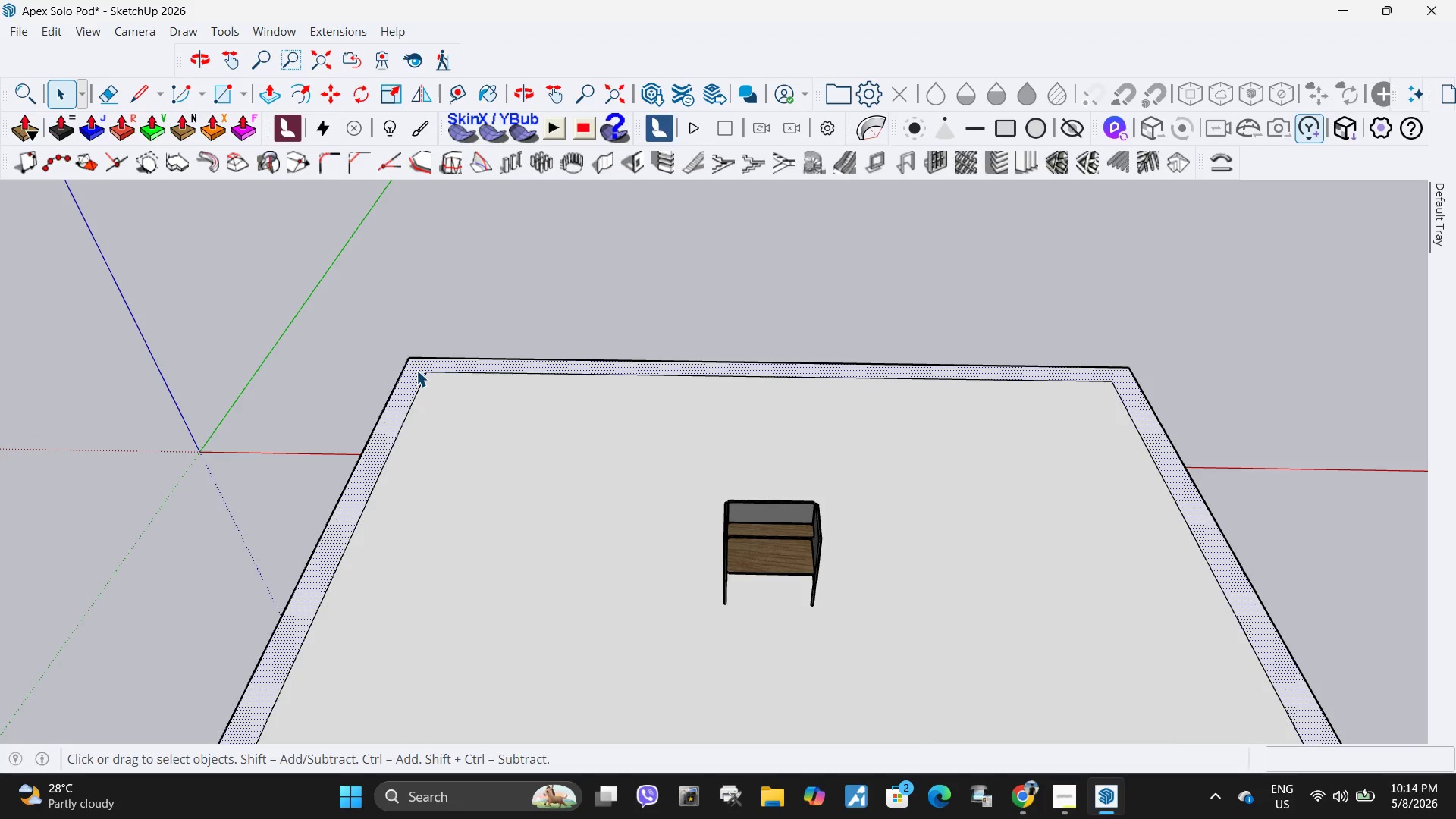 
scroll: coordinate [397, 358], scroll_direction: up, amount: 3.0
 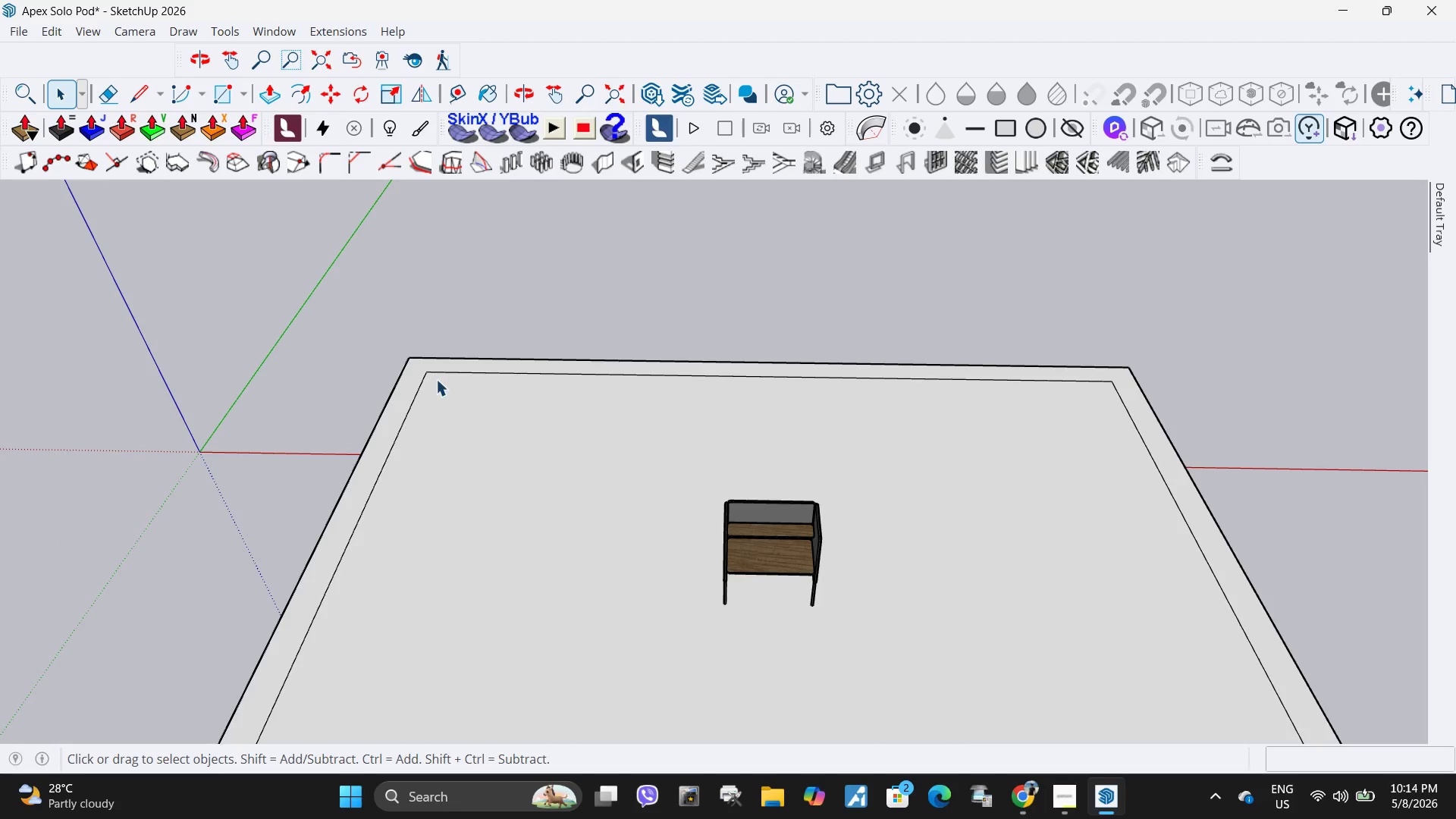 
key(P)
 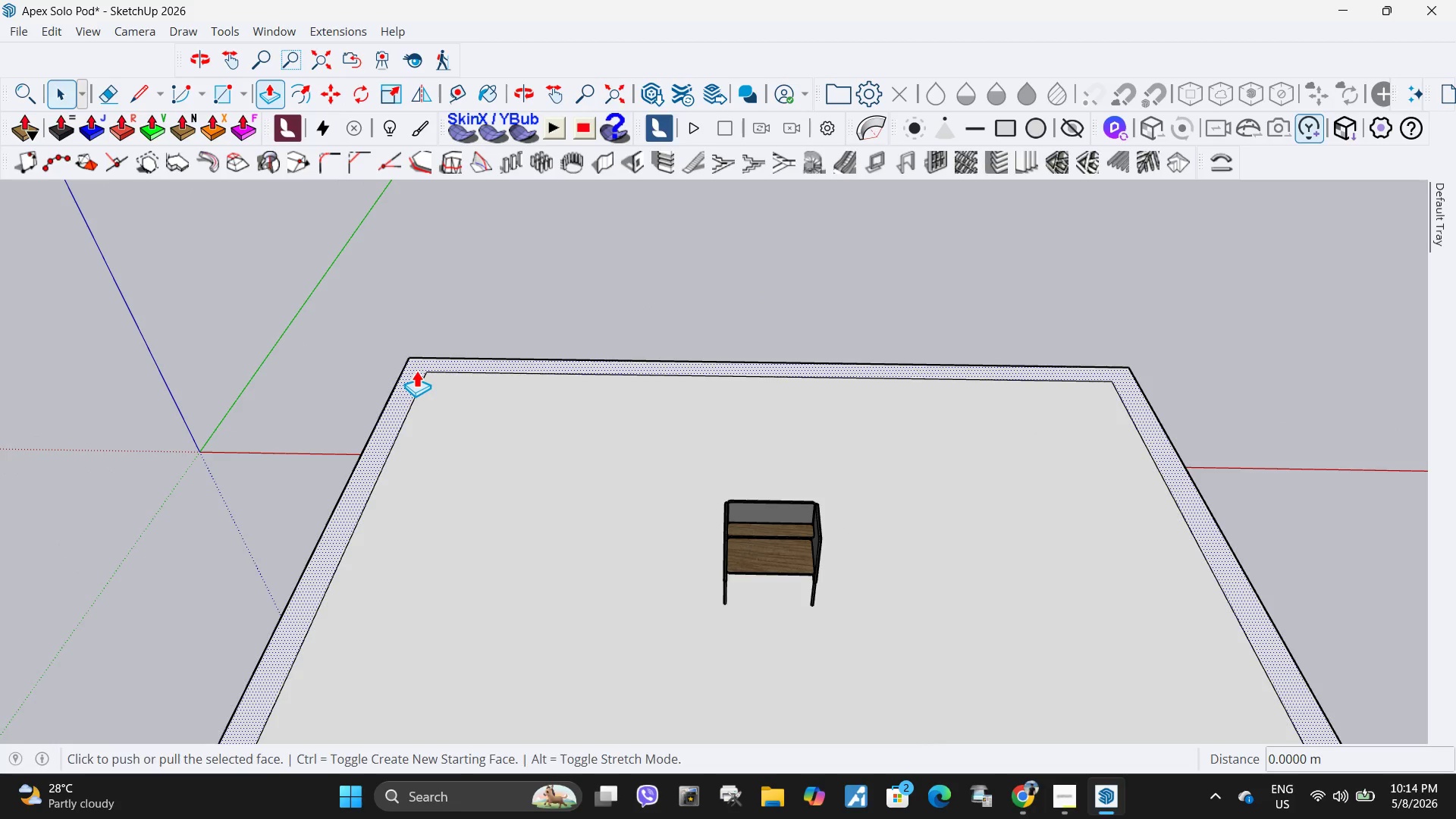 
left_click([416, 370])
 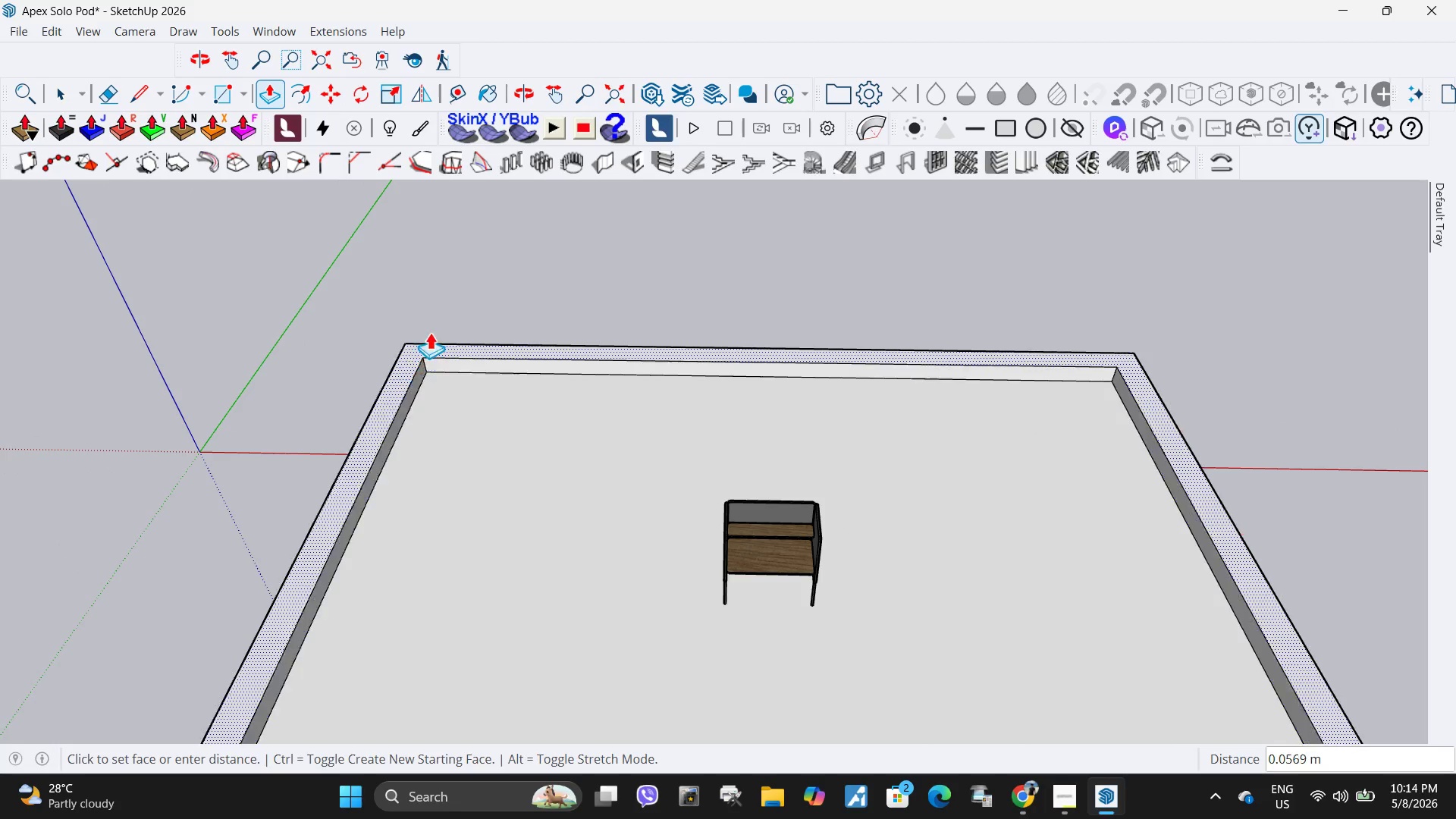 
scroll: coordinate [435, 322], scroll_direction: down, amount: 9.0
 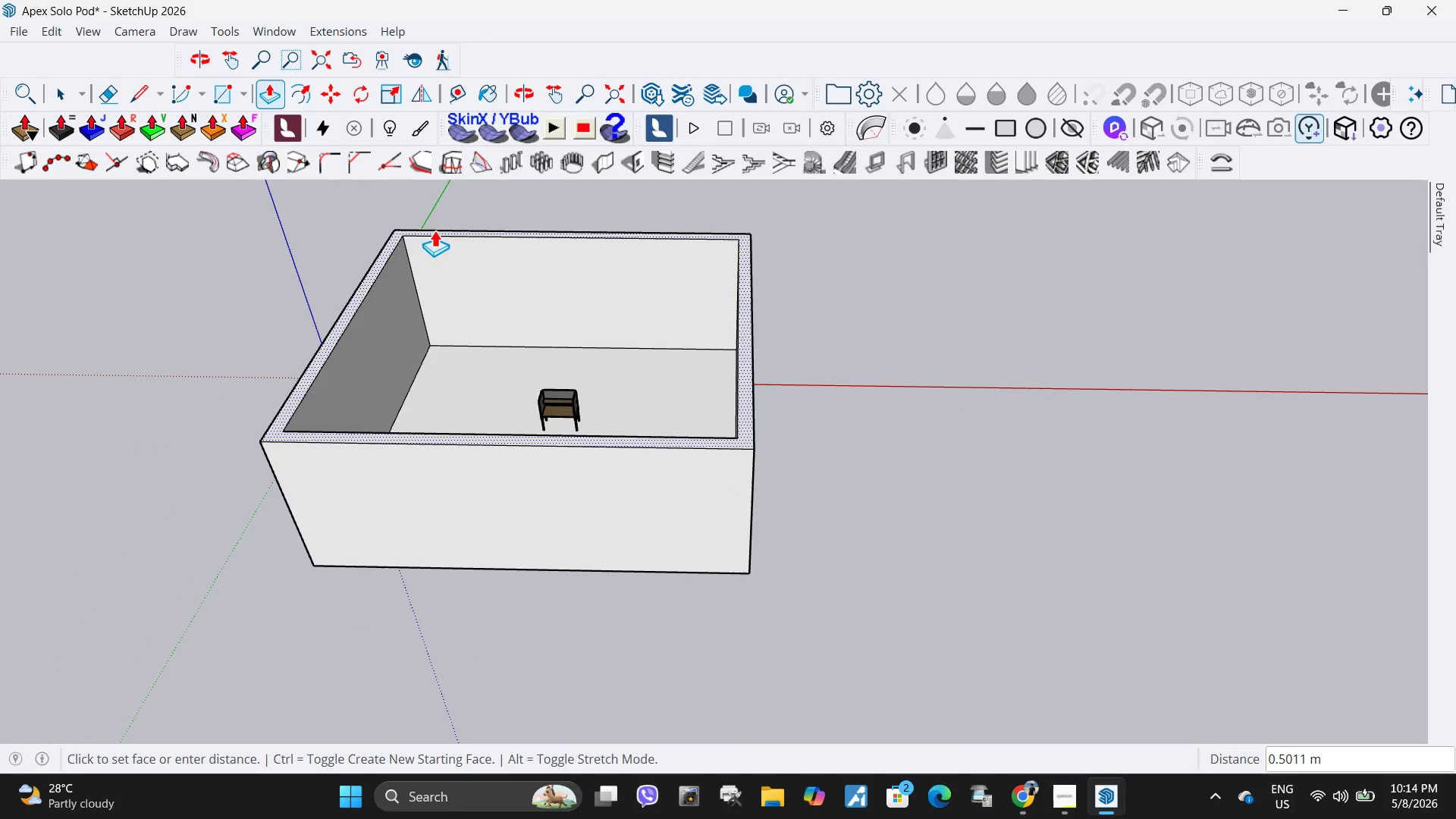 
left_click([435, 227])
 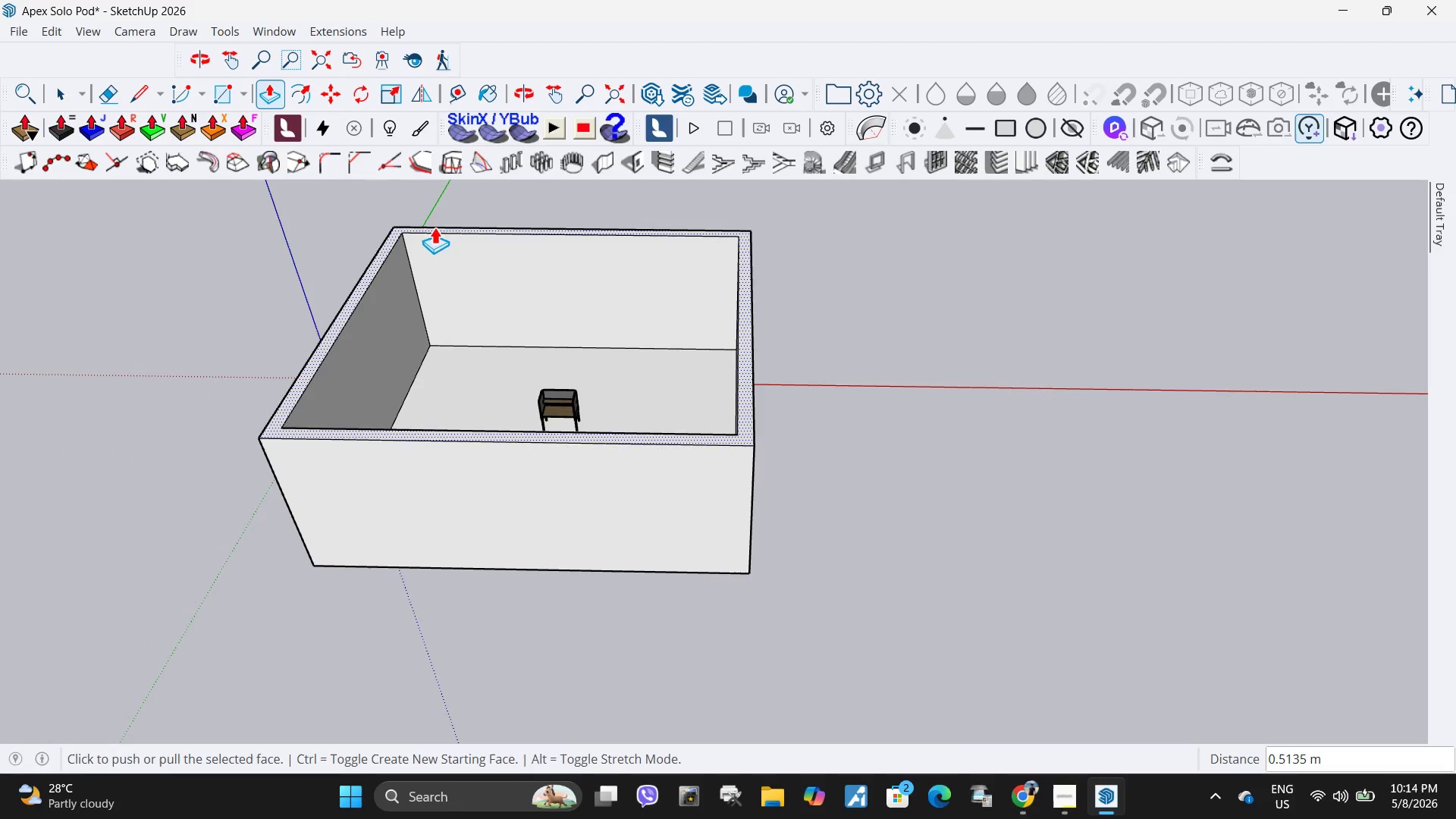 
key(Space)
 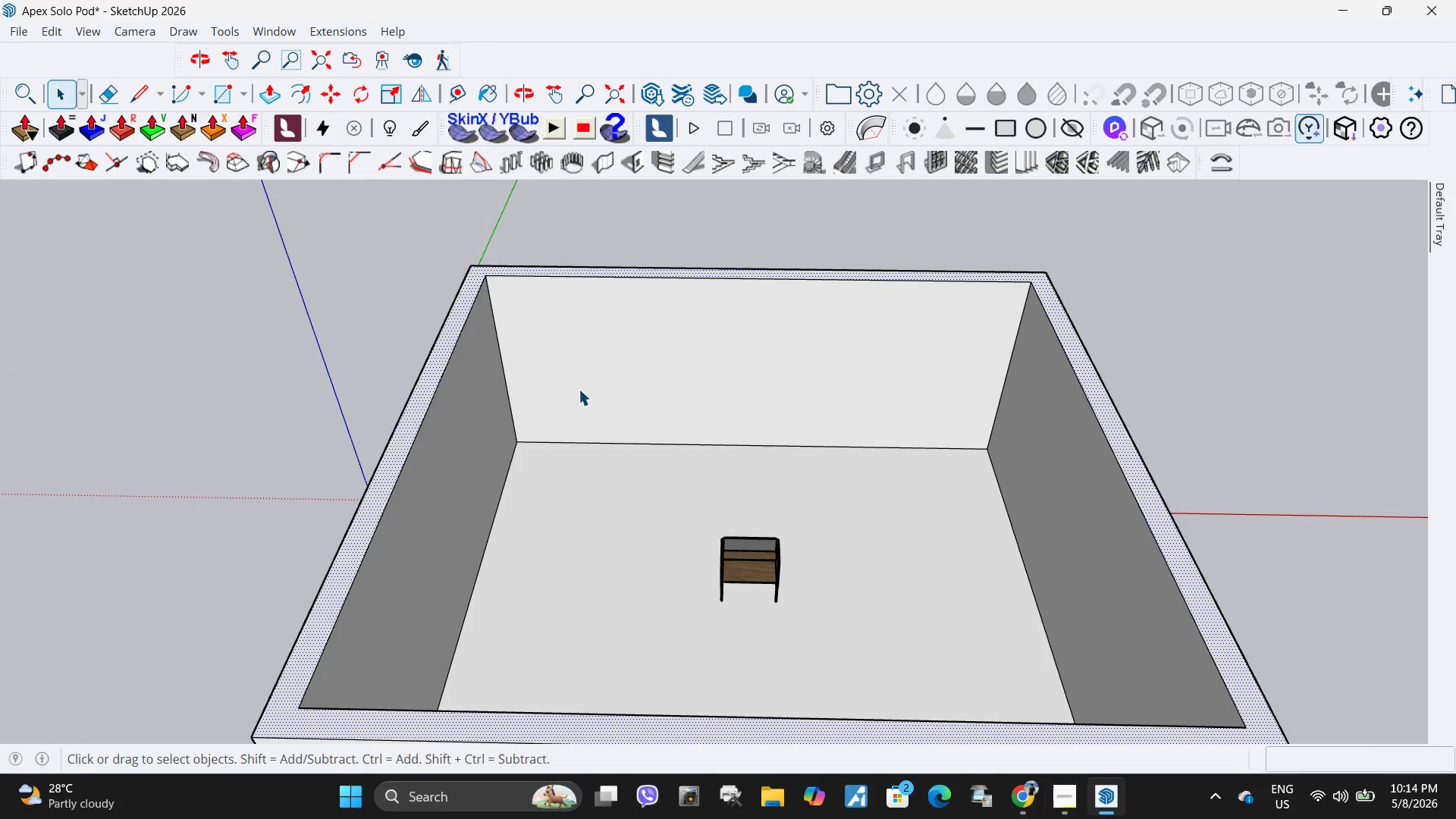 
scroll: coordinate [528, 340], scroll_direction: up, amount: 4.0
 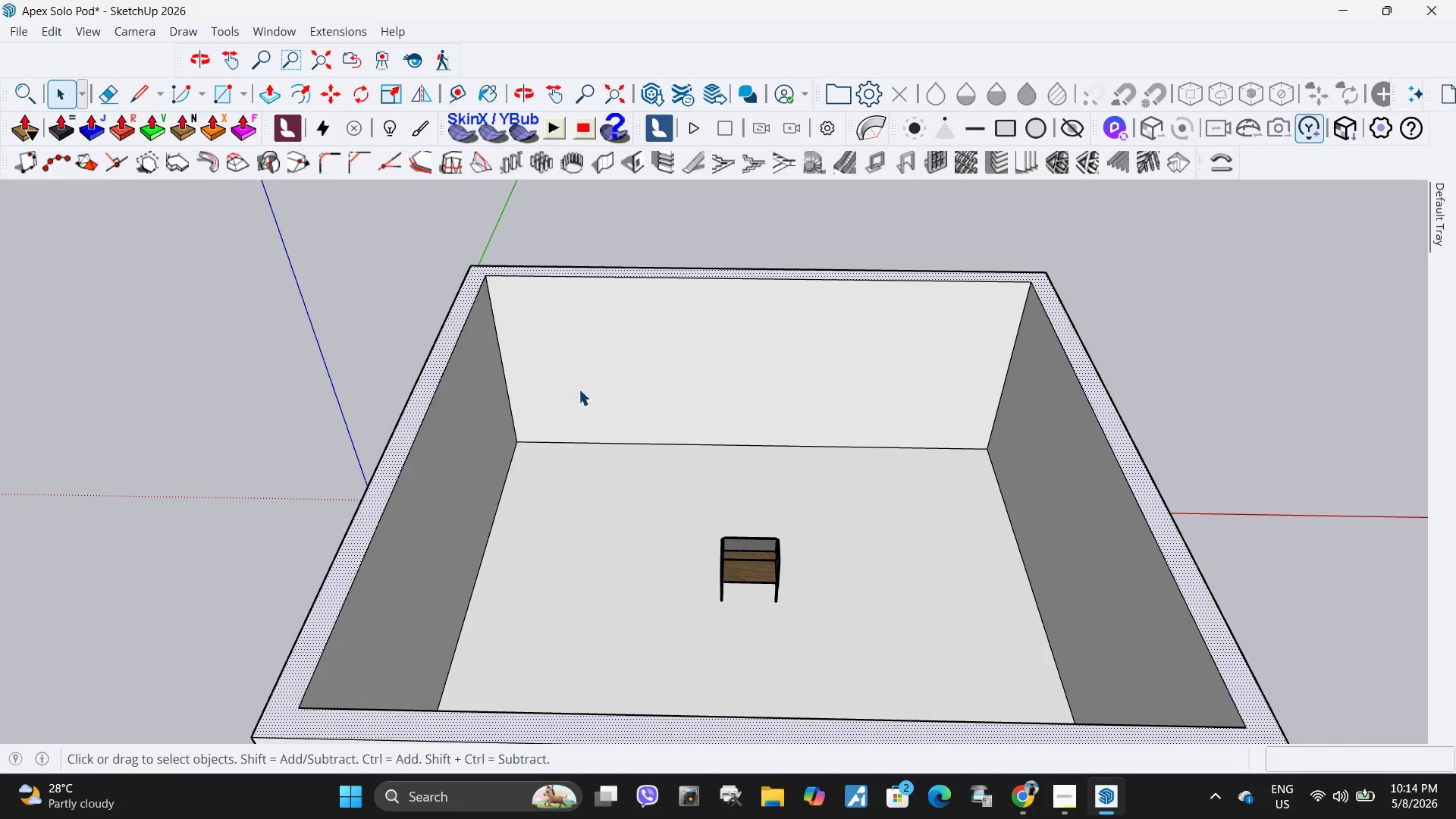 
scroll: coordinate [579, 389], scroll_direction: down, amount: 4.0
 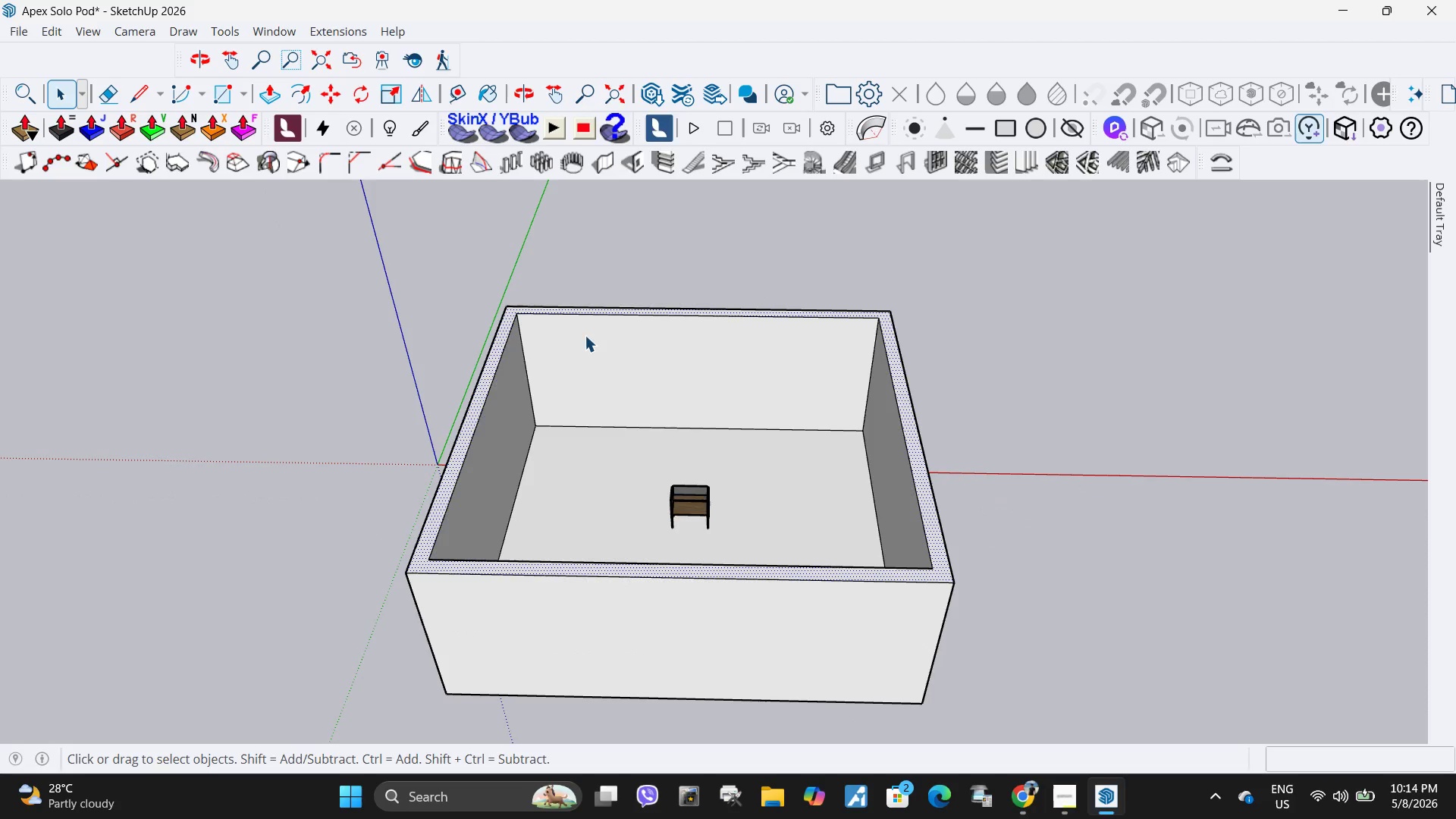 
scroll: coordinate [512, 311], scroll_direction: up, amount: 3.0
 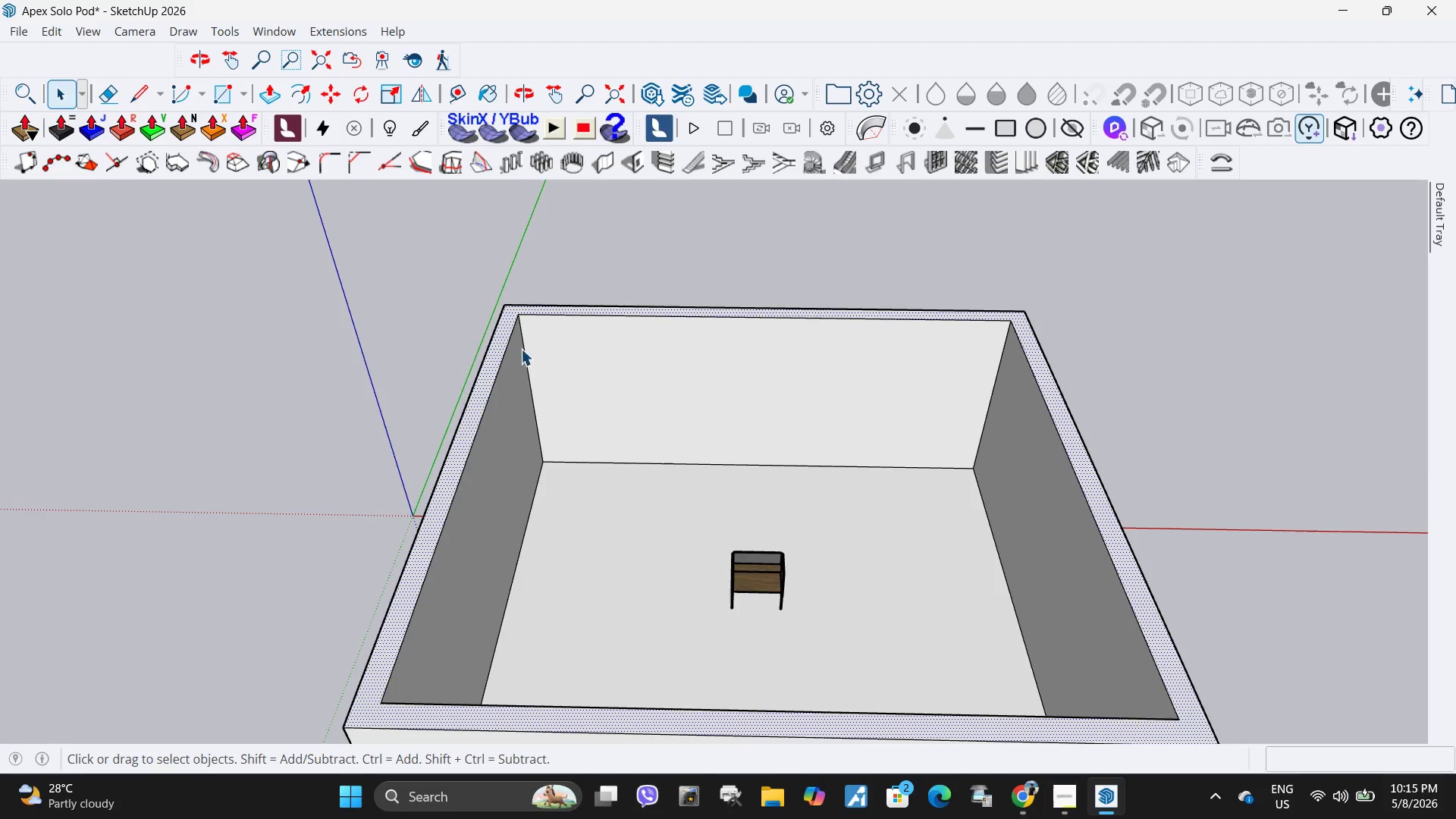 
key(P)
 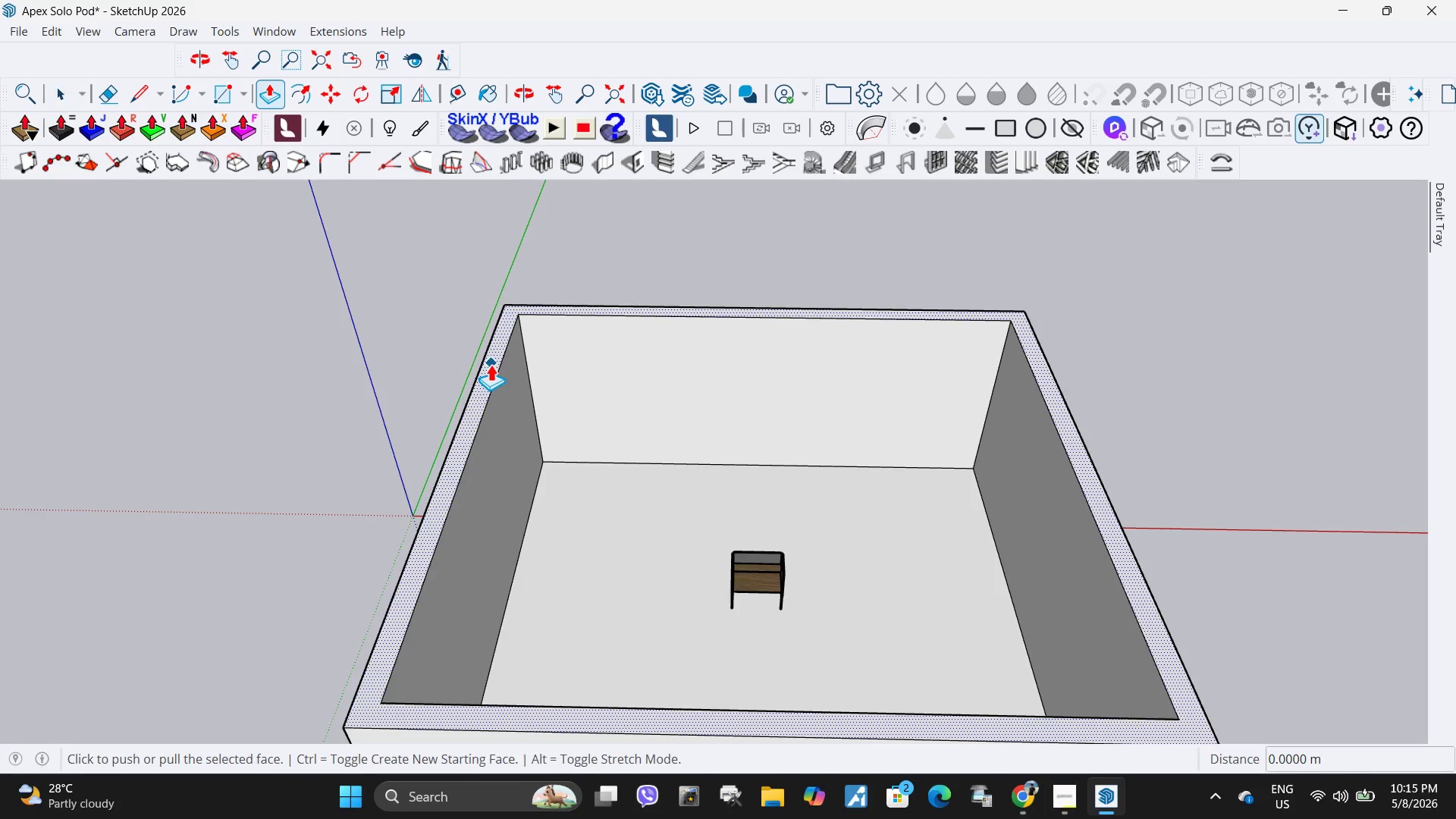 
left_click([491, 364])
 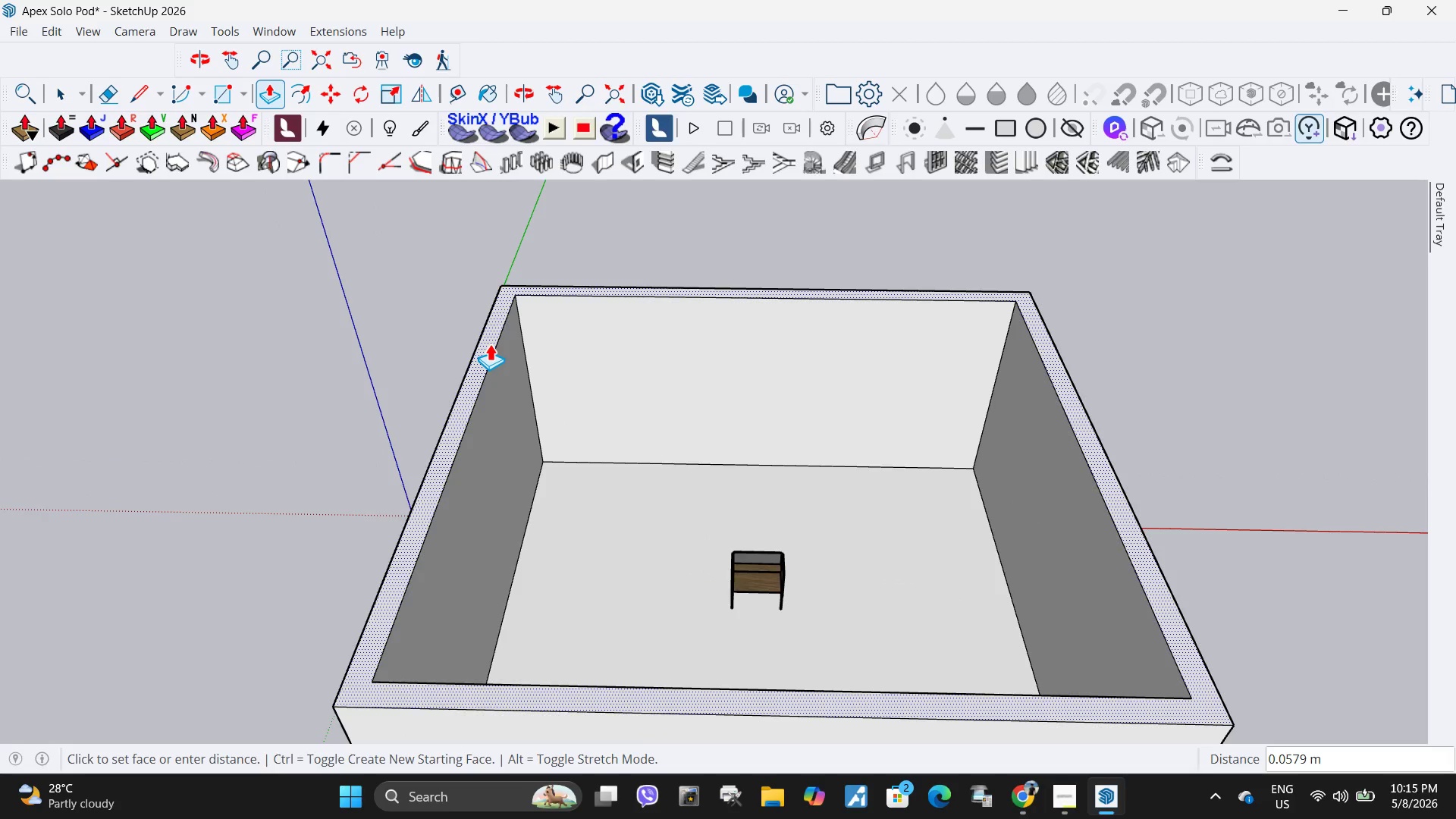 
left_click([490, 344])
 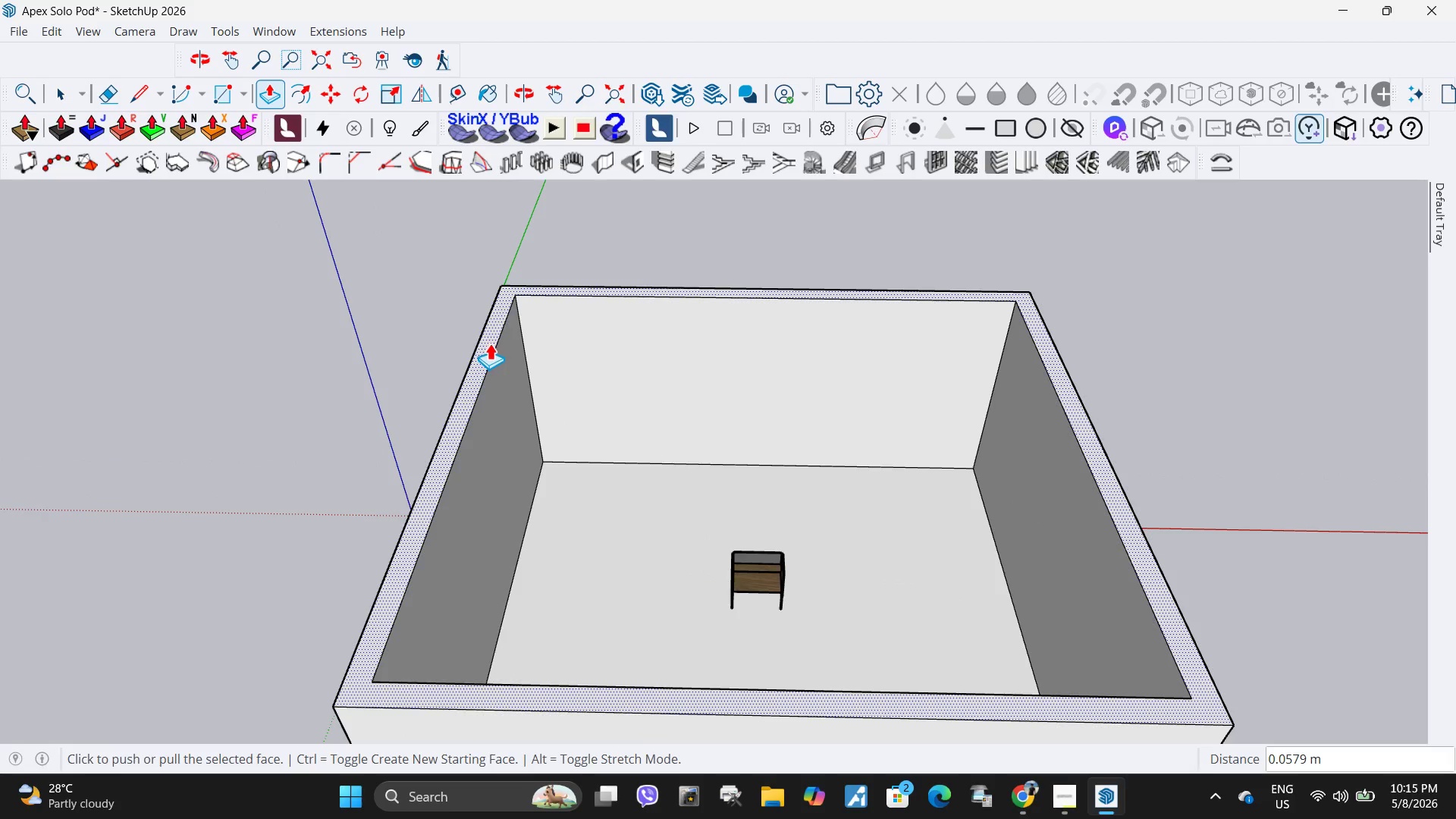 
key(Space)
 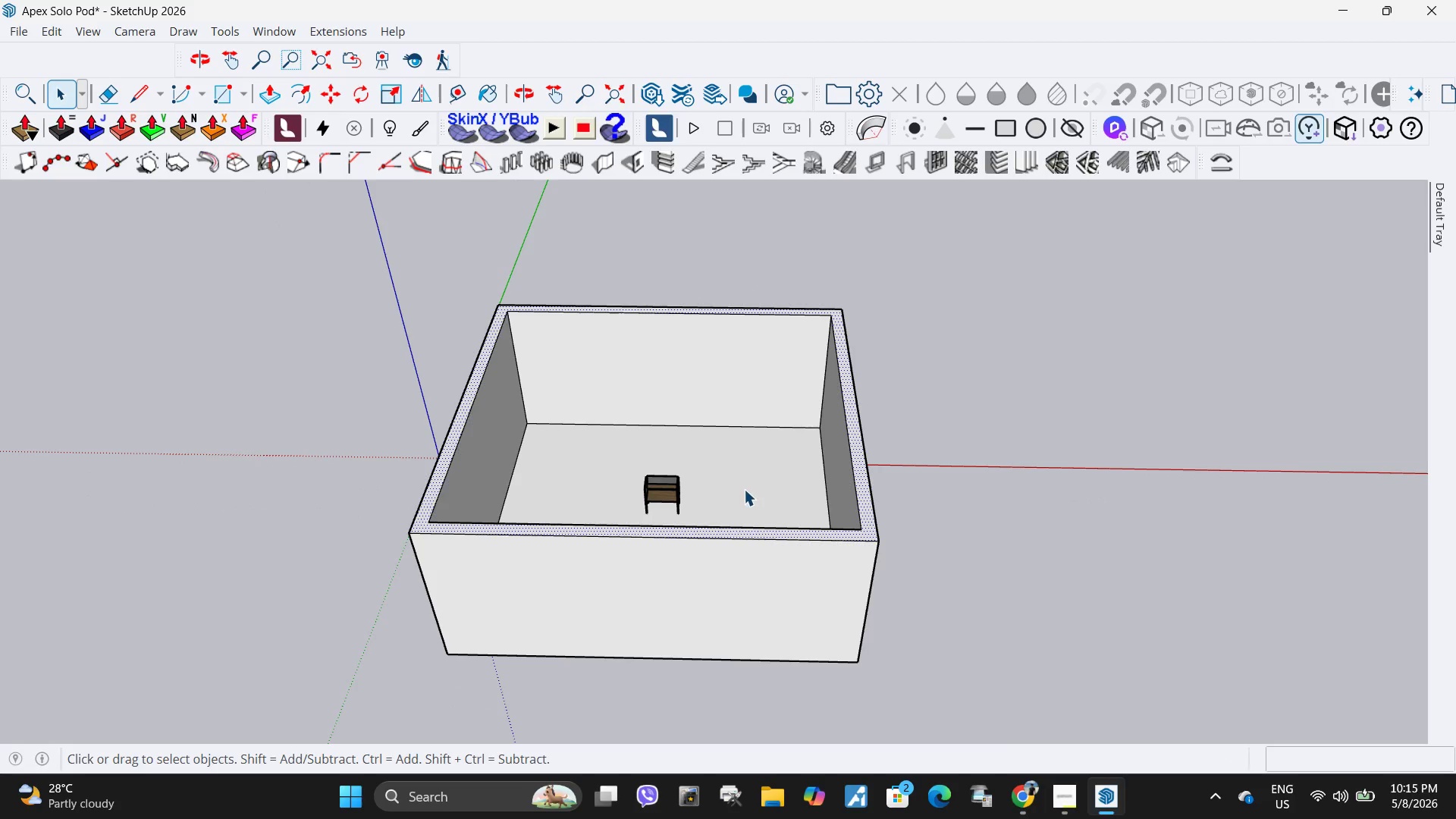 
left_click([744, 488])
 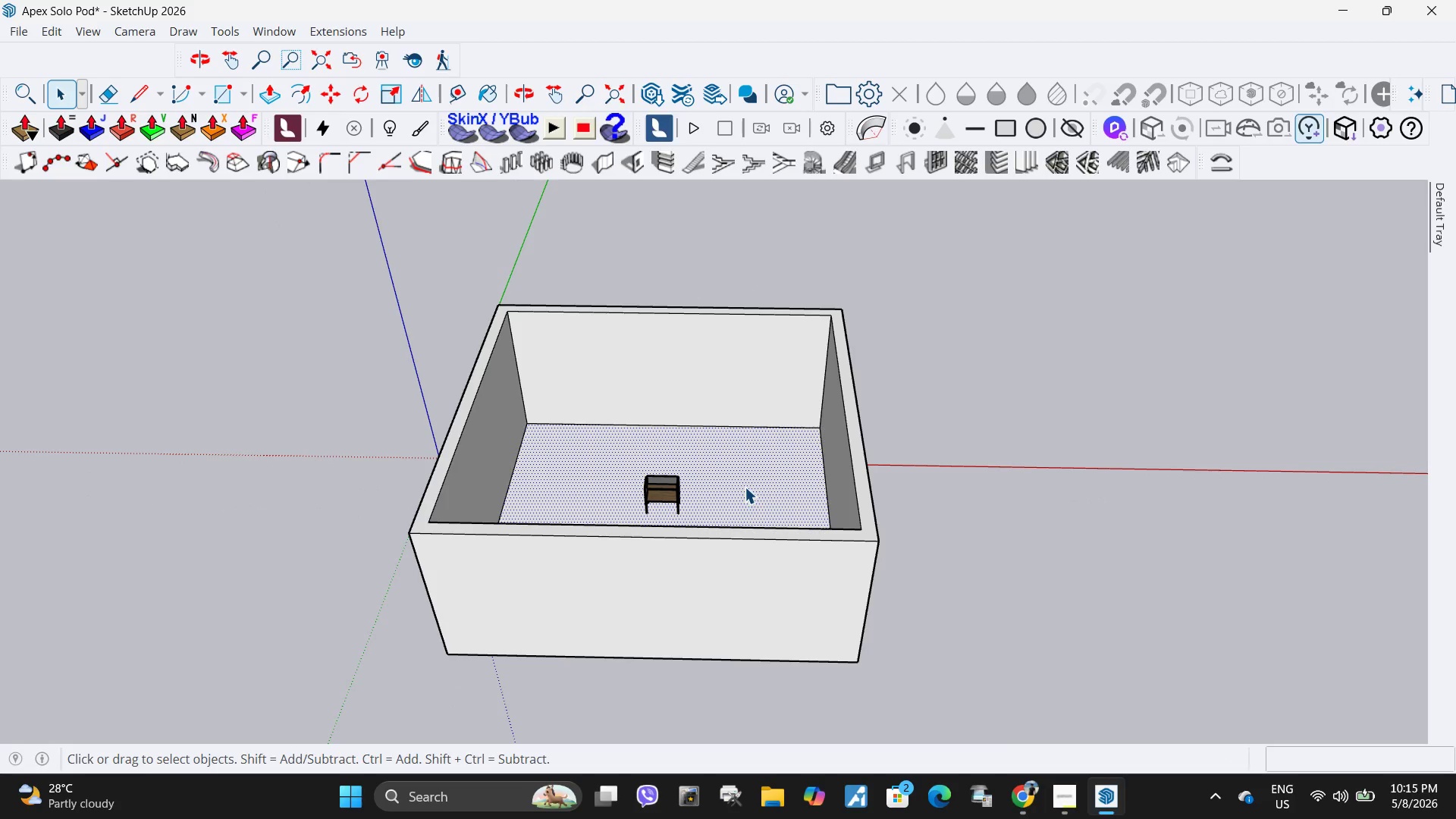 
scroll: coordinate [493, 340], scroll_direction: down, amount: 5.0
 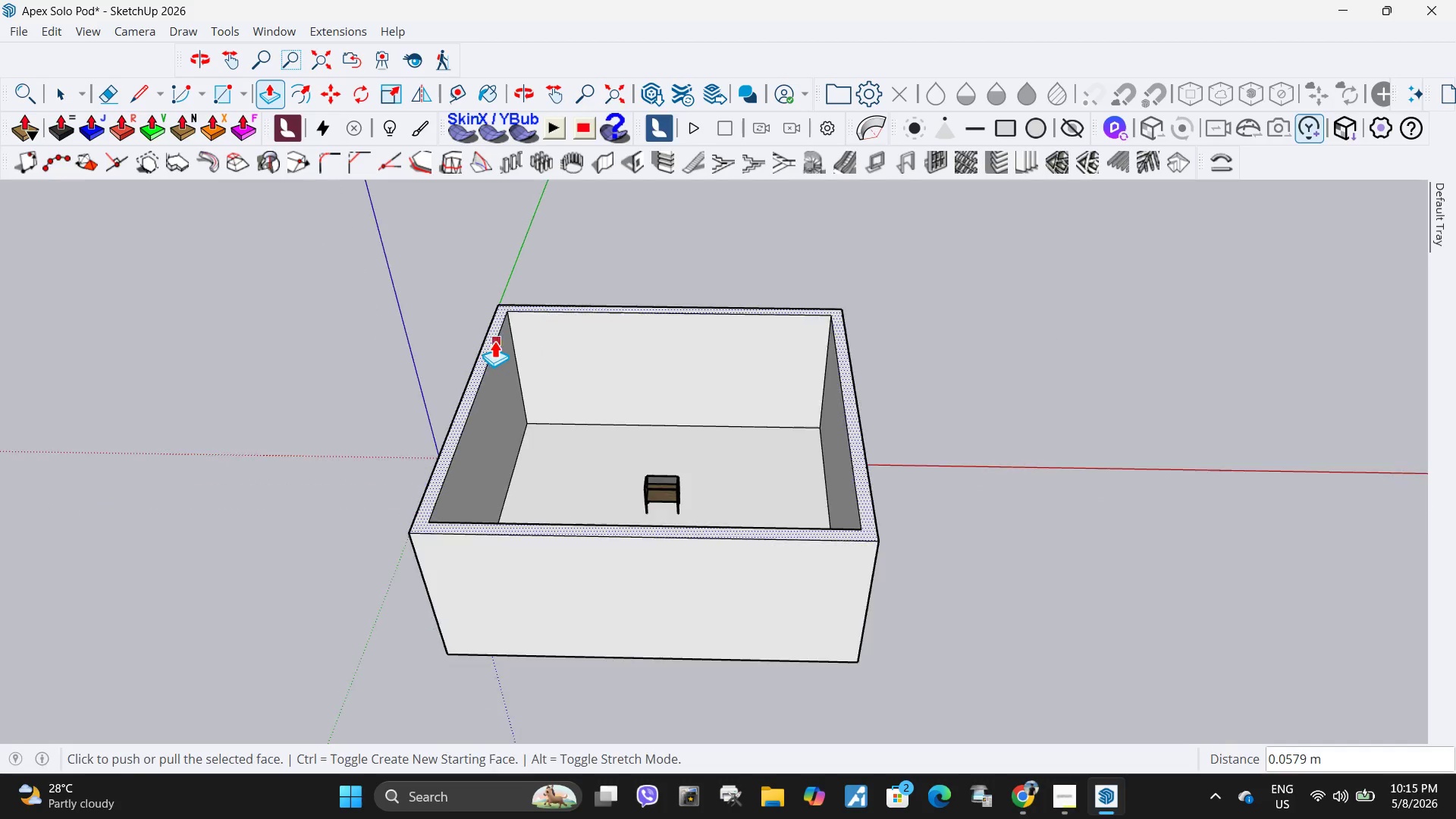 
key(Control+ControlLeft)
 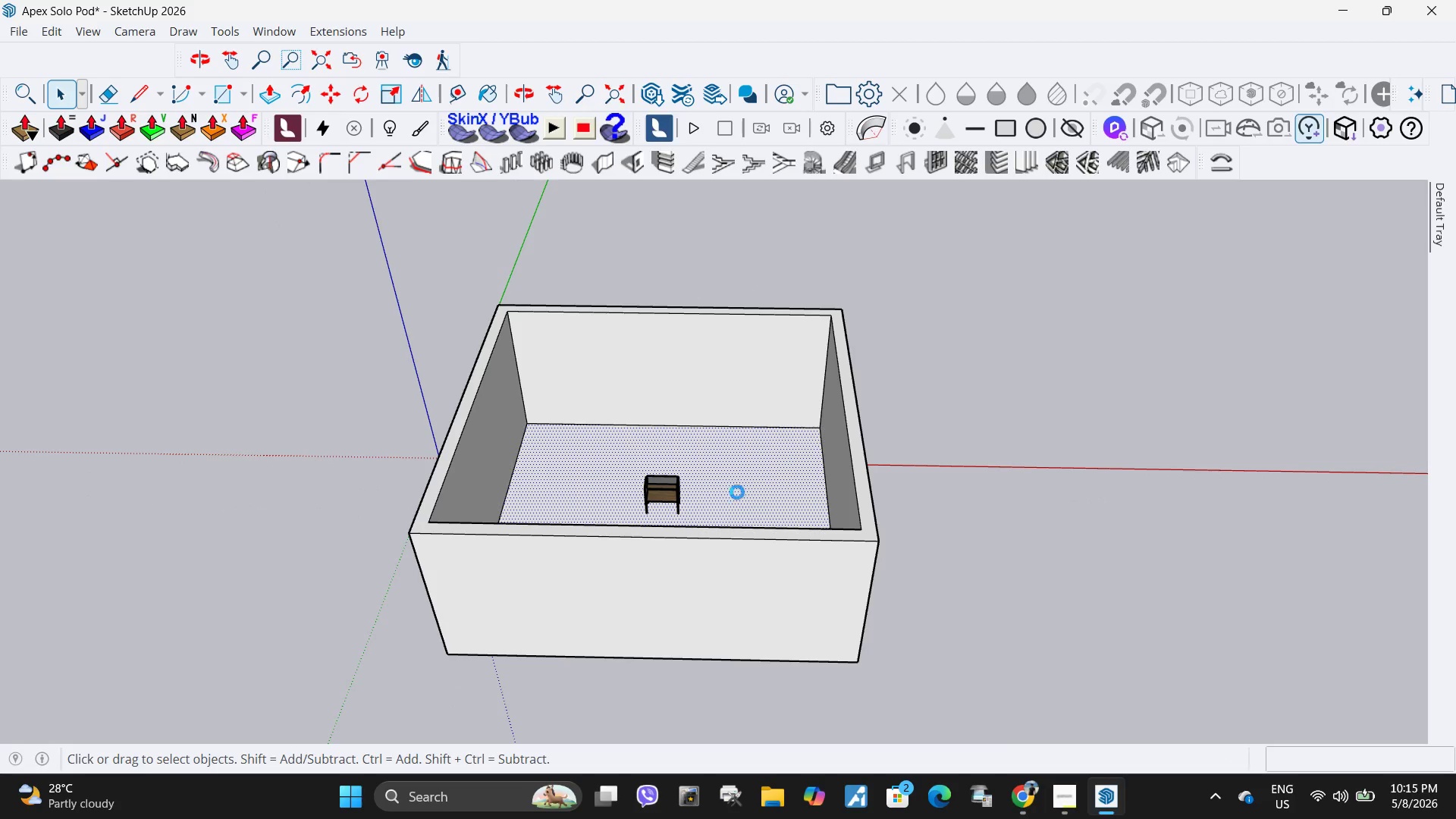 
key(Control+C)
 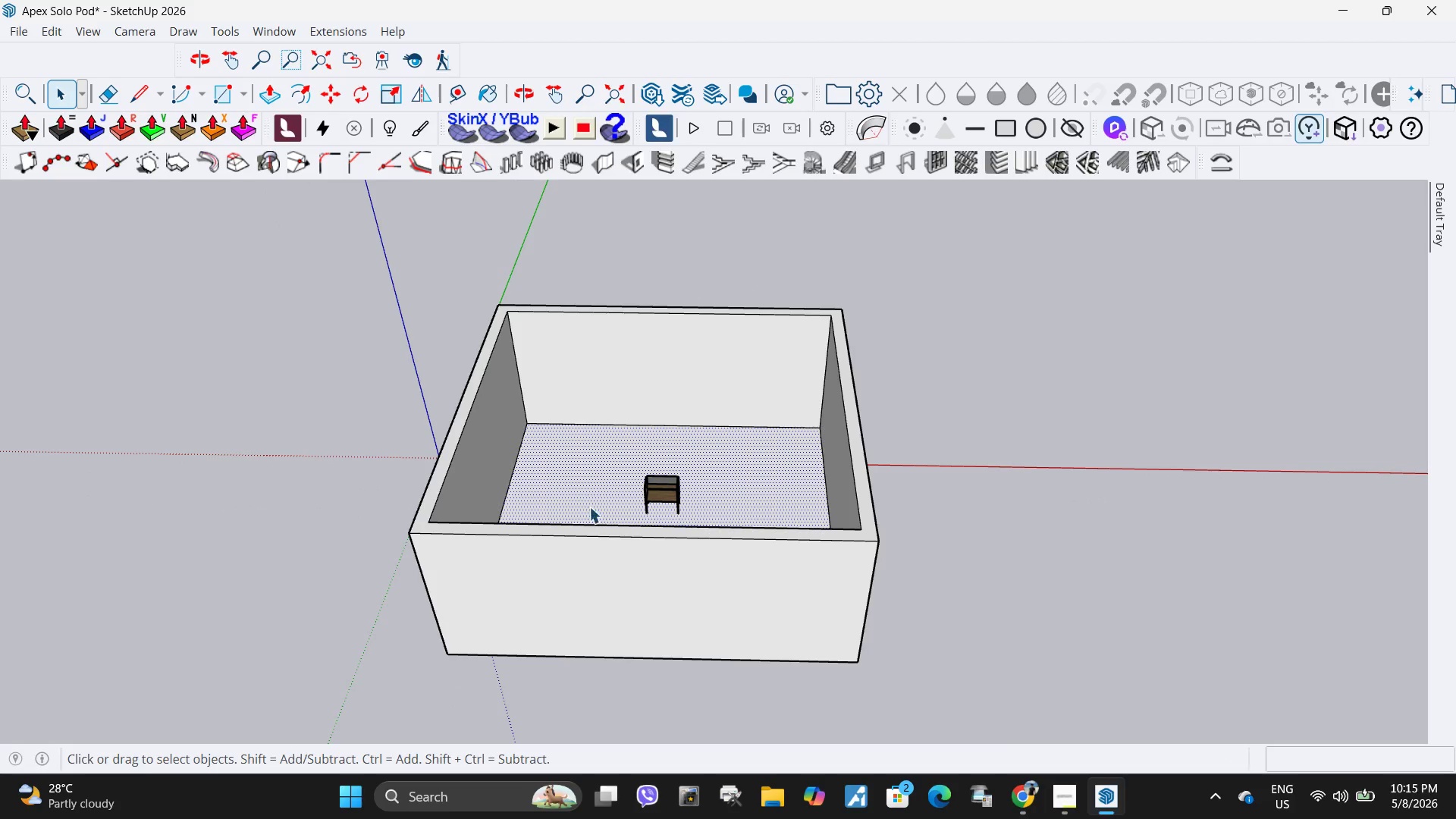 
key(Control+ControlLeft)
 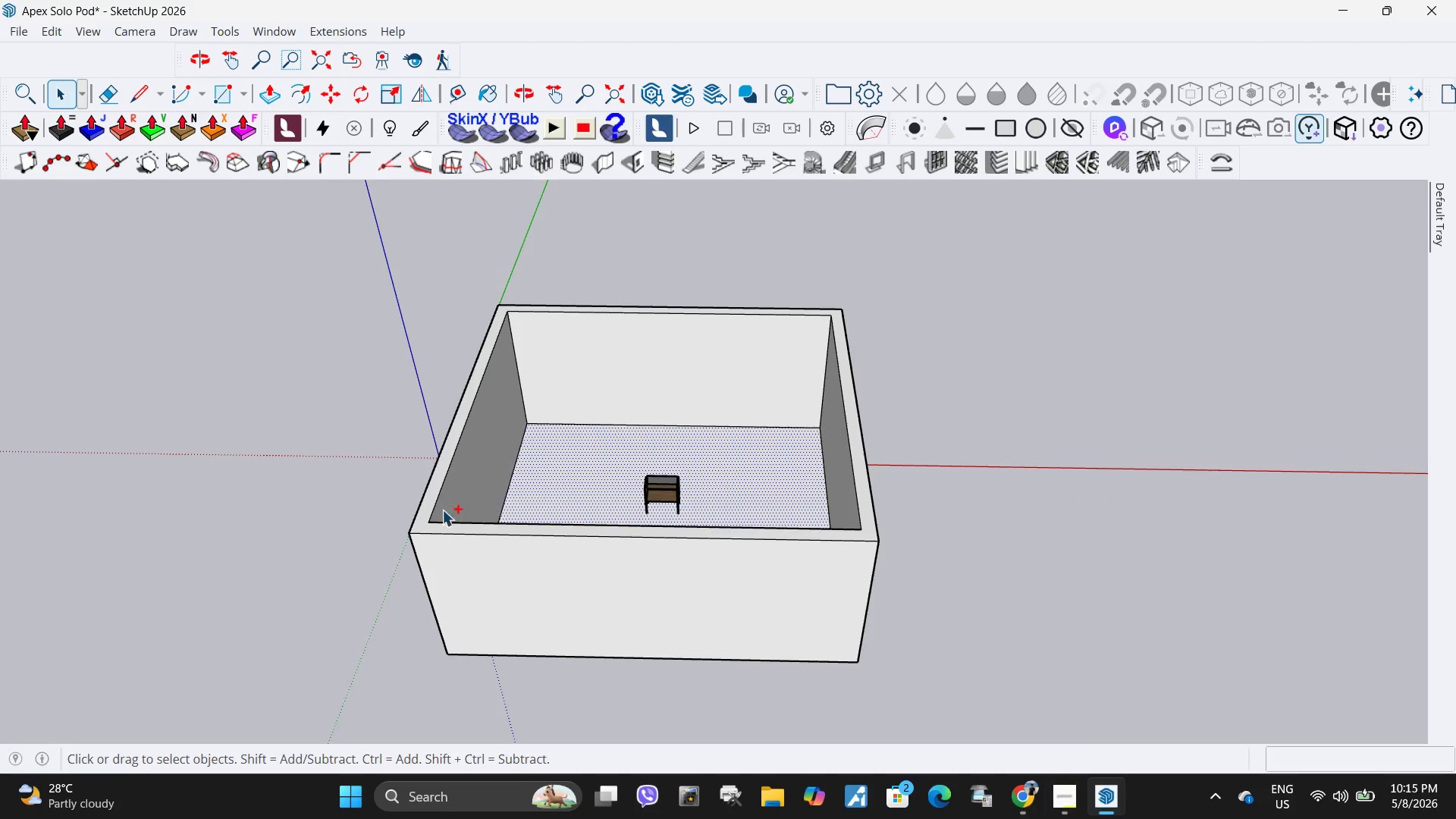 
key(Control+V)
 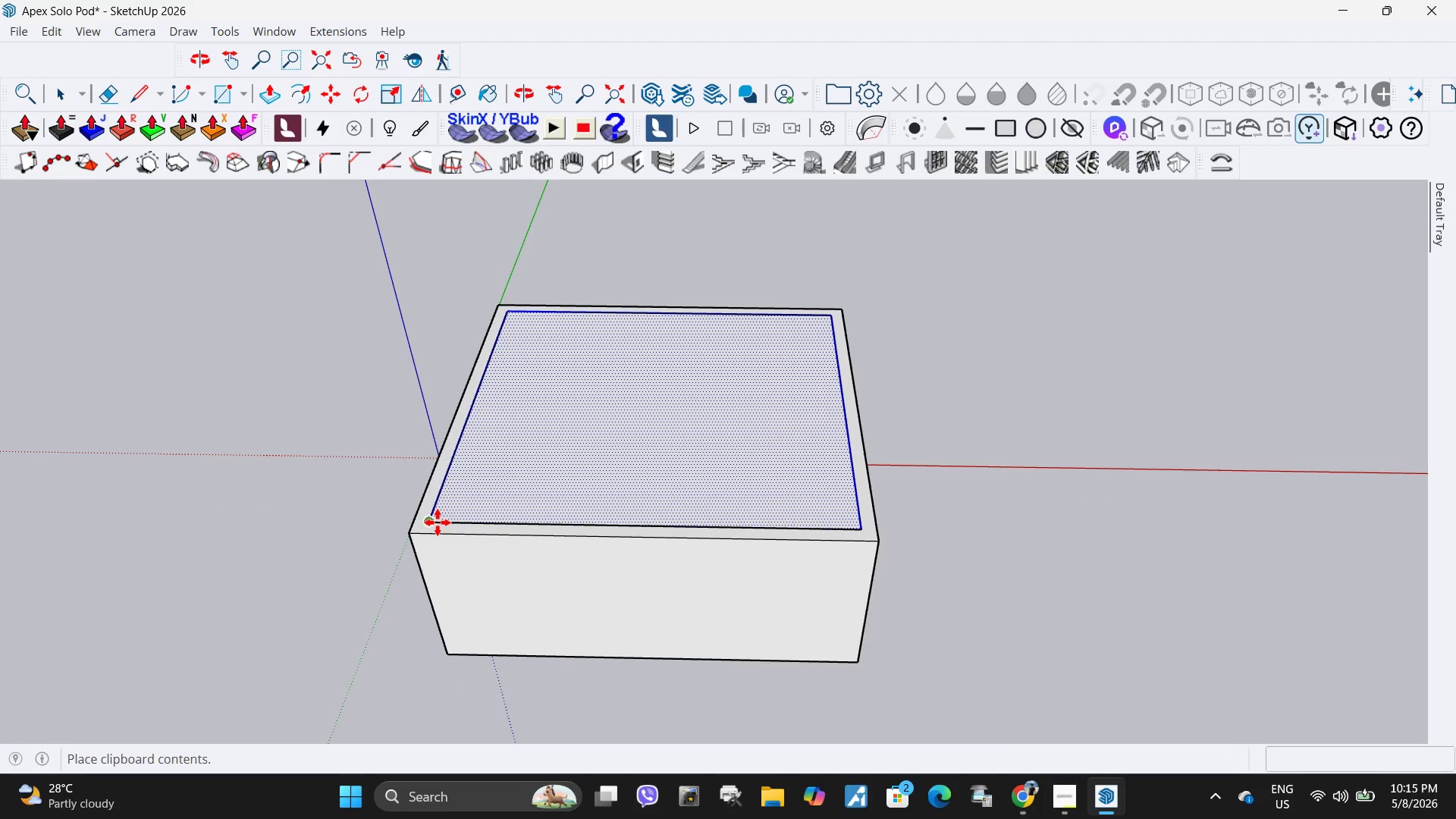 
left_click([438, 522])
 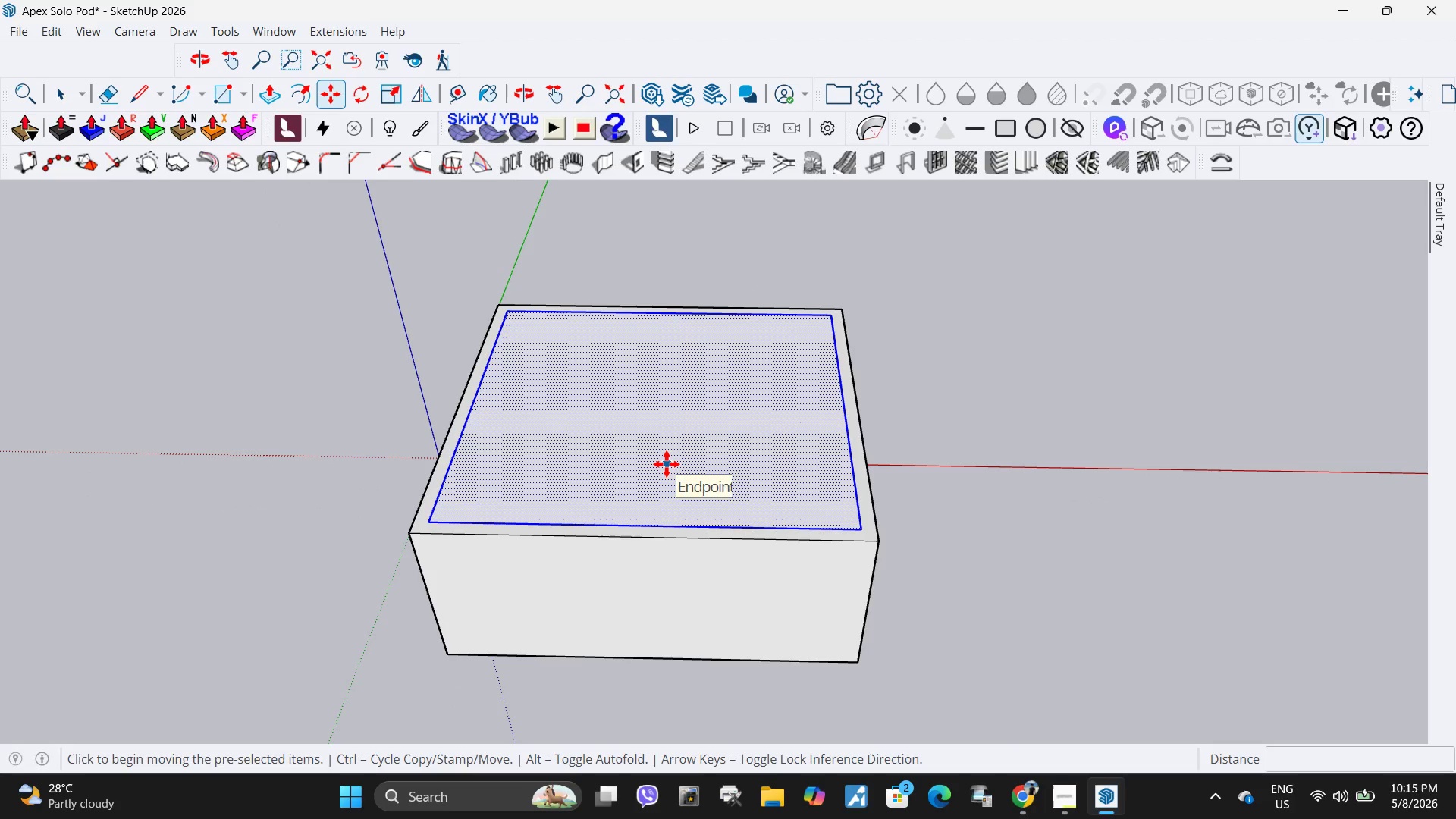 
key(P)
 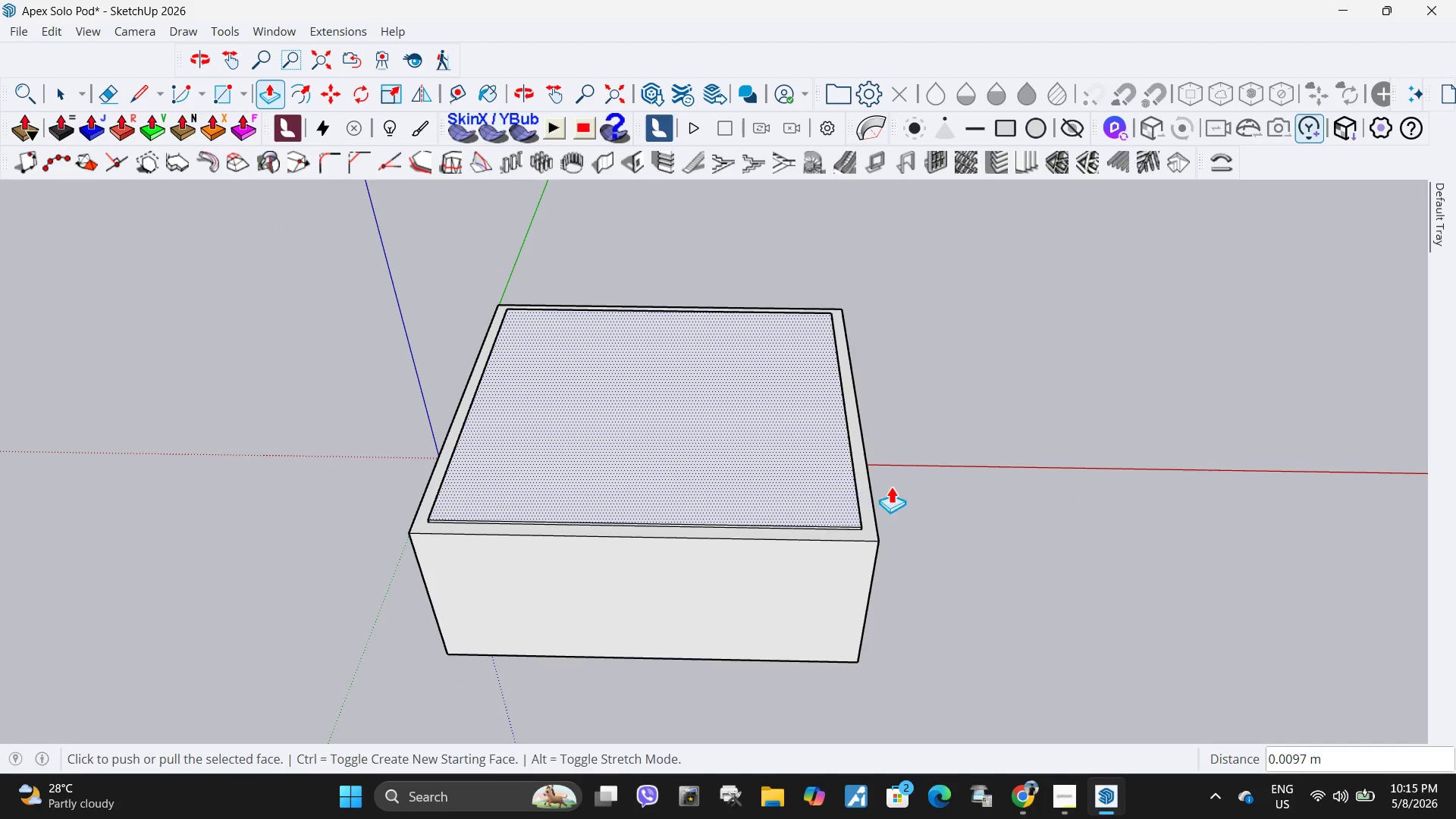 
key(Control+Z)
 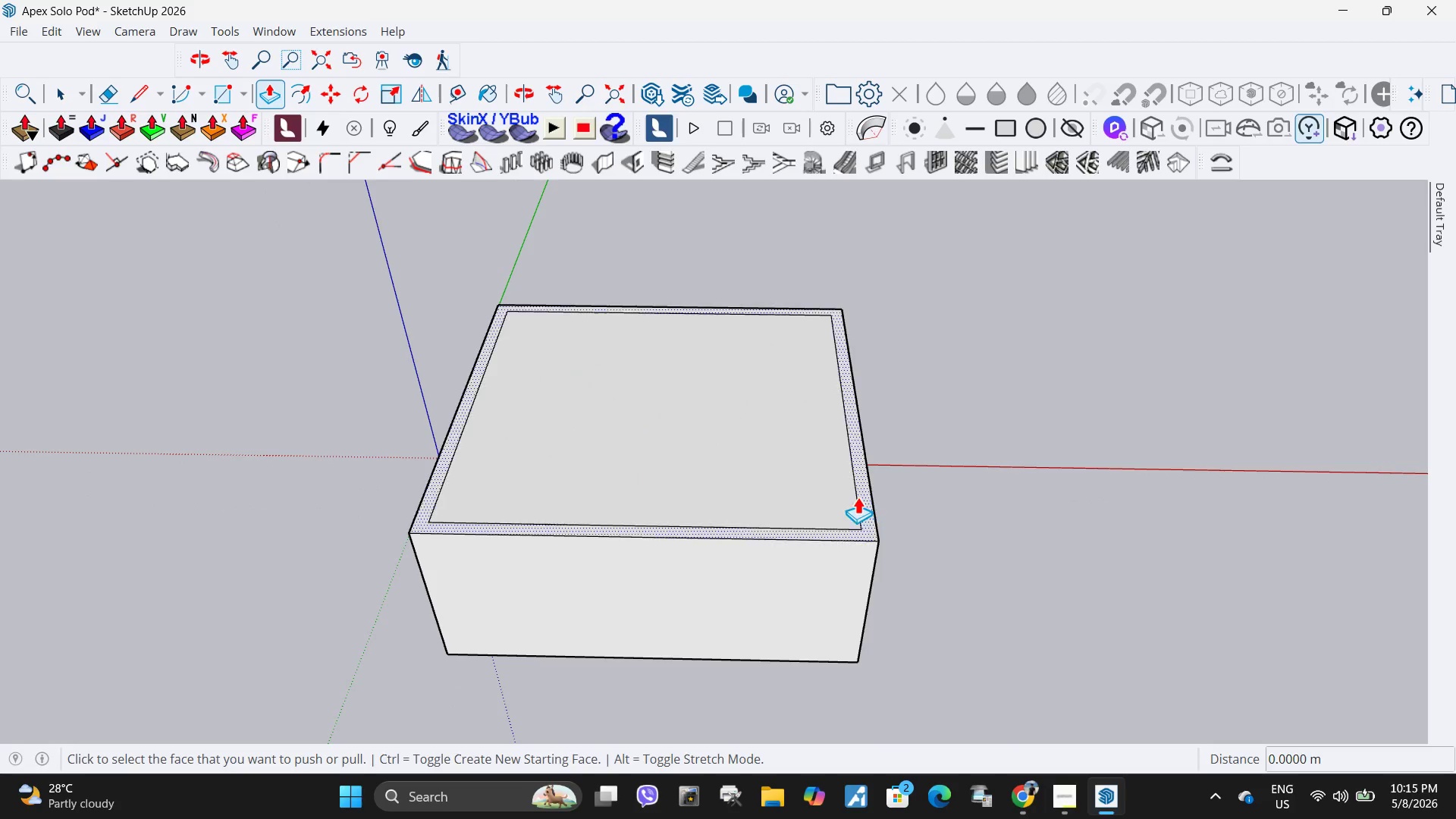 
key(Control+Z)
 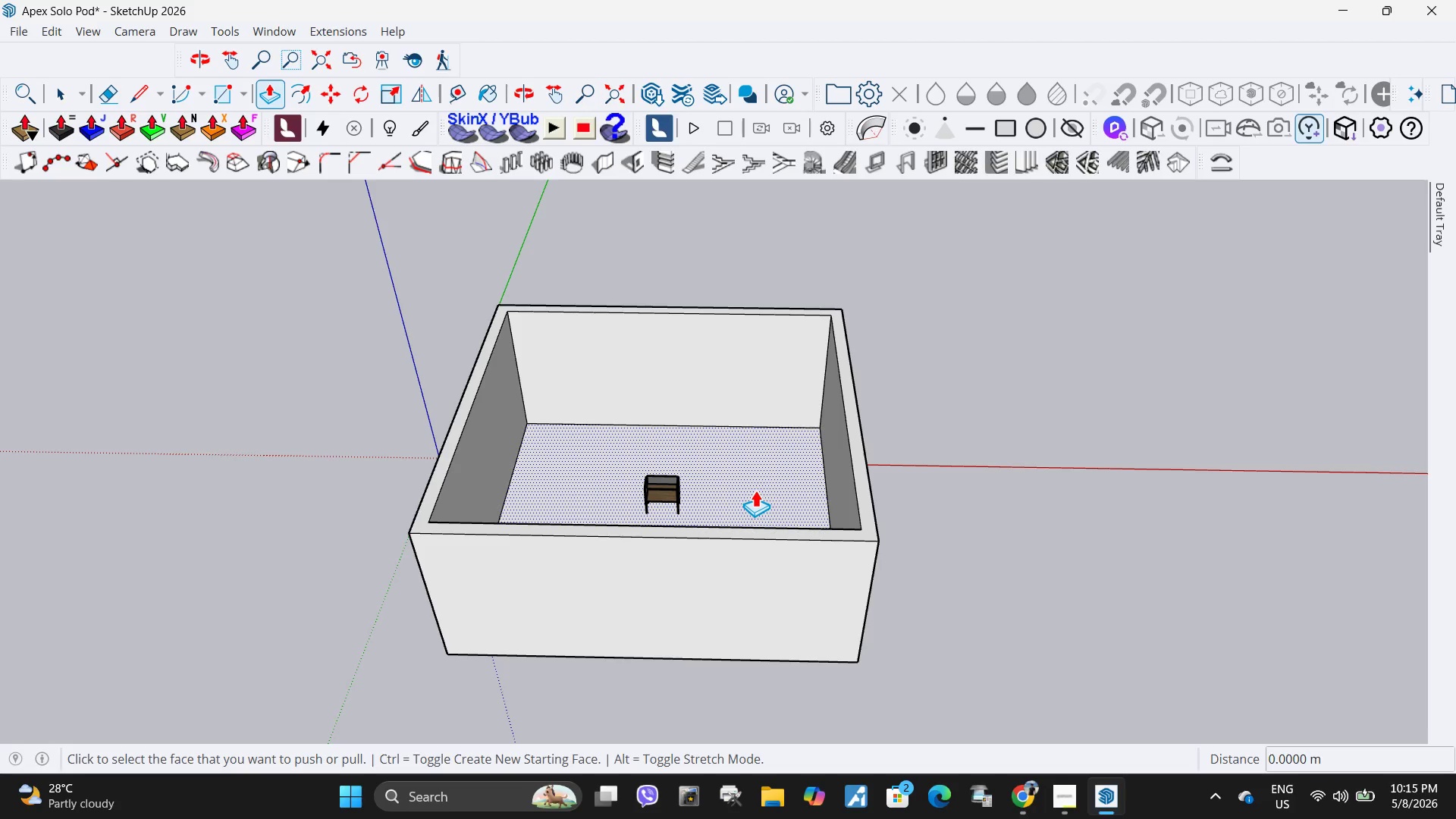 
key(Space)
 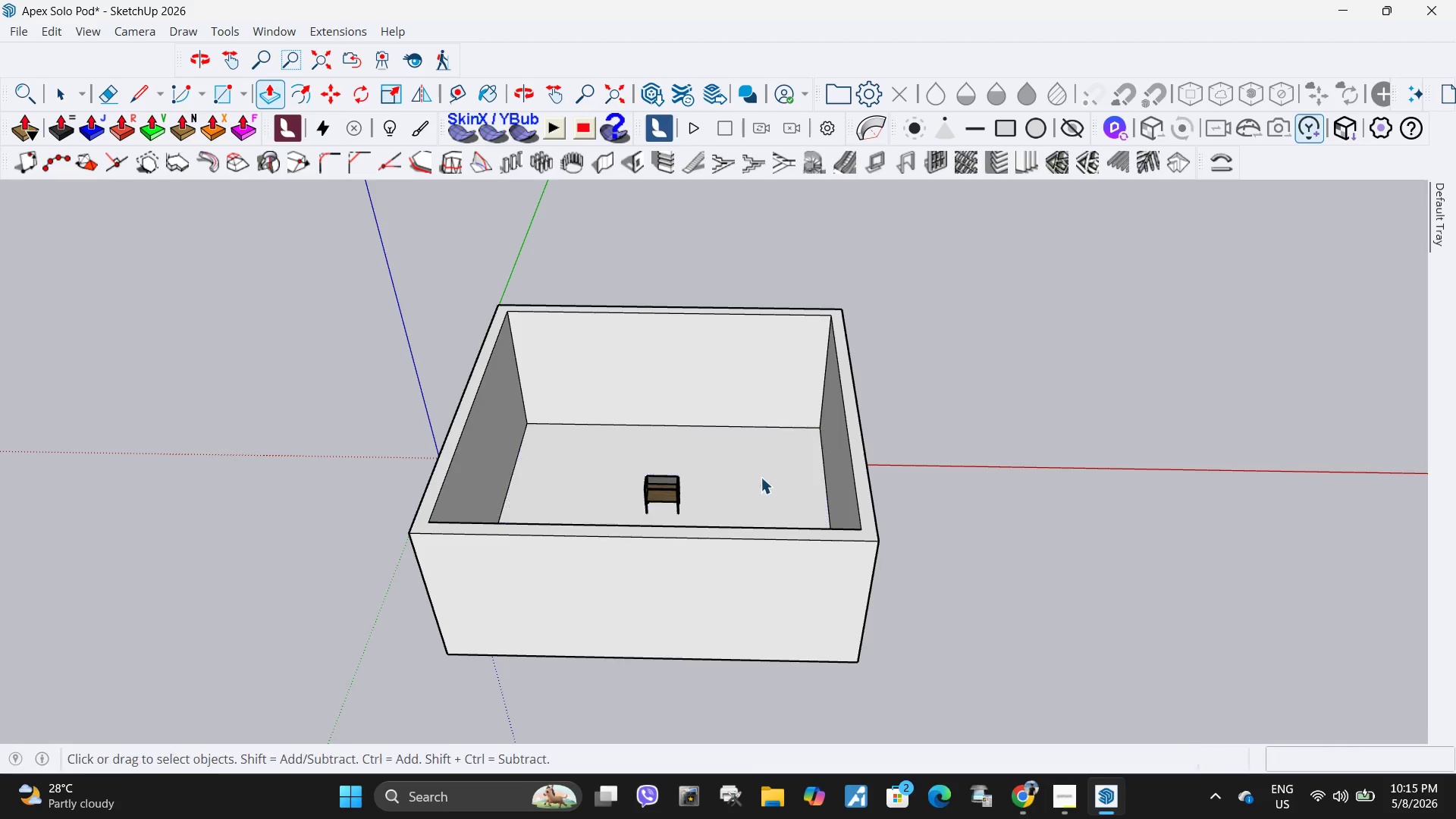 
left_click([759, 477])
 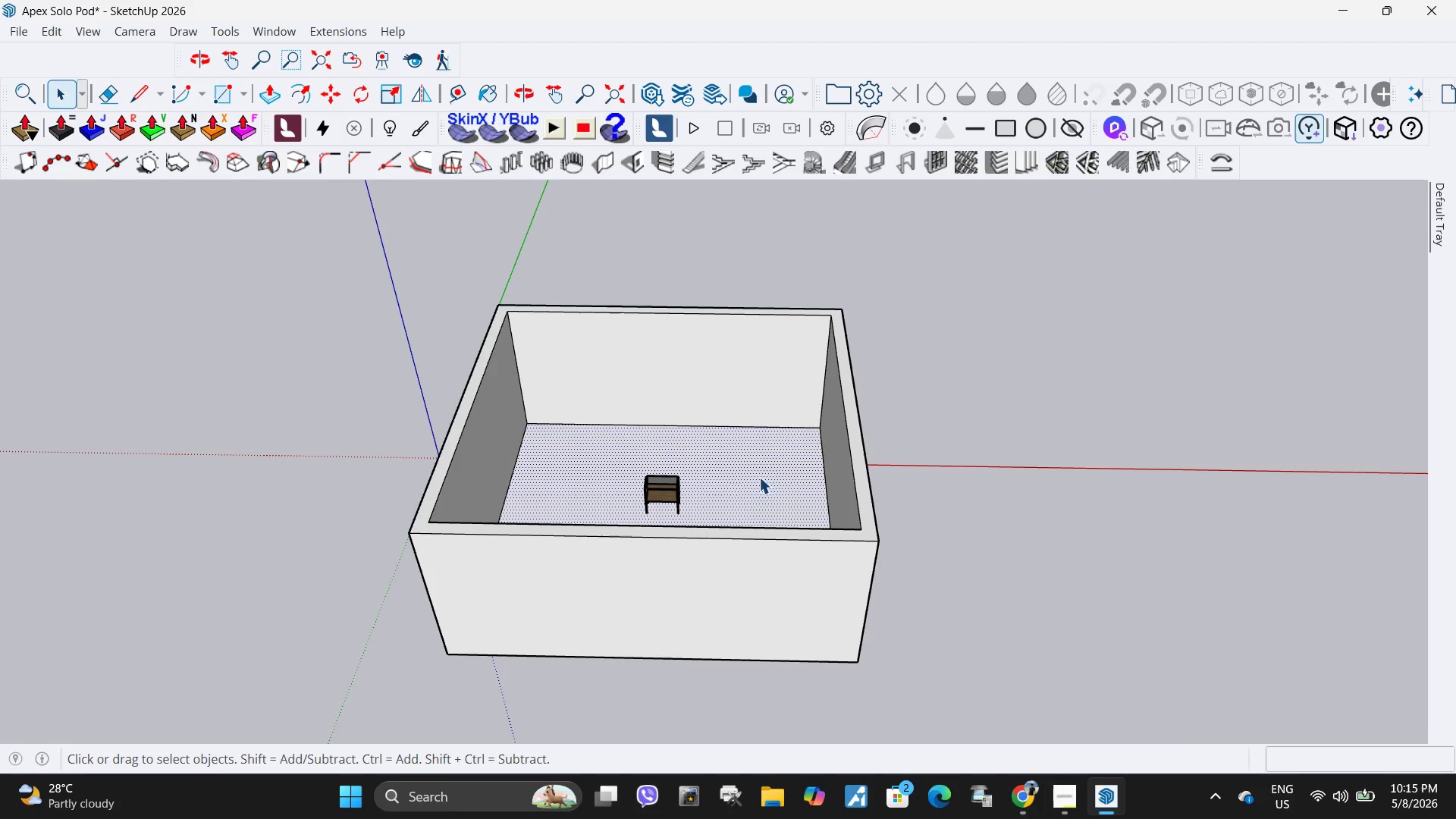 
key(Control+C)
 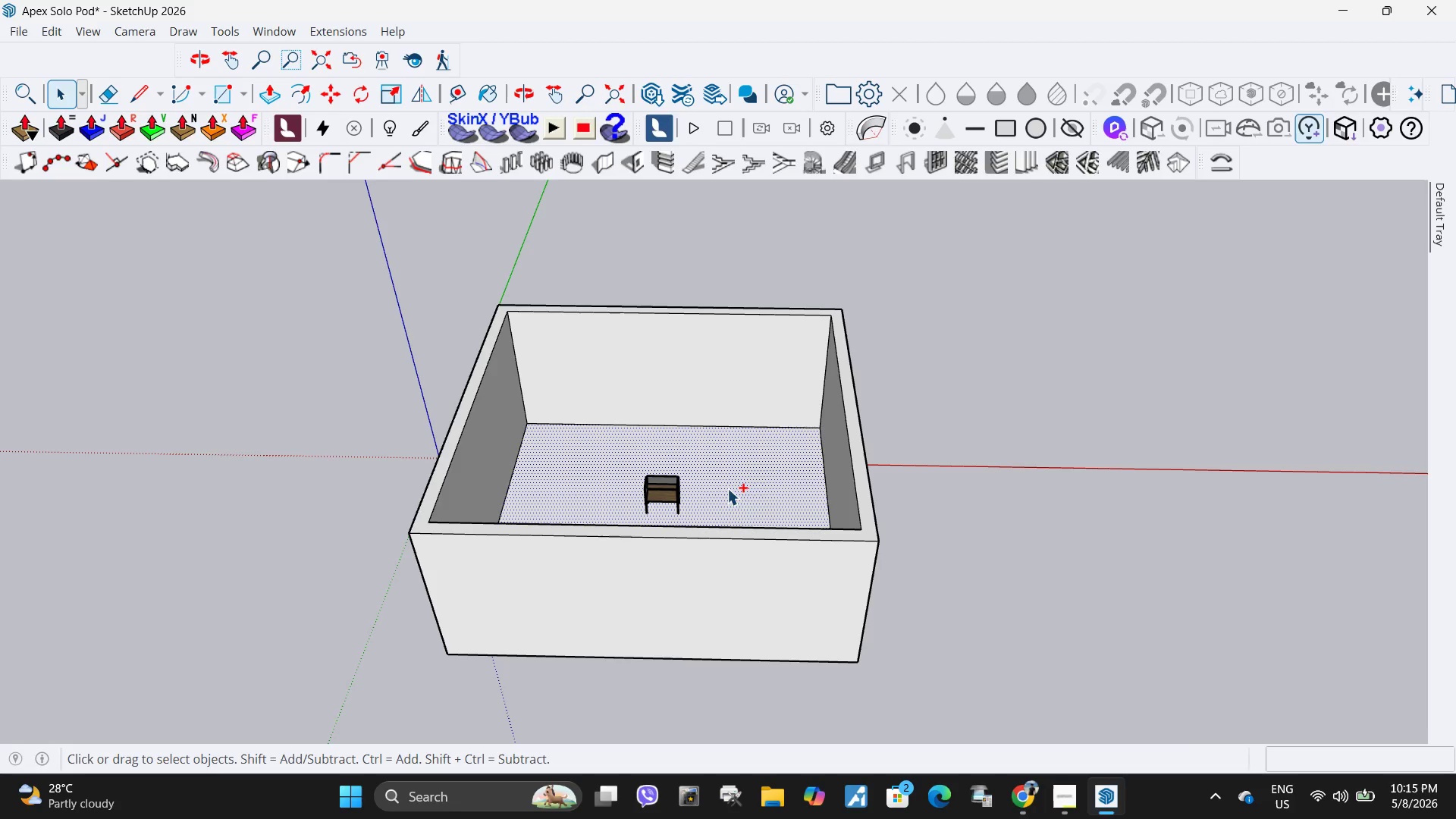 
key(Control+ControlLeft)
 